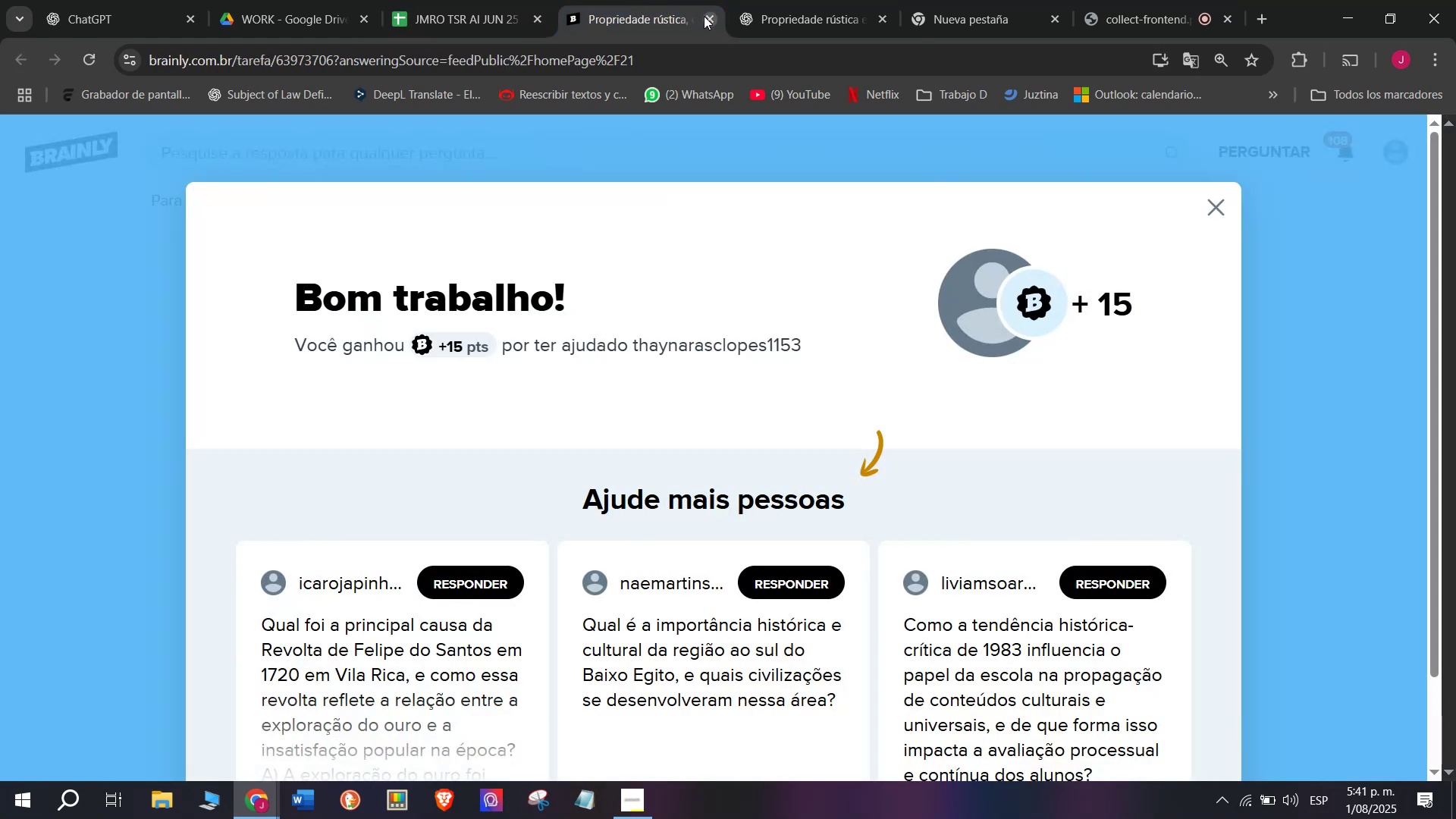 
wait(5.39)
 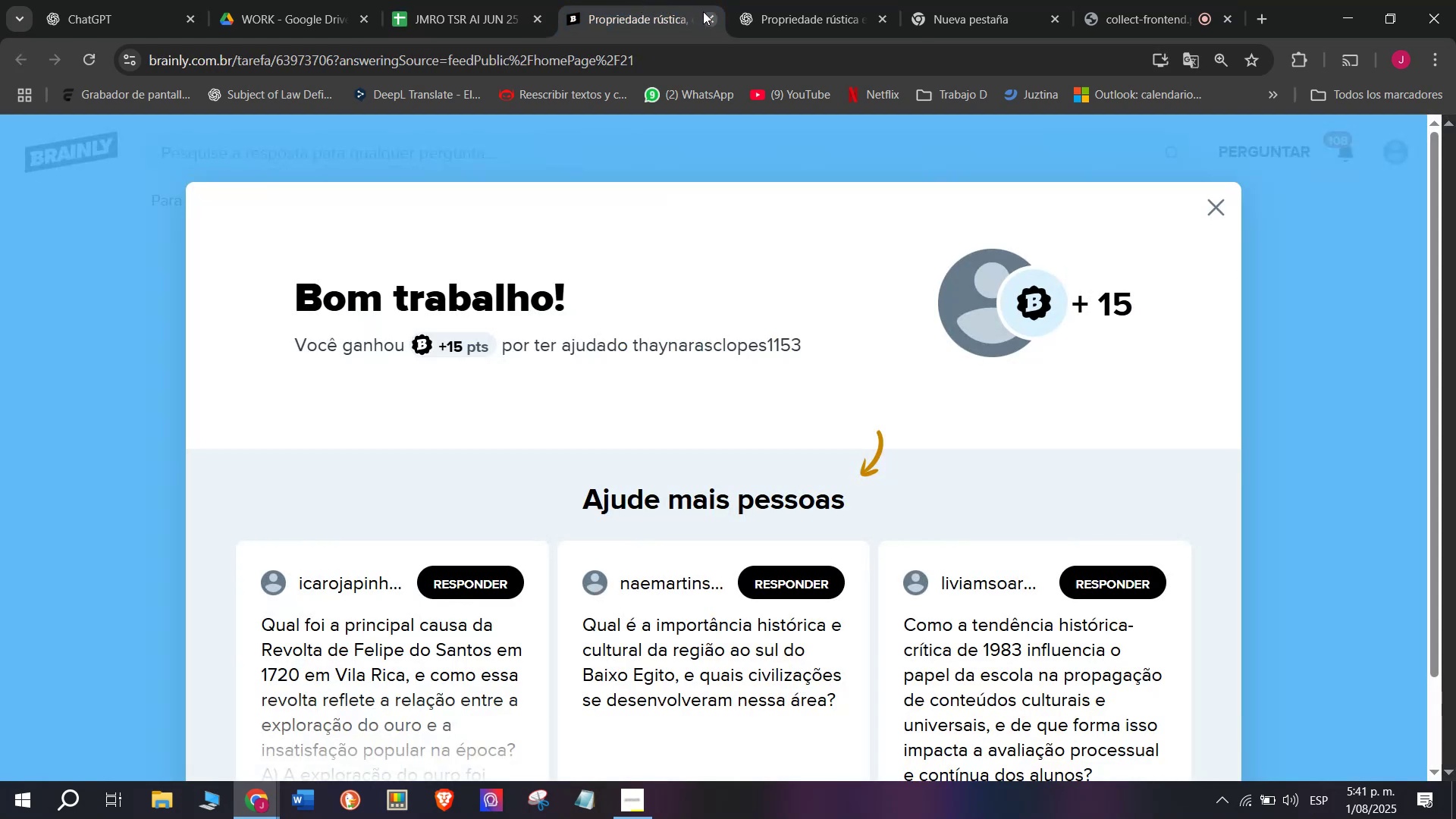 
double_click([483, 0])
 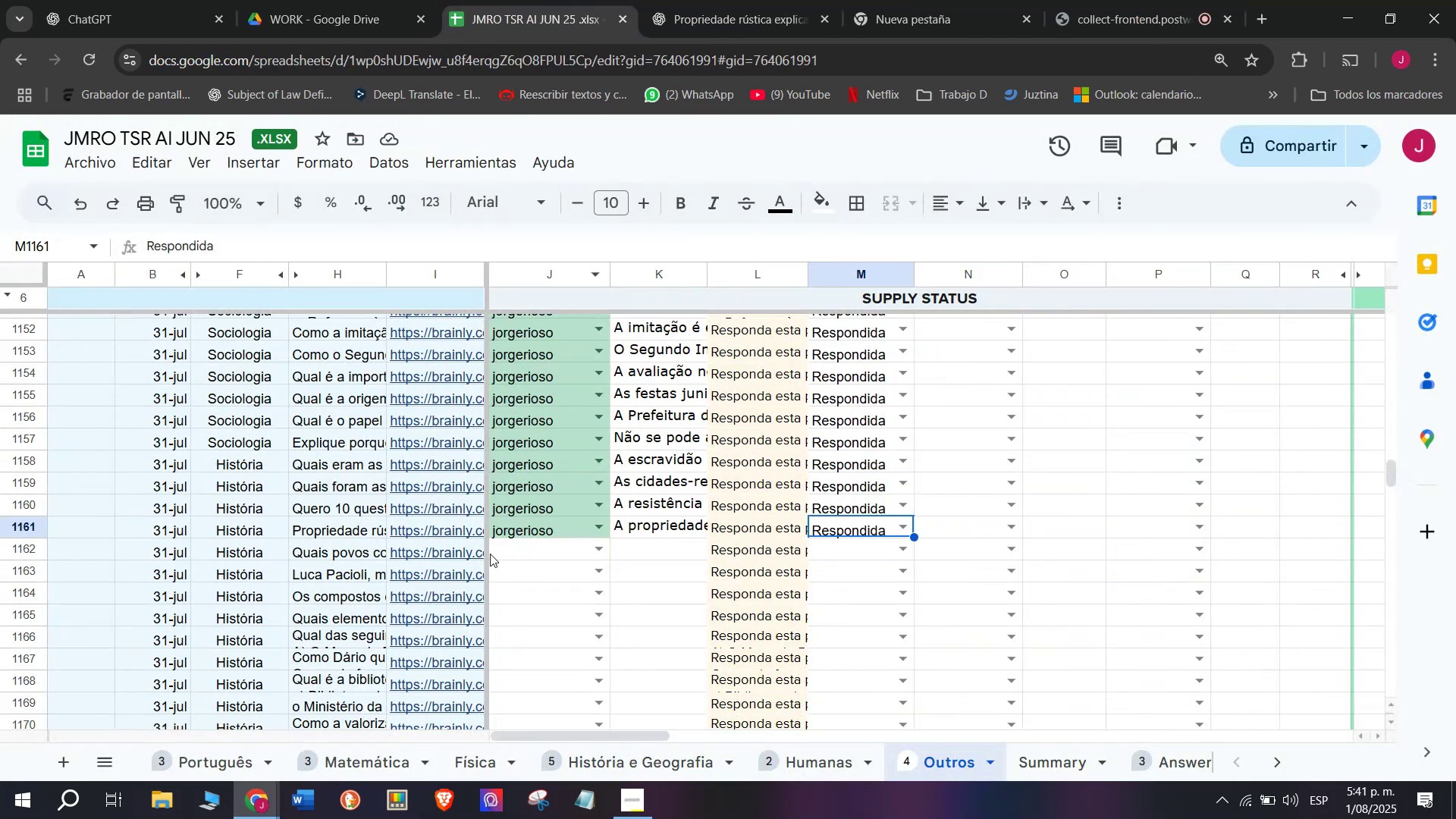 
left_click([474, 553])
 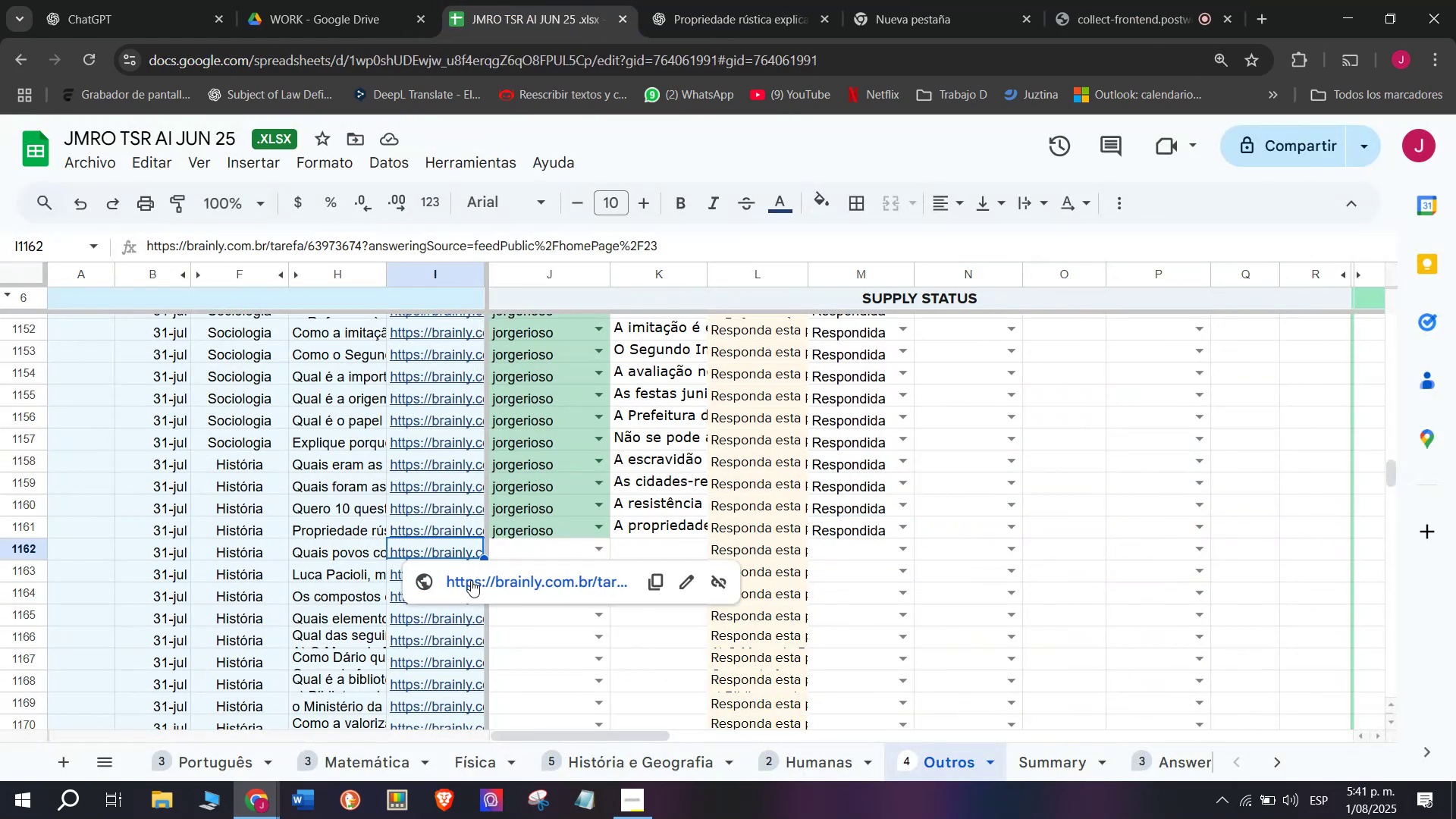 
left_click([471, 580])
 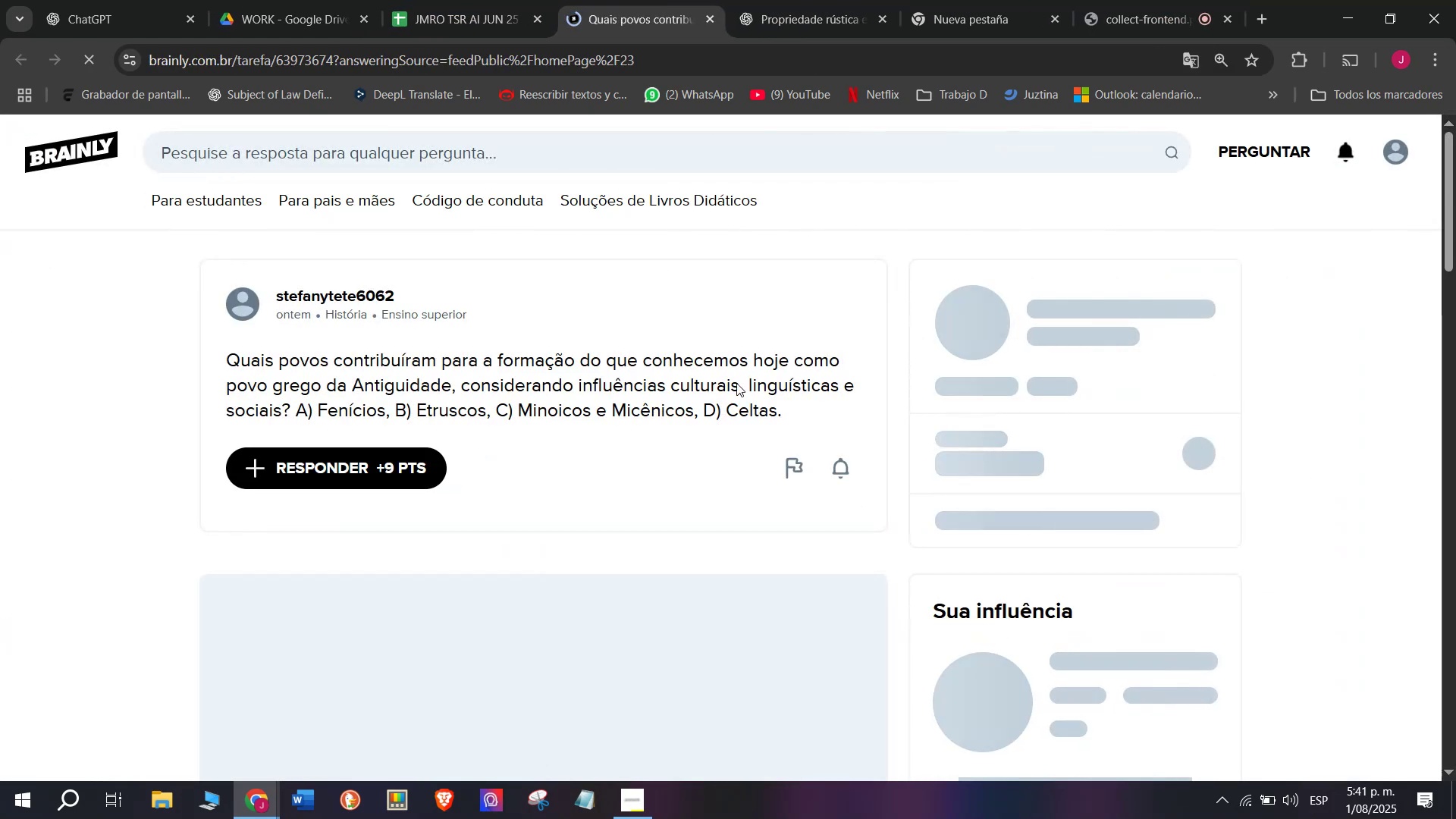 
left_click_drag(start_coordinate=[789, 417], to_coordinate=[228, 353])
 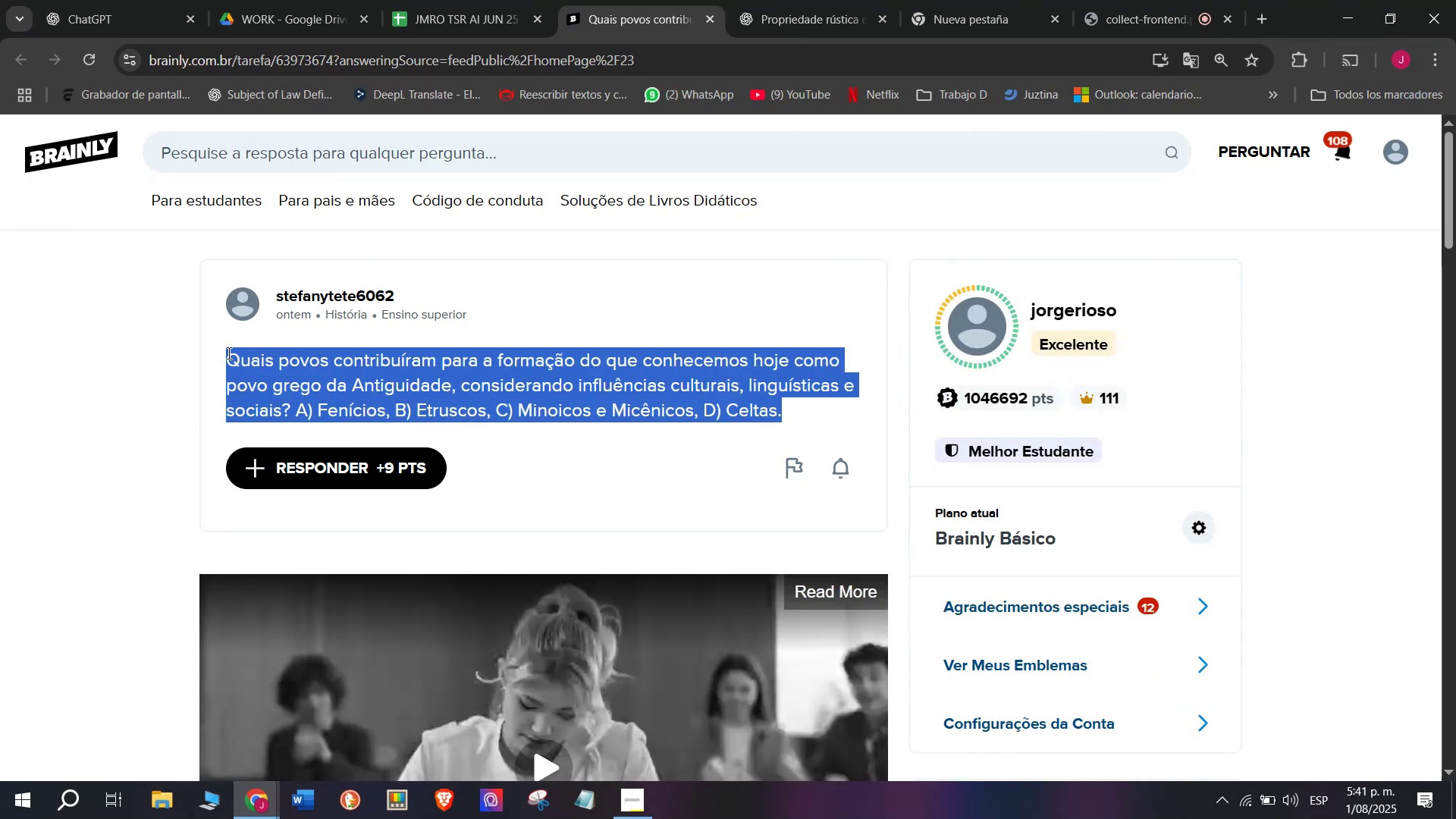 
key(Control+C)
 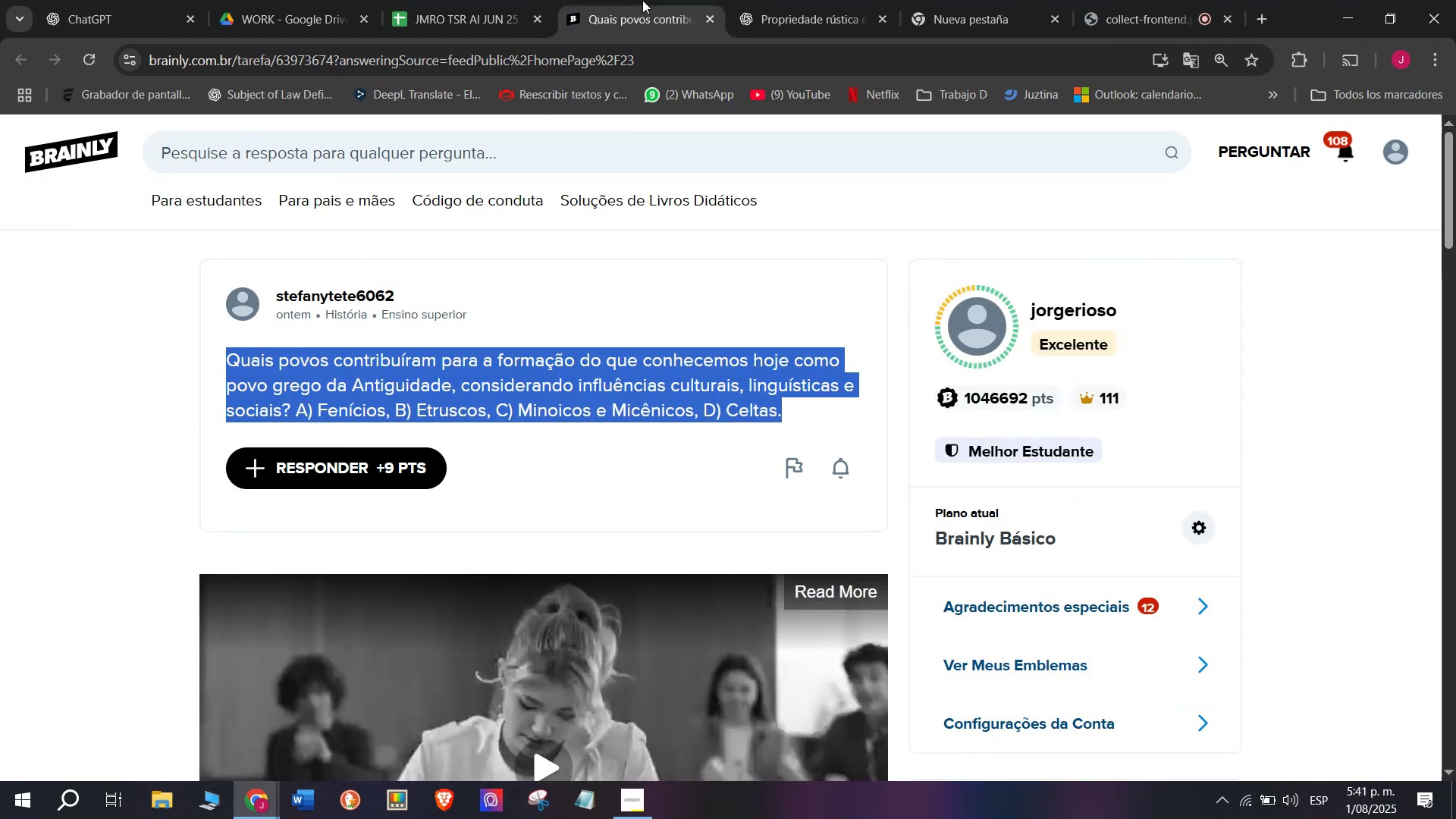 
left_click([808, 0])
 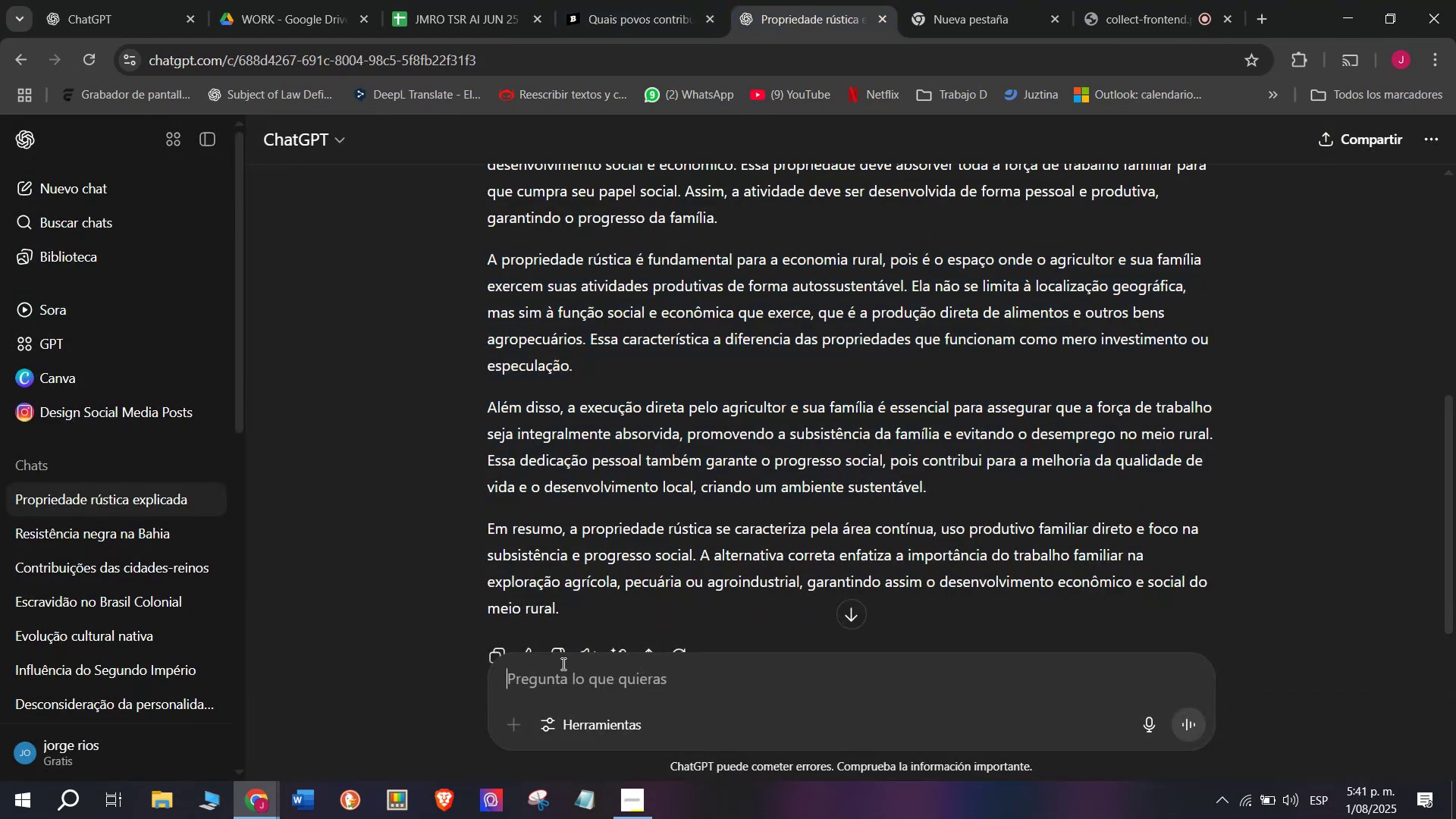 
key(Meta+MetaLeft)
 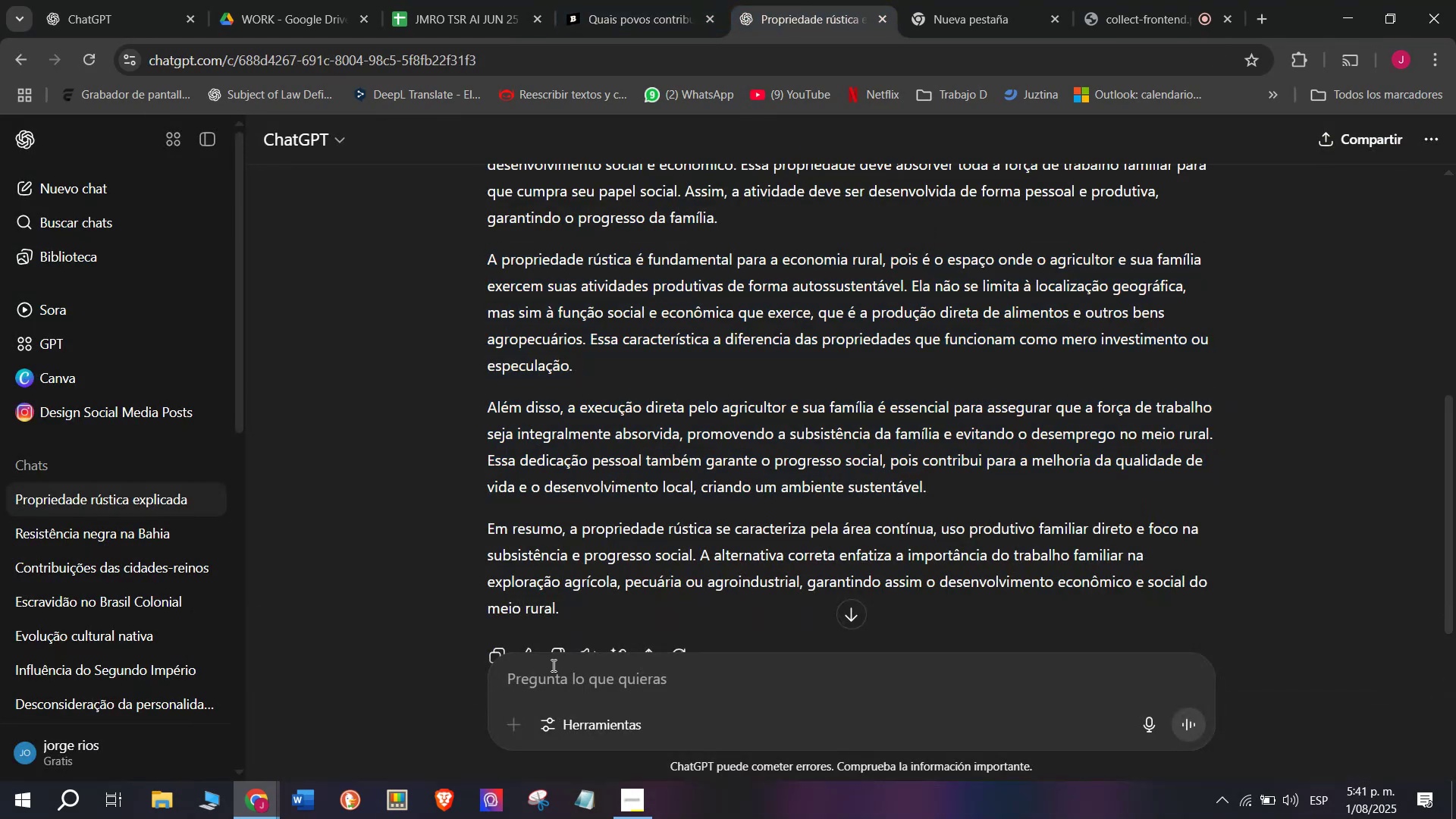 
key(Meta+V)
 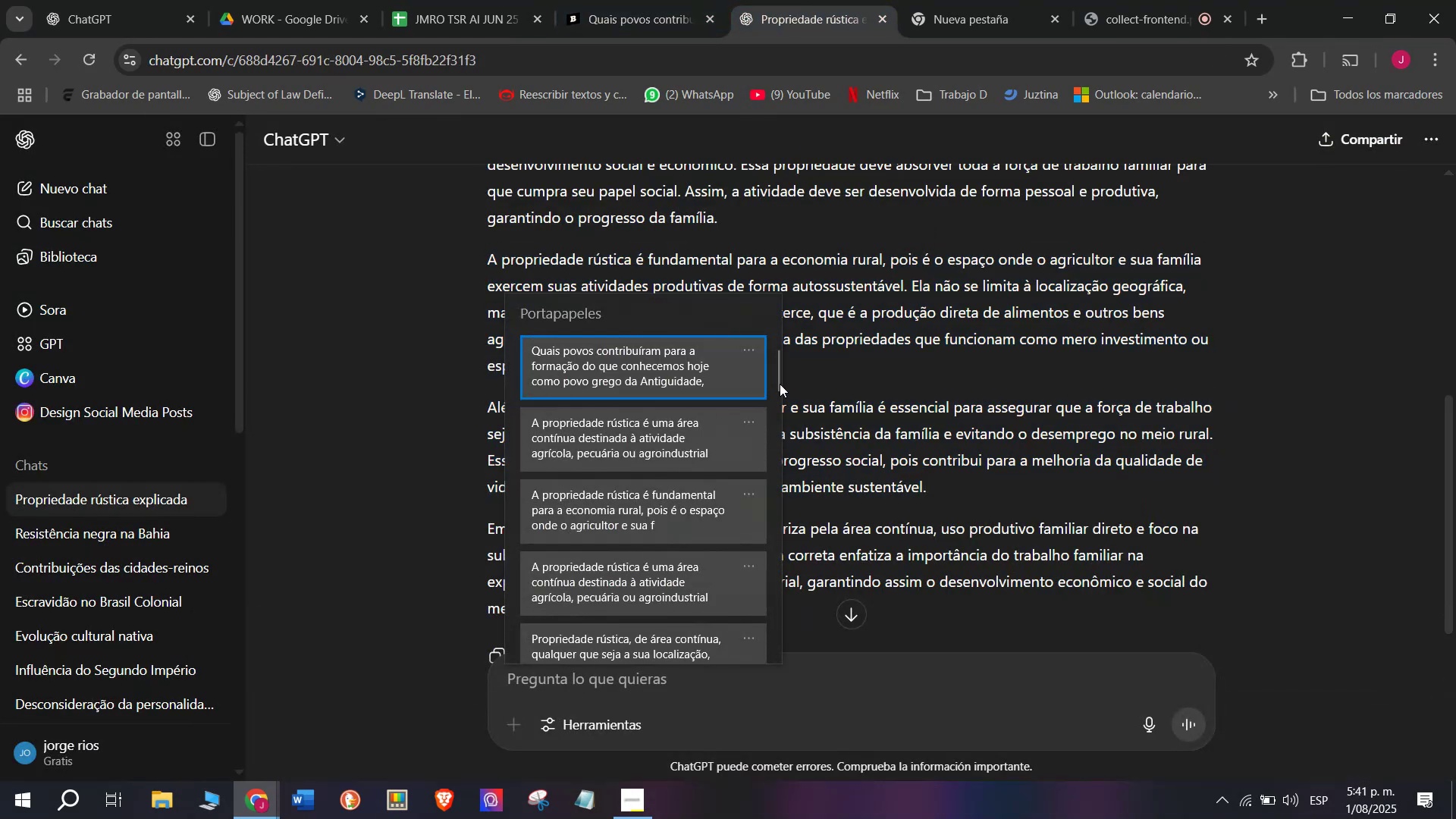 
left_click_drag(start_coordinate=[780, 382], to_coordinate=[780, 733])
 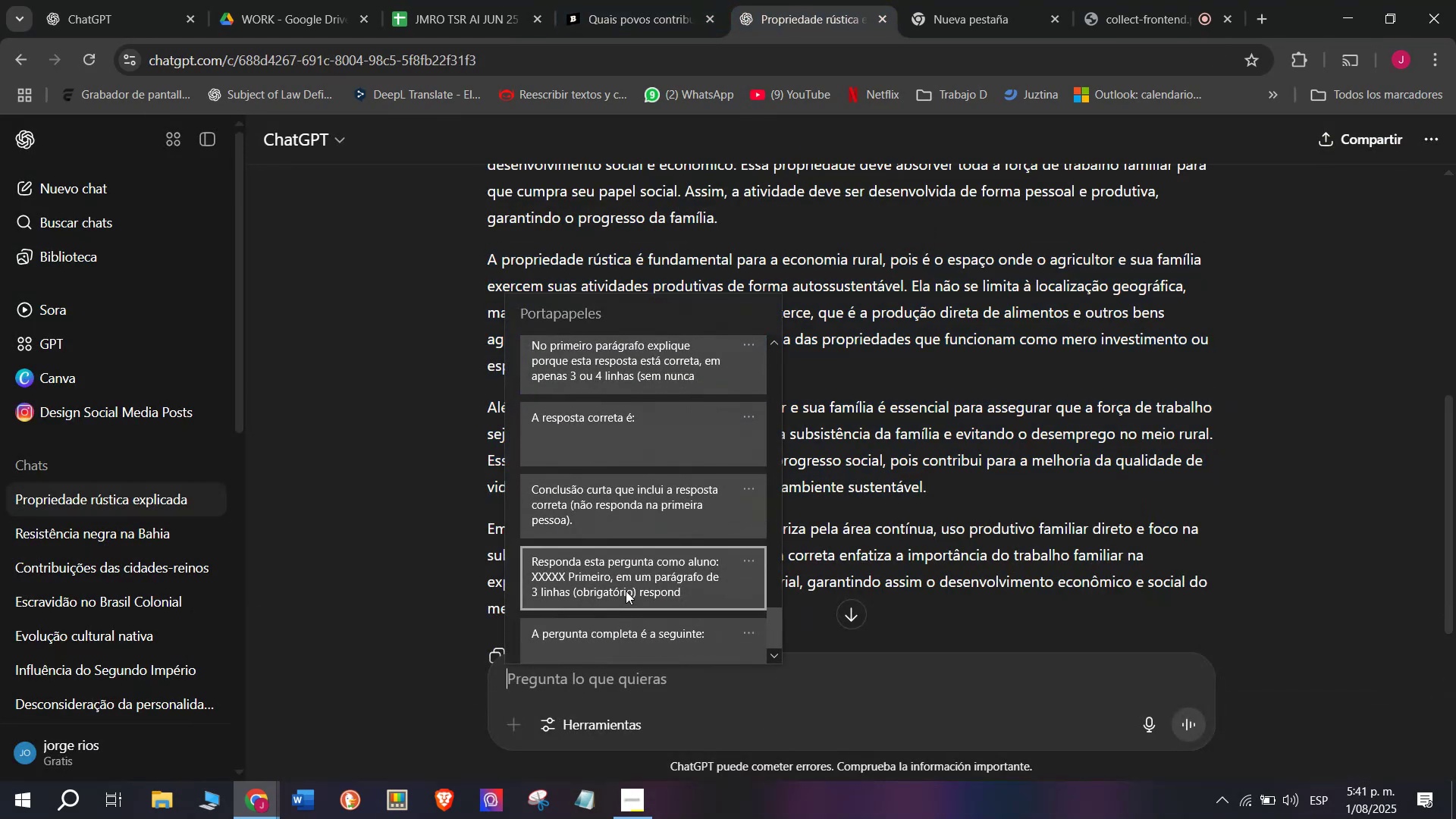 
key(Control+ControlLeft)
 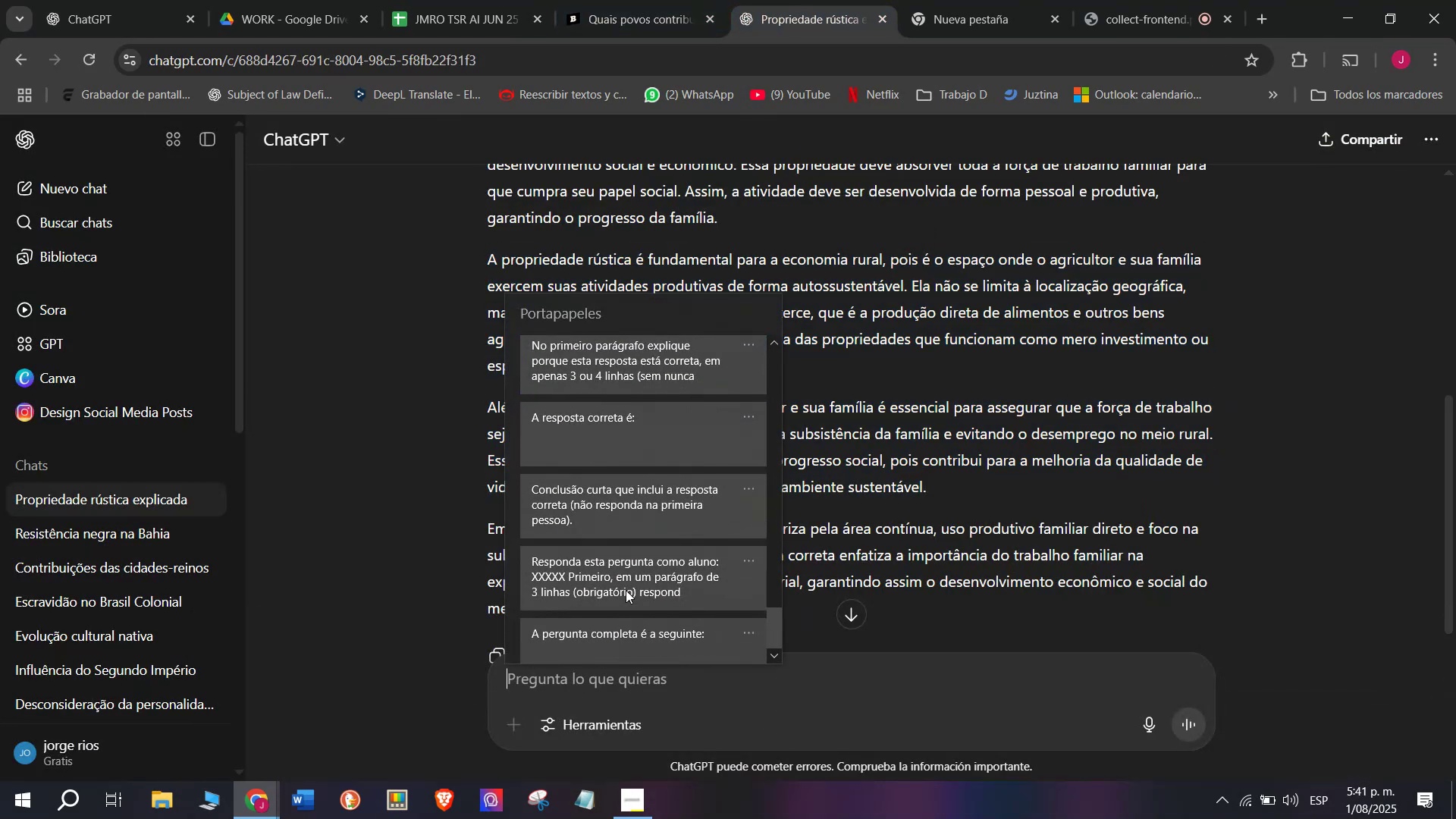 
key(Control+V)
 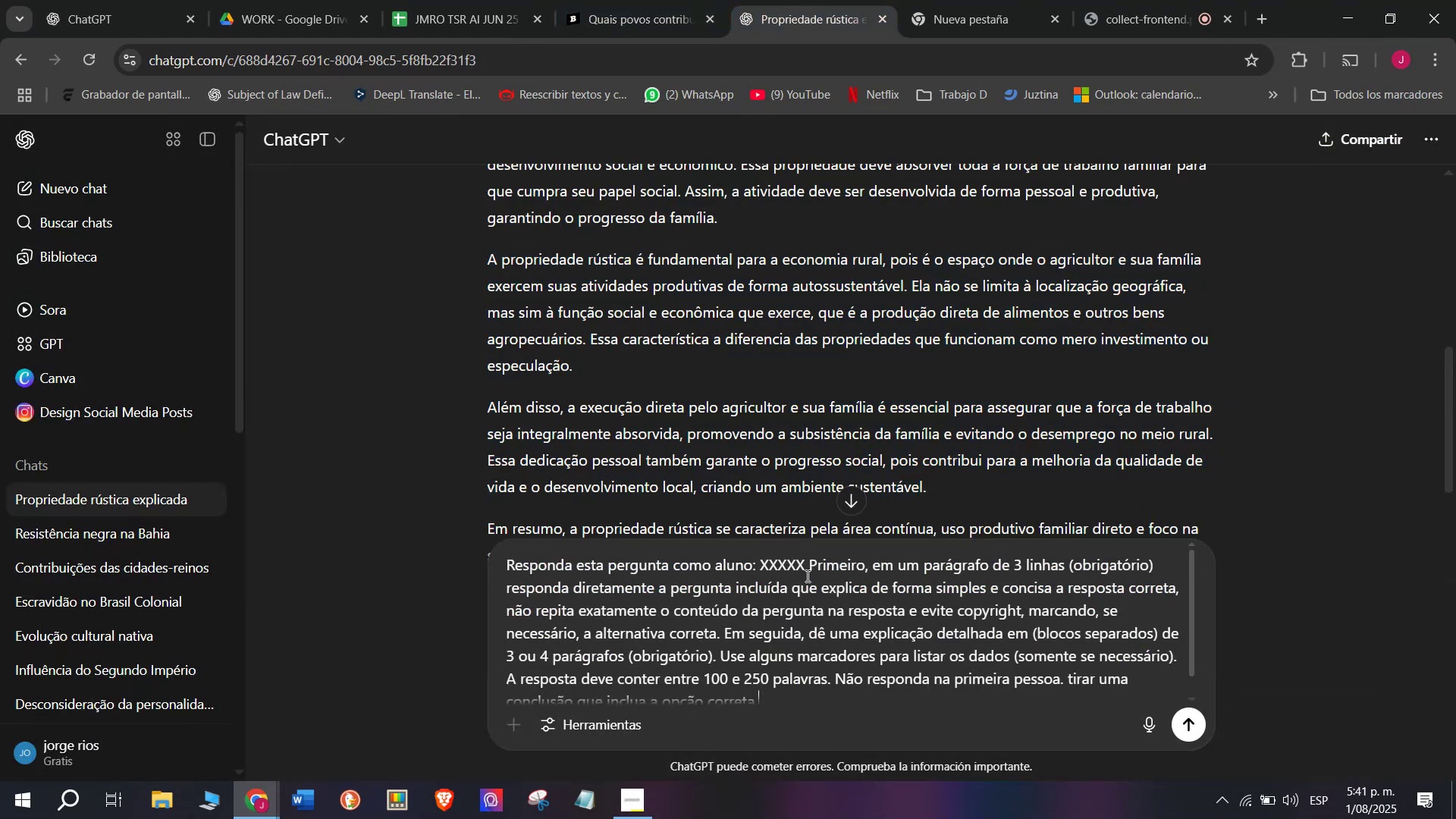 
left_click_drag(start_coordinate=[806, 563], to_coordinate=[761, 563])
 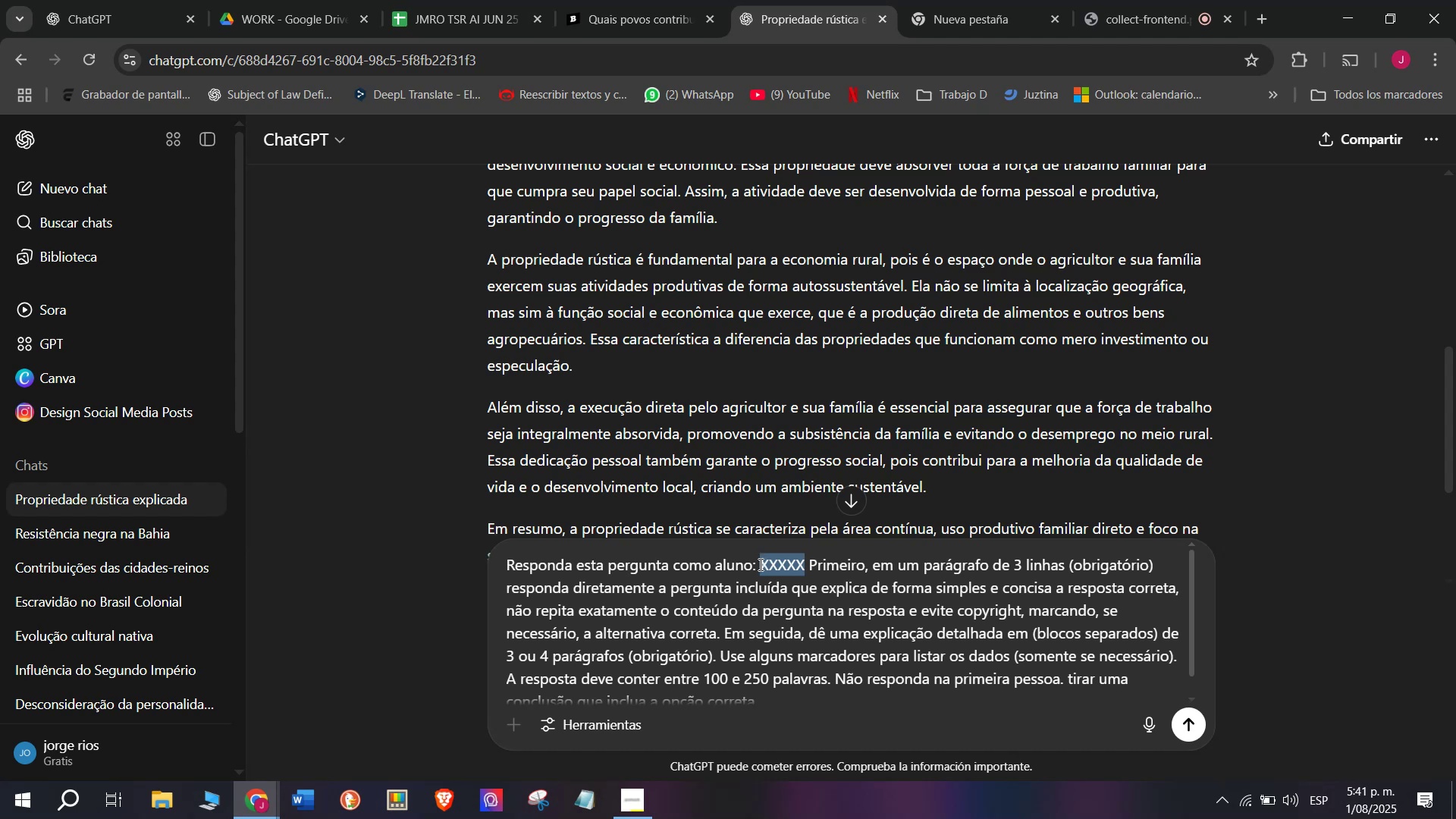 
key(Meta+MetaLeft)
 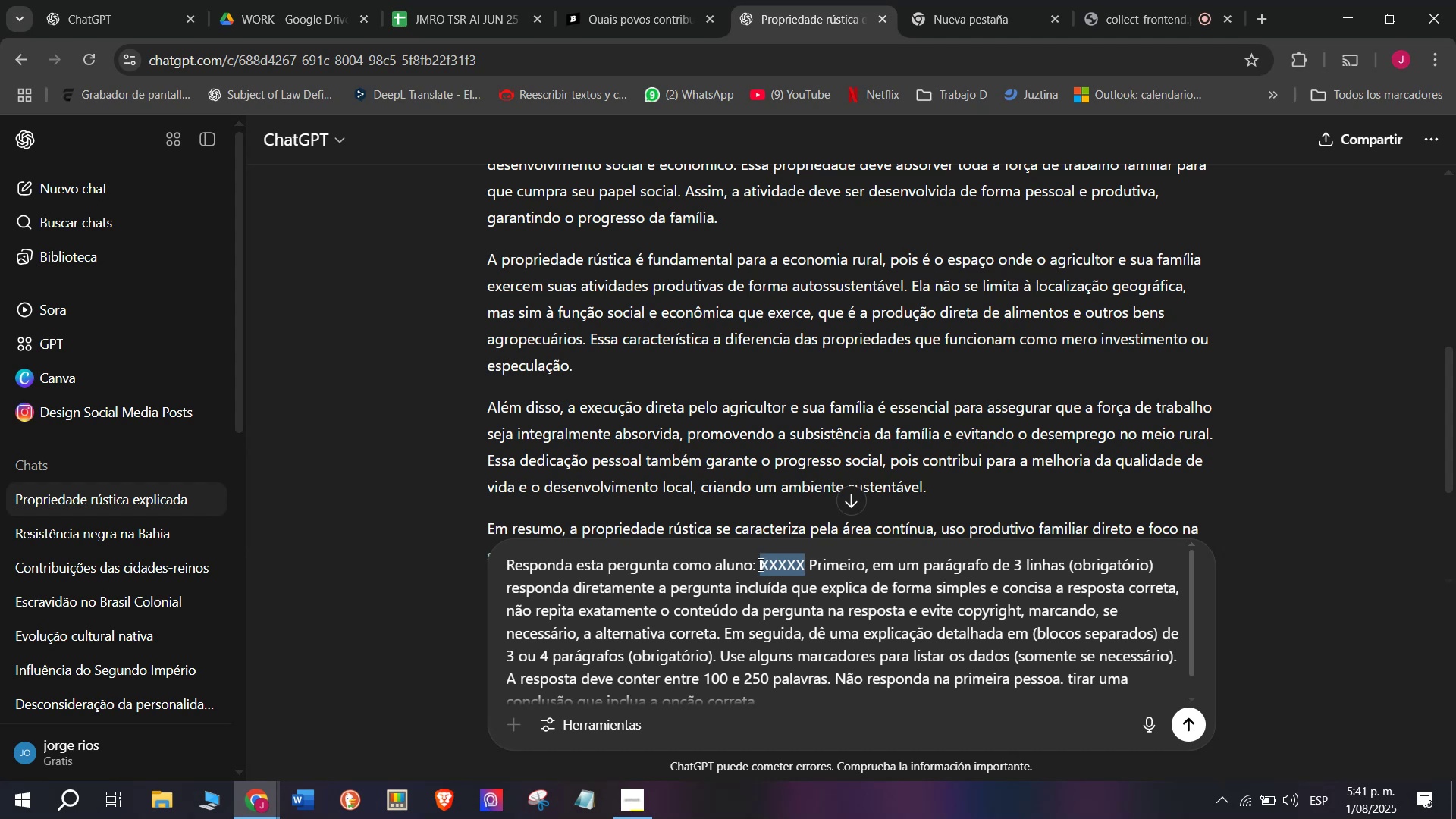 
key(Meta+V)
 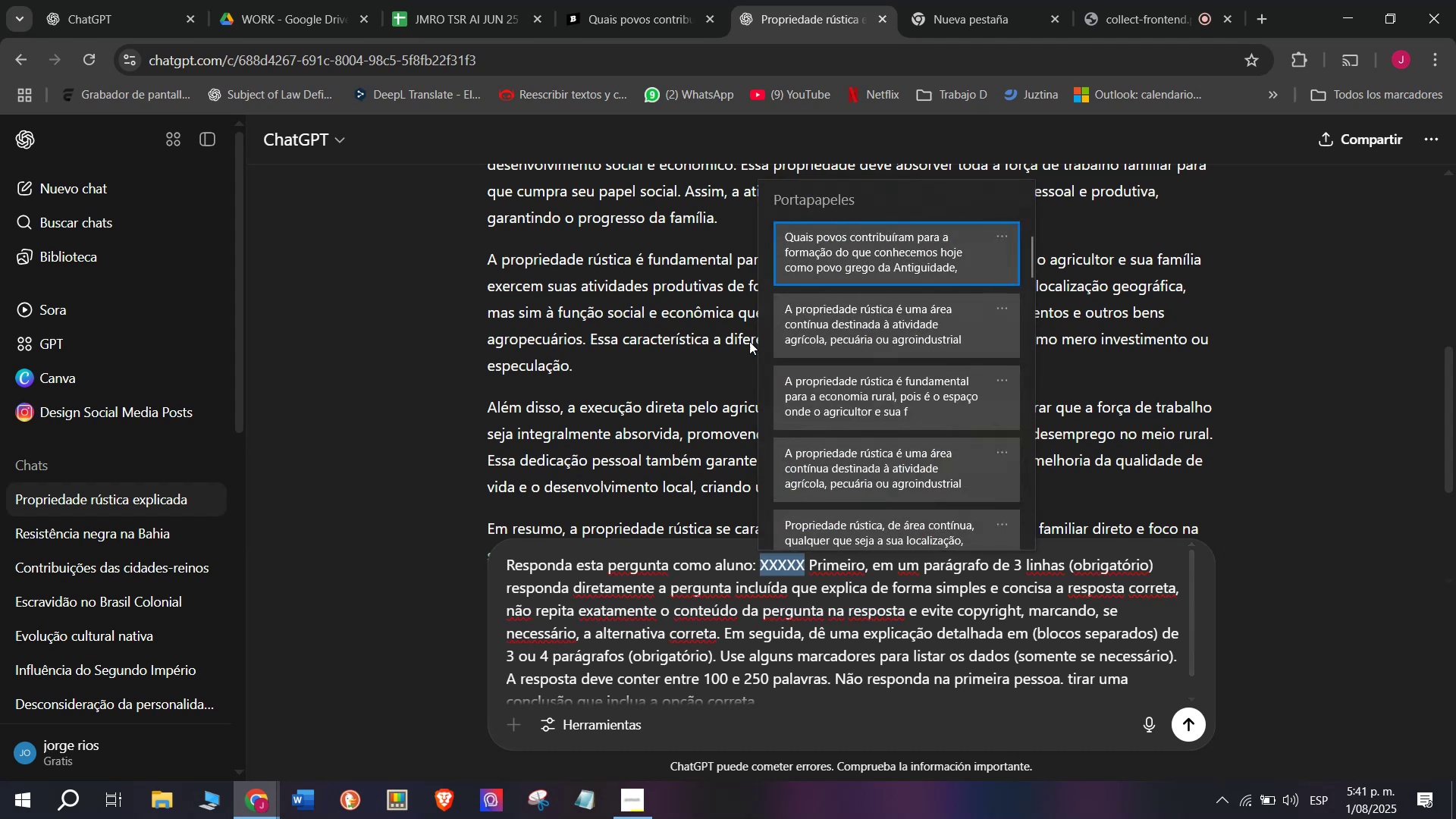 
left_click([819, 233])
 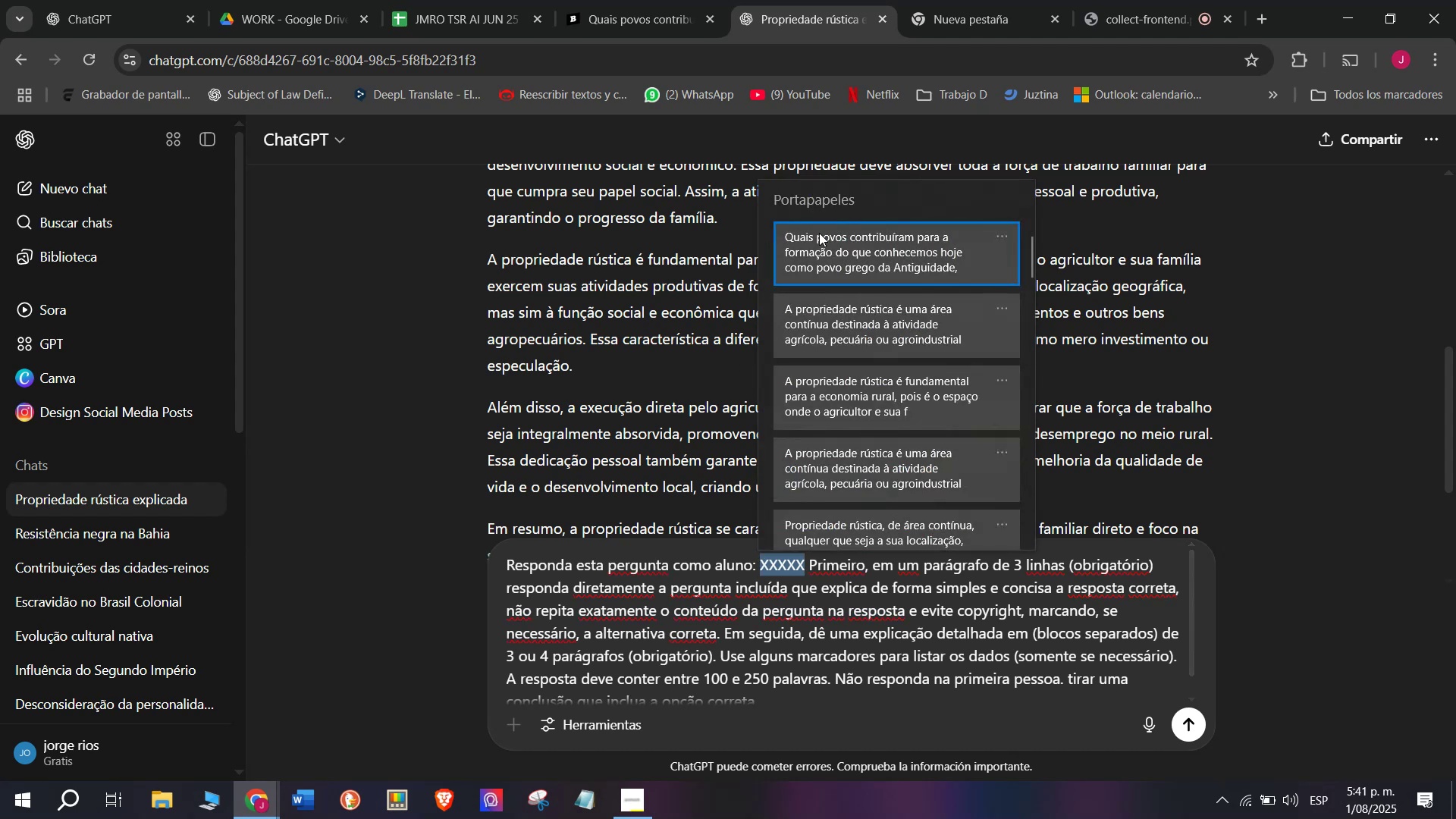 
key(Control+ControlLeft)
 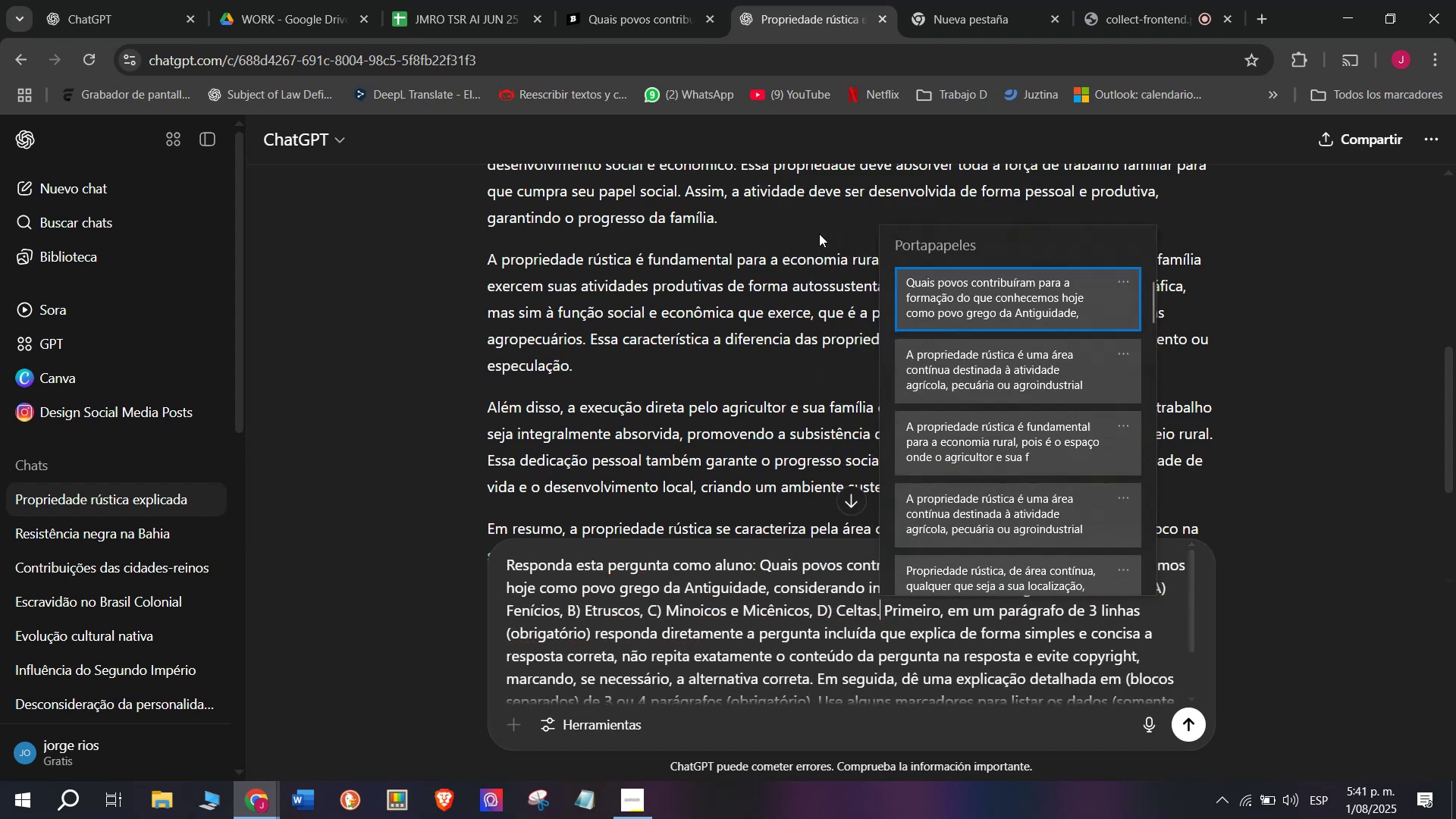 
key(Control+V)
 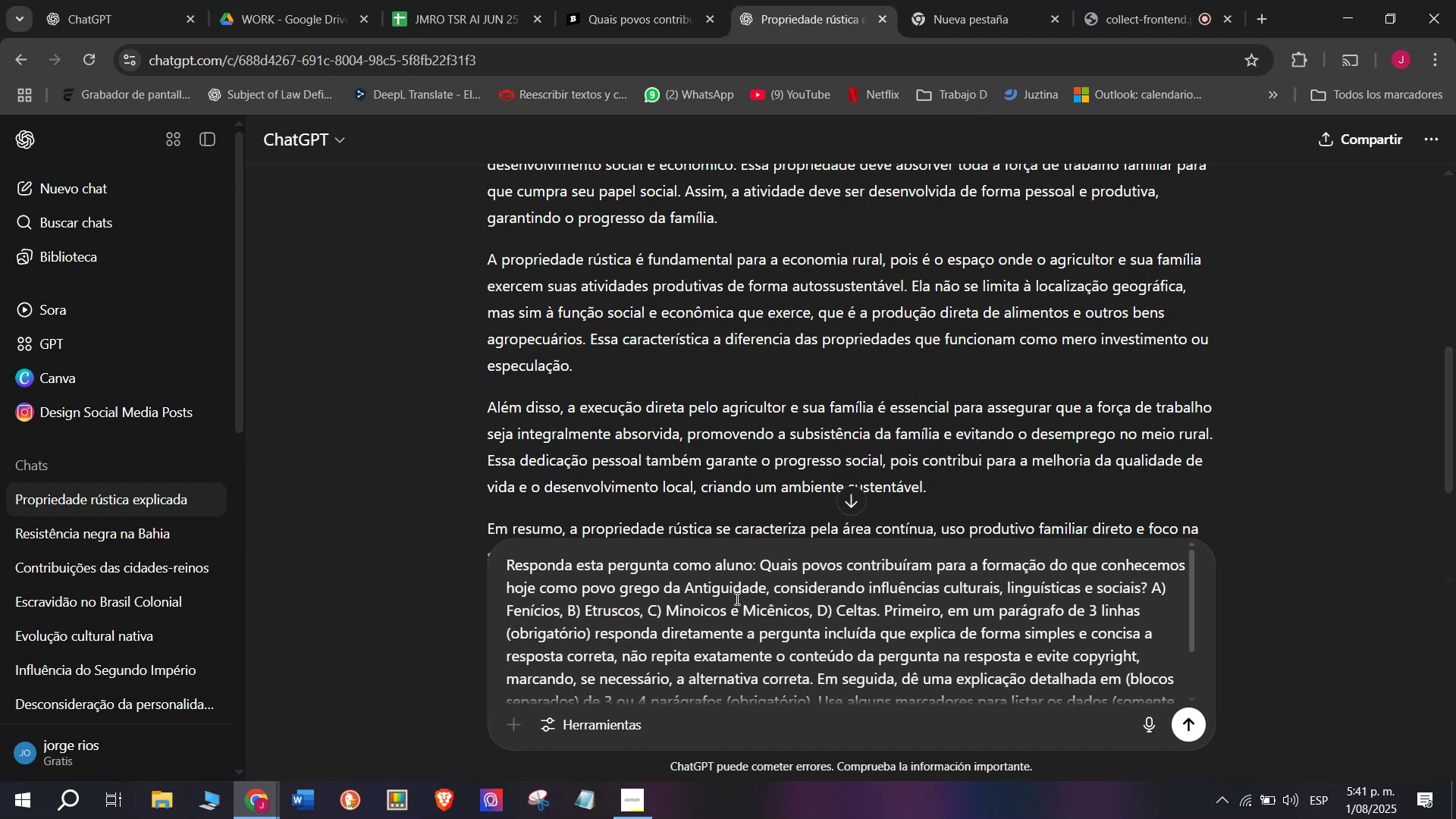 
key(Enter)
 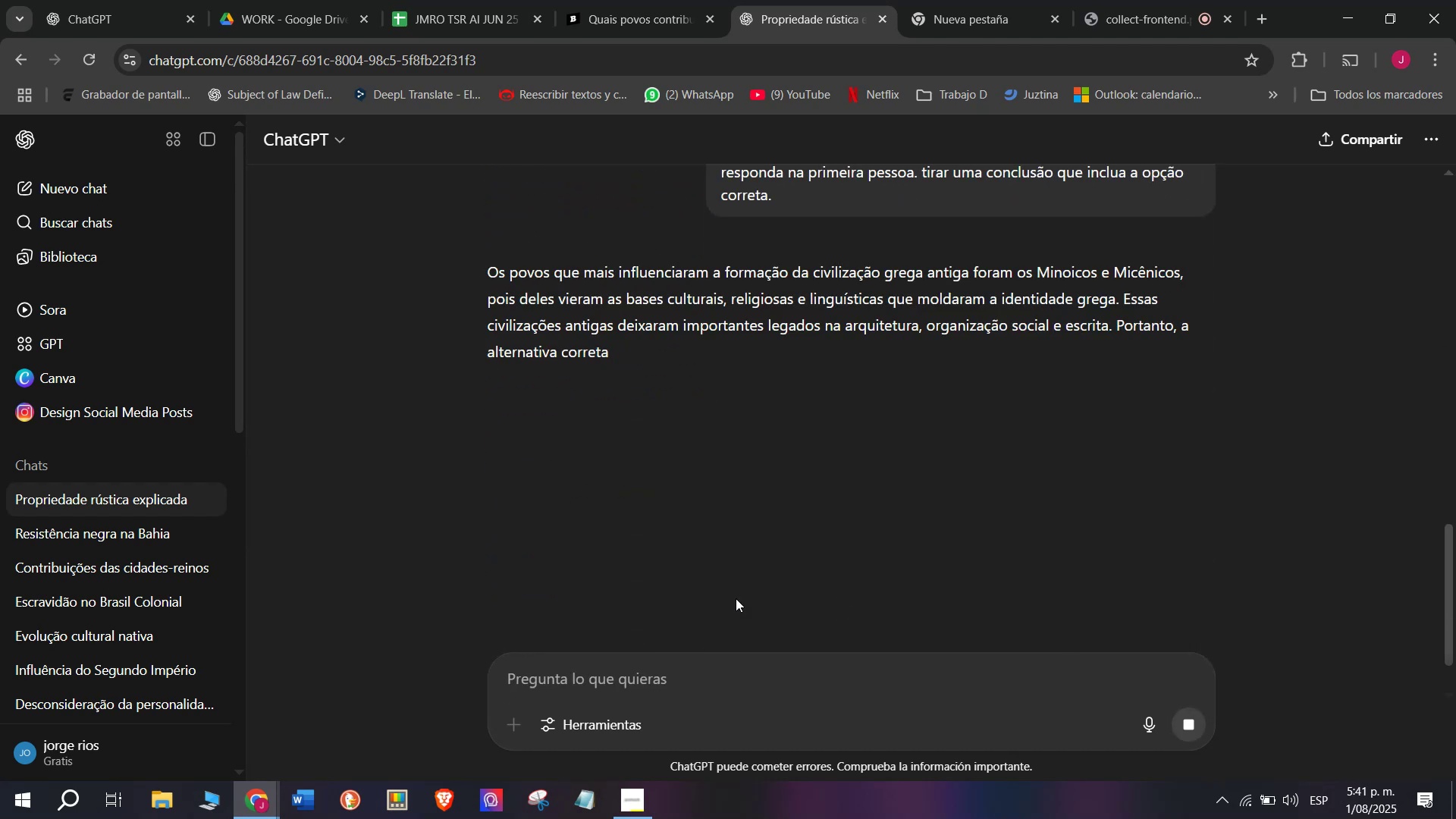 
wait(8.14)
 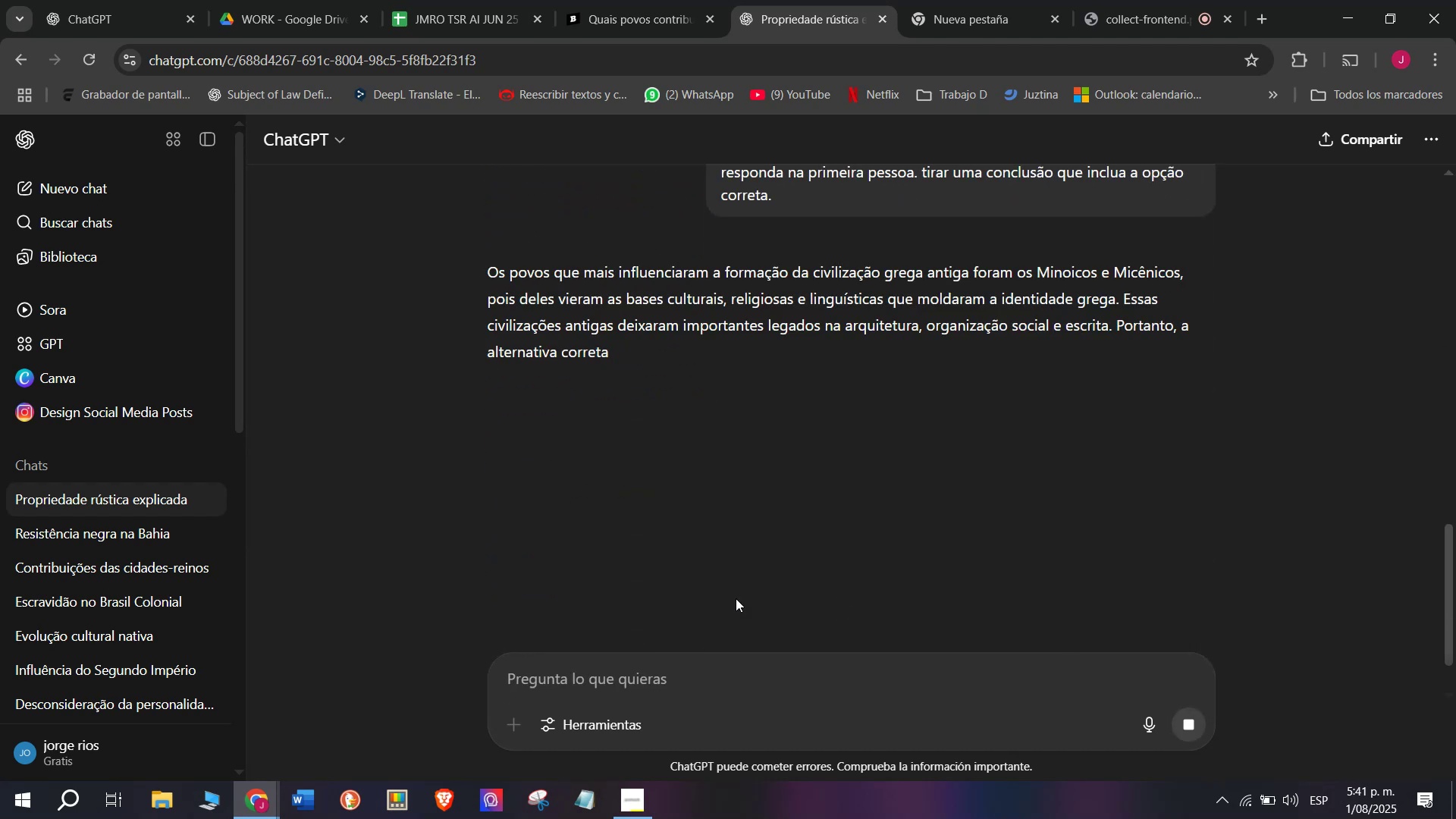 
left_click_drag(start_coordinate=[1114, 315], to_coordinate=[483, 280])
 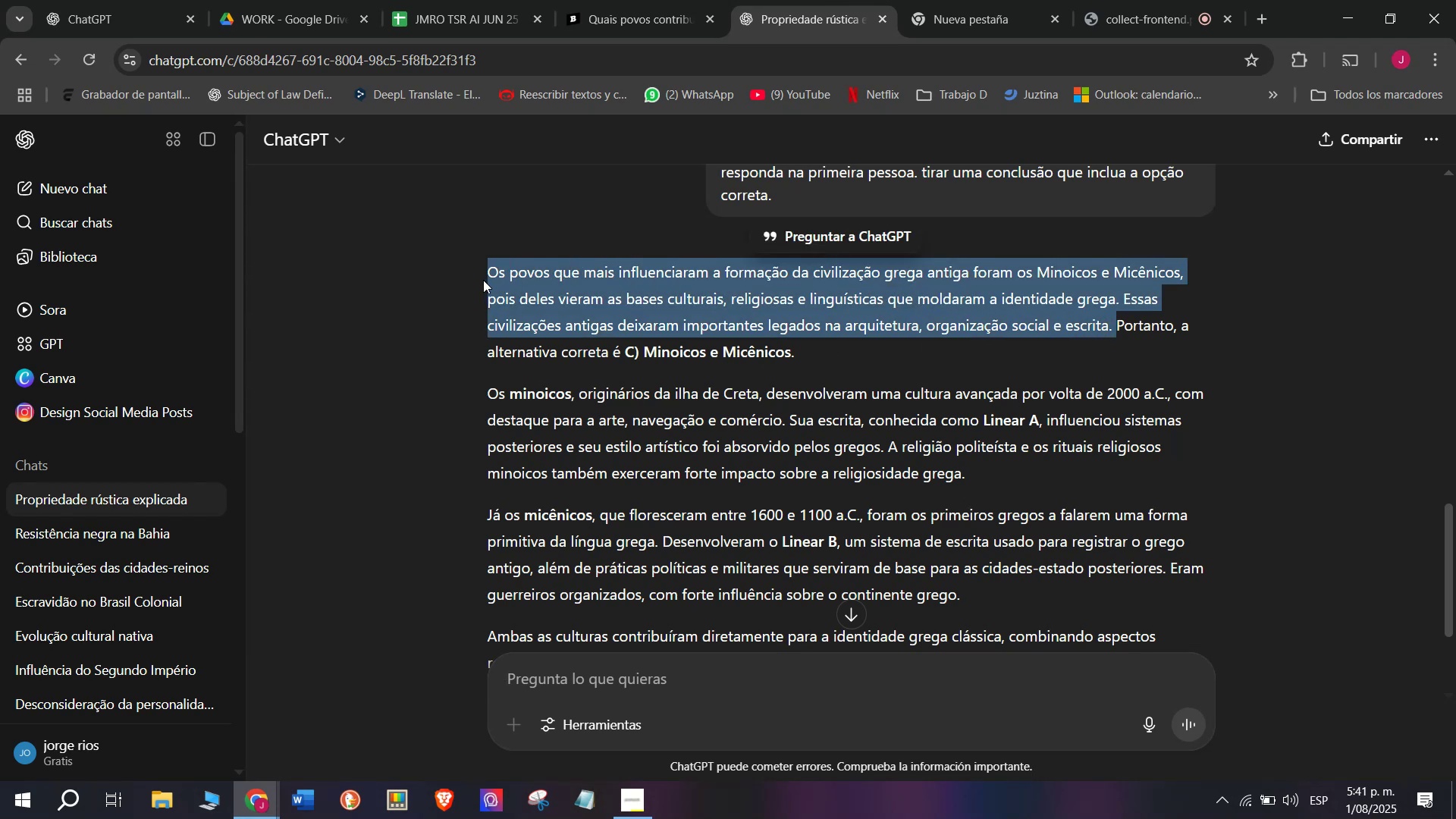 
key(Control+C)
 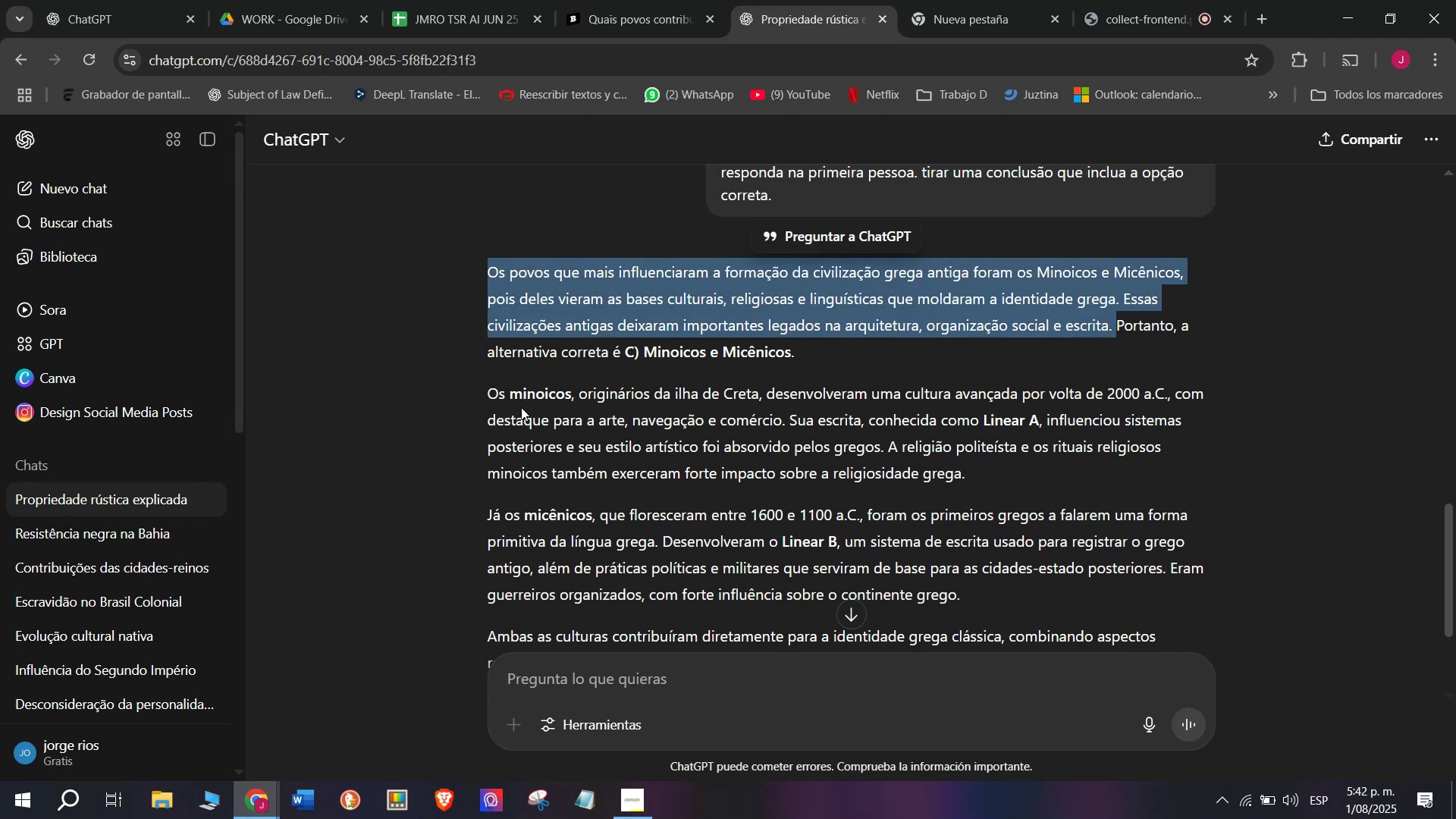 
left_click_drag(start_coordinate=[483, 393], to_coordinate=[975, 584])
 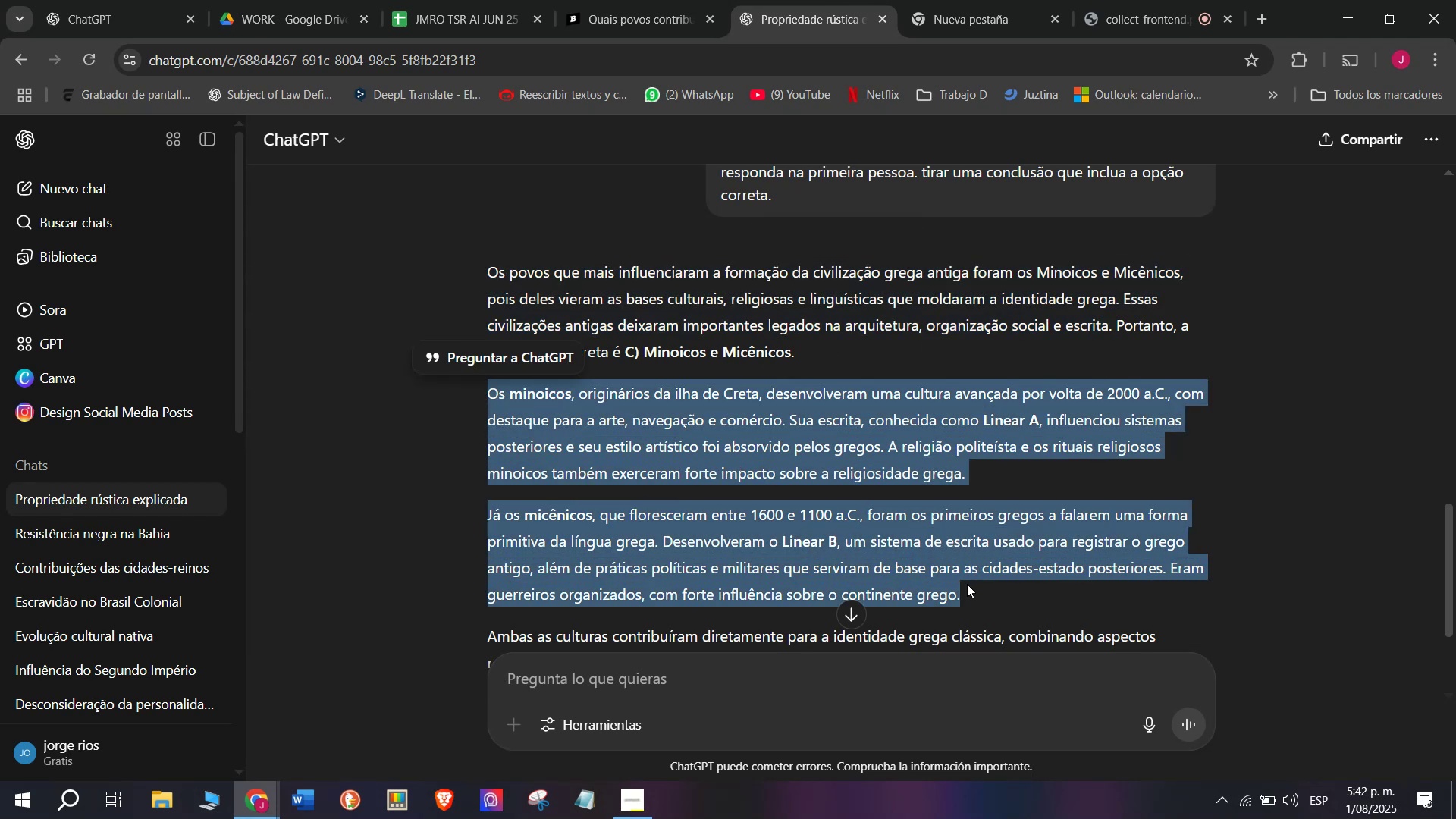 
key(Control+C)
 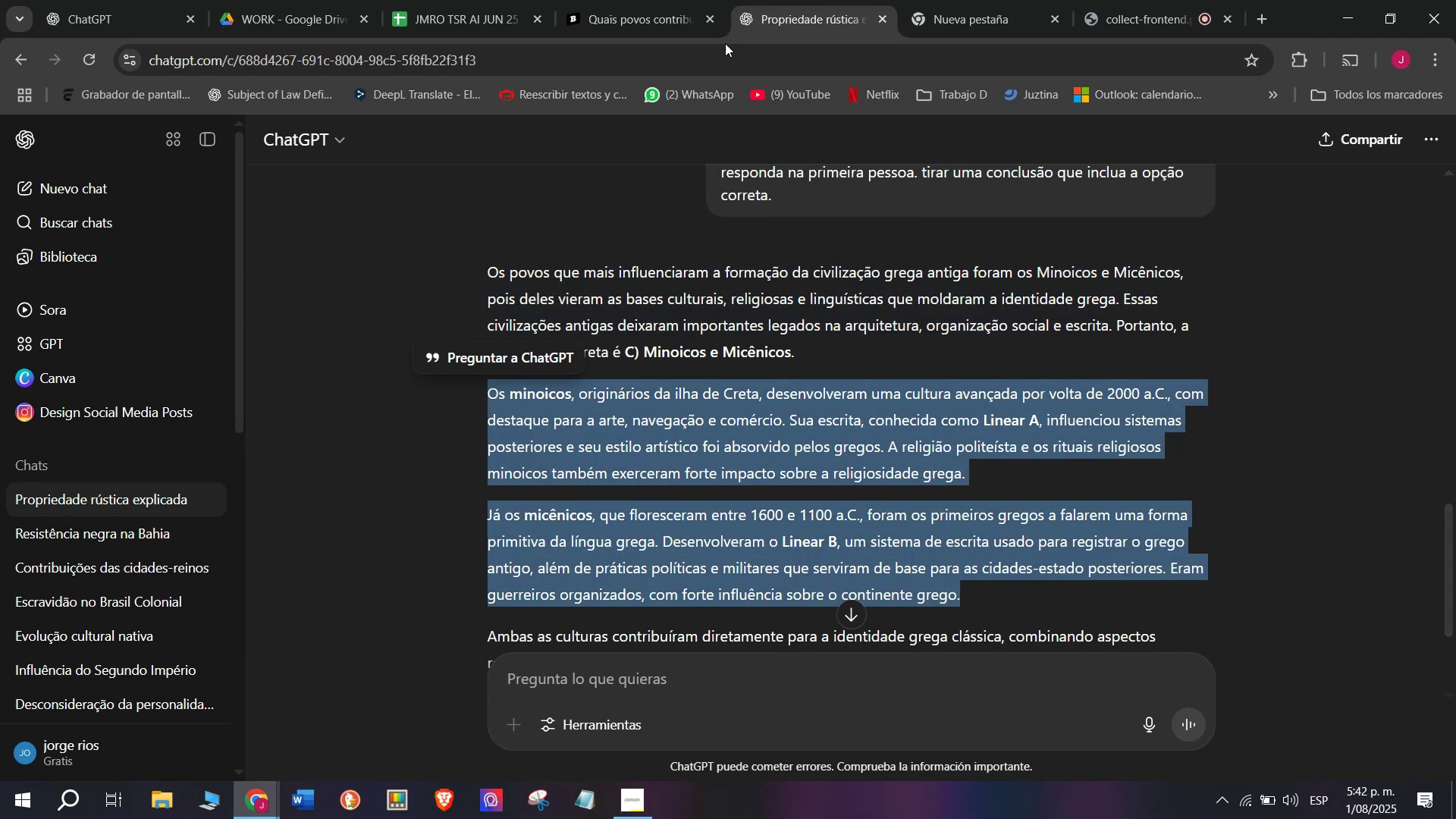 
left_click([658, 0])
 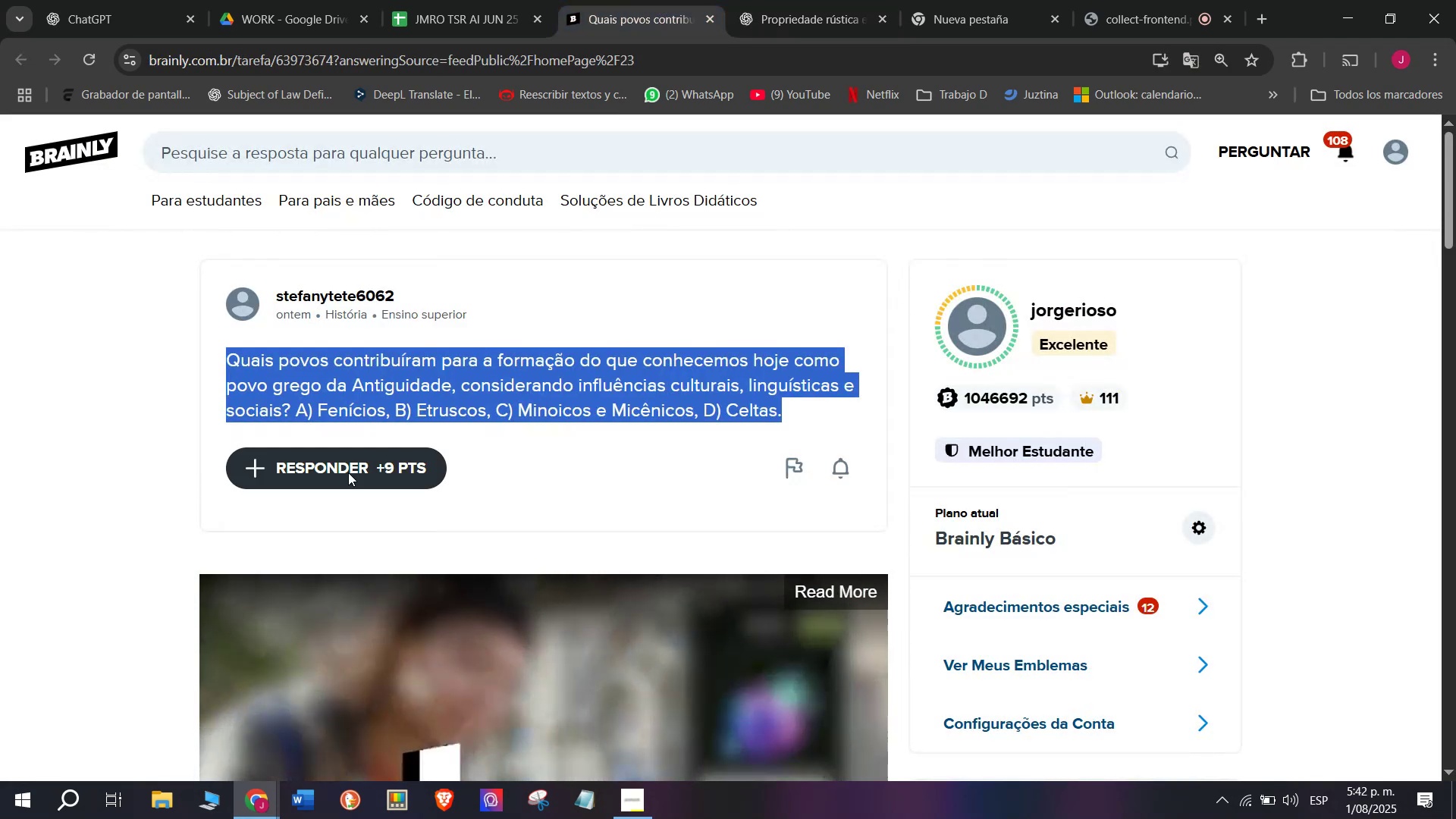 
left_click([340, 488])
 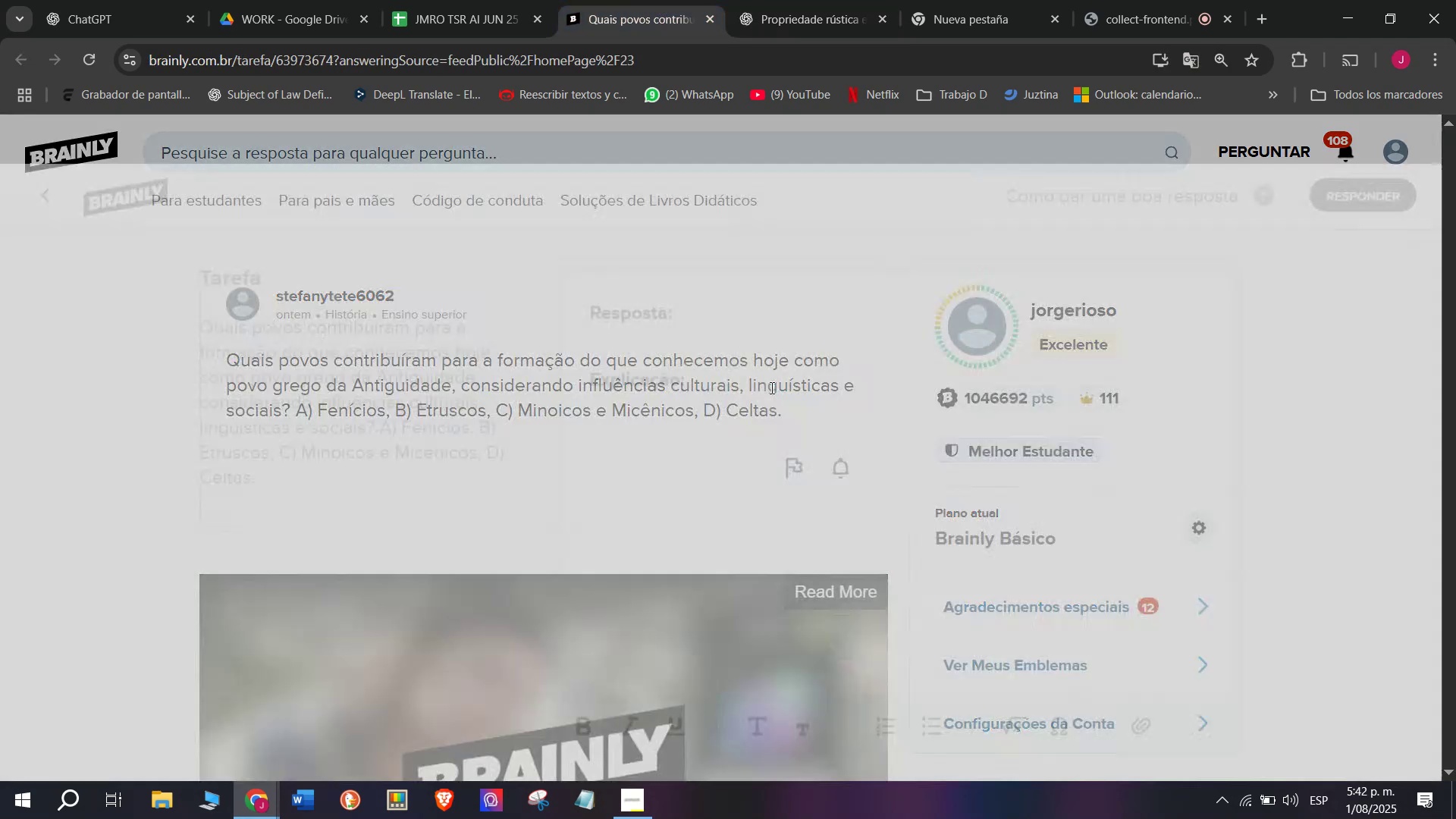 
left_click_drag(start_coordinate=[759, 370], to_coordinate=[528, 203])
 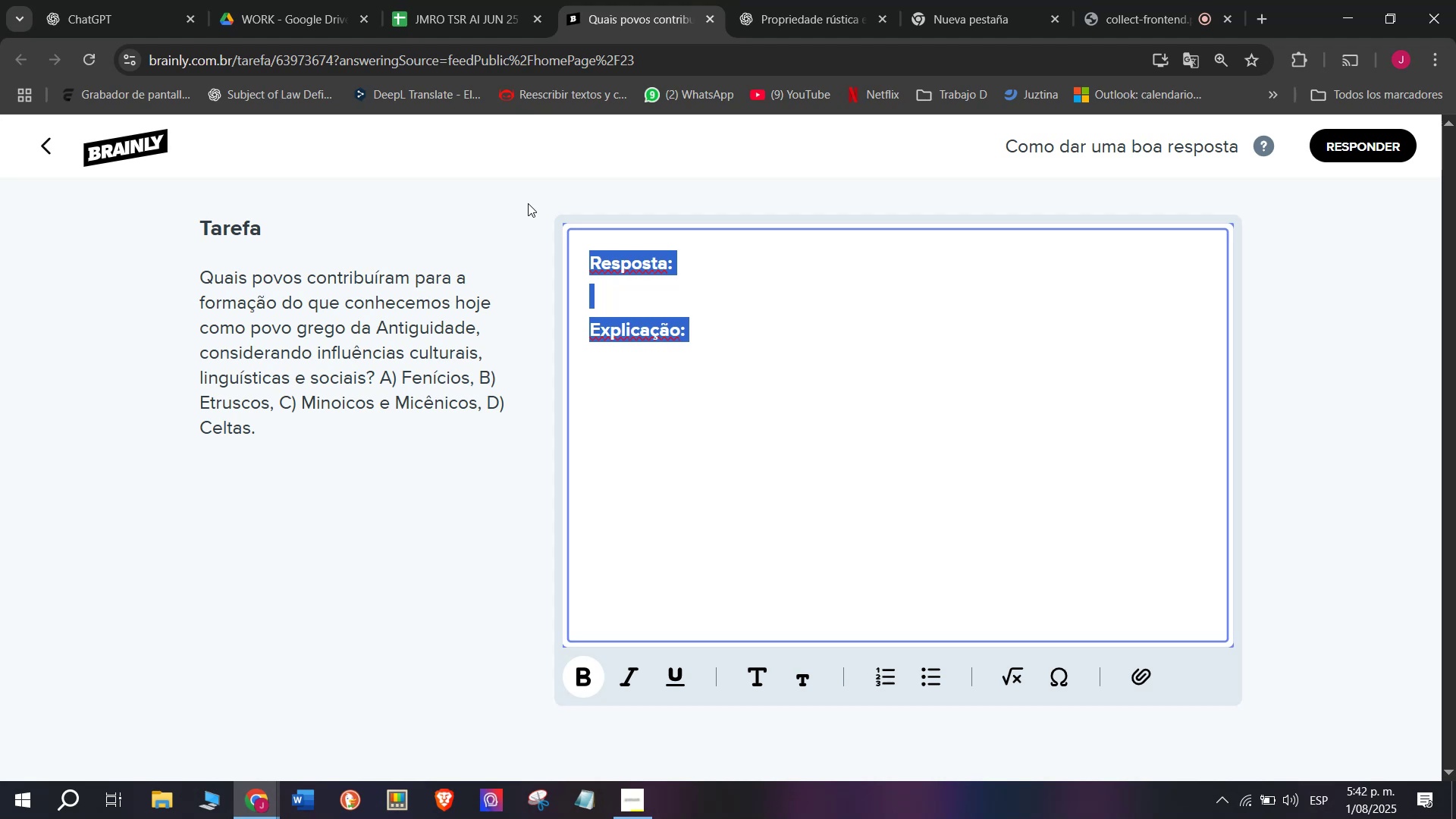 
key(Meta+MetaLeft)
 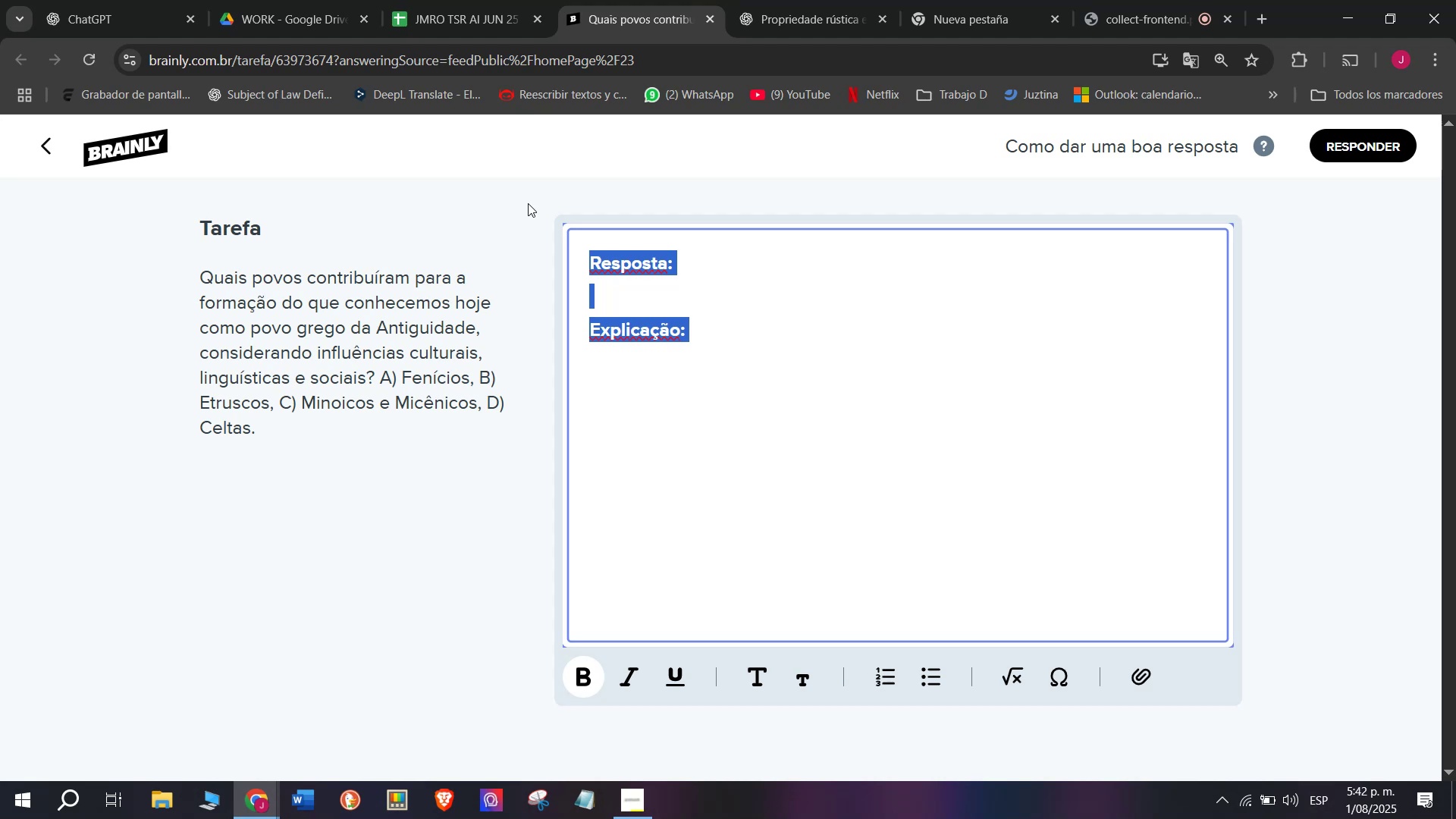 
key(Meta+V)
 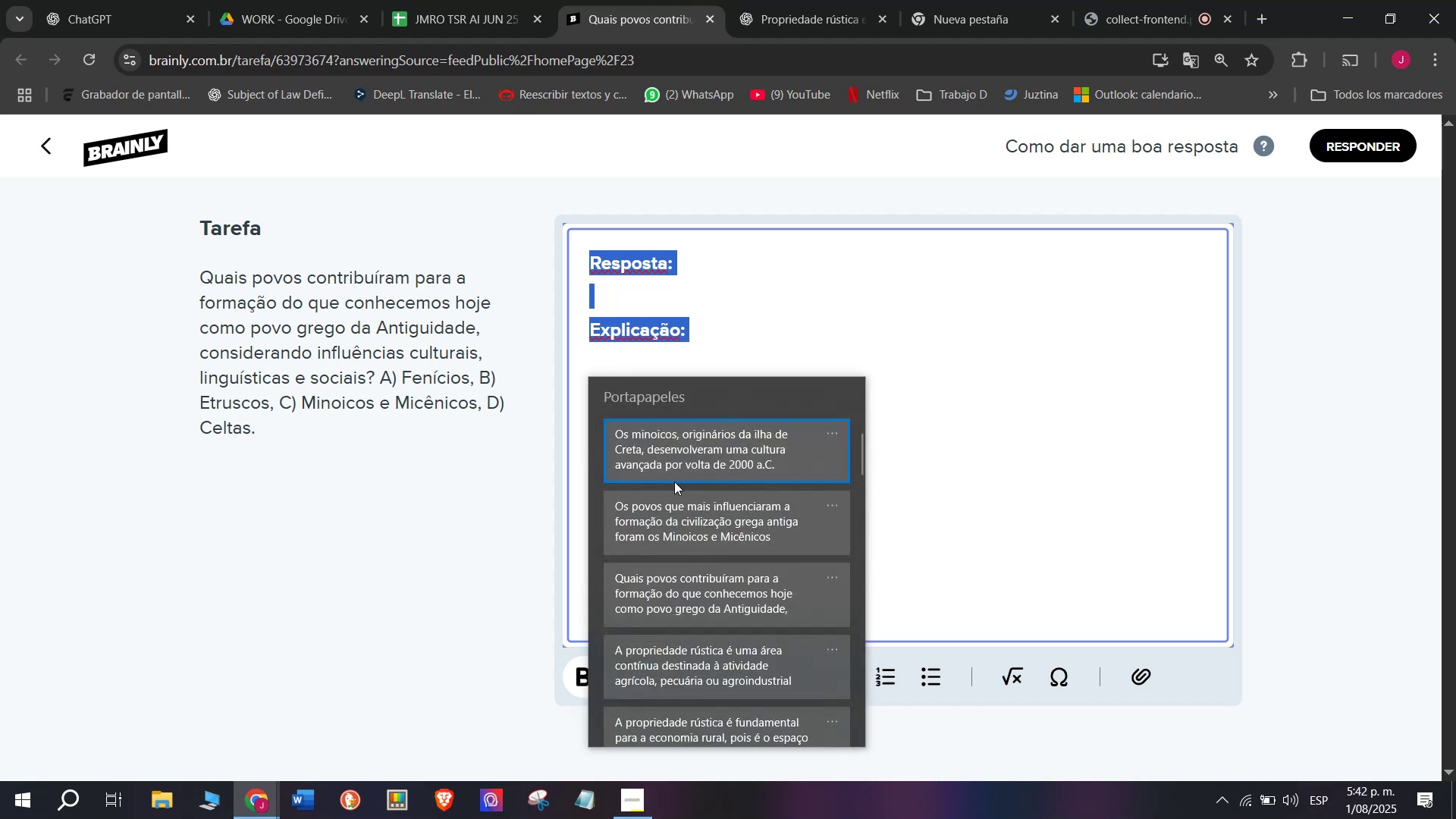 
left_click([668, 500])
 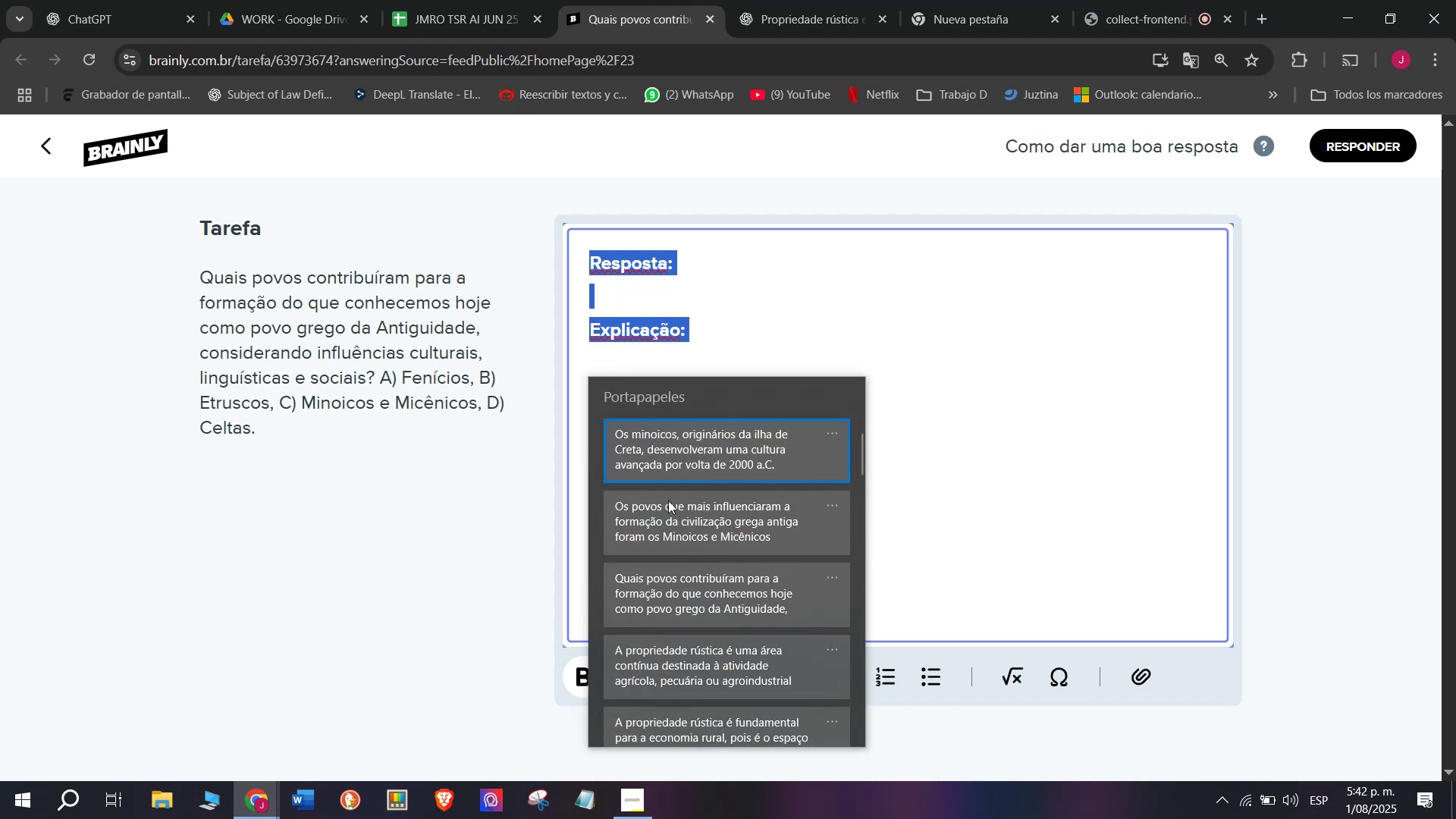 
key(Control+ControlLeft)
 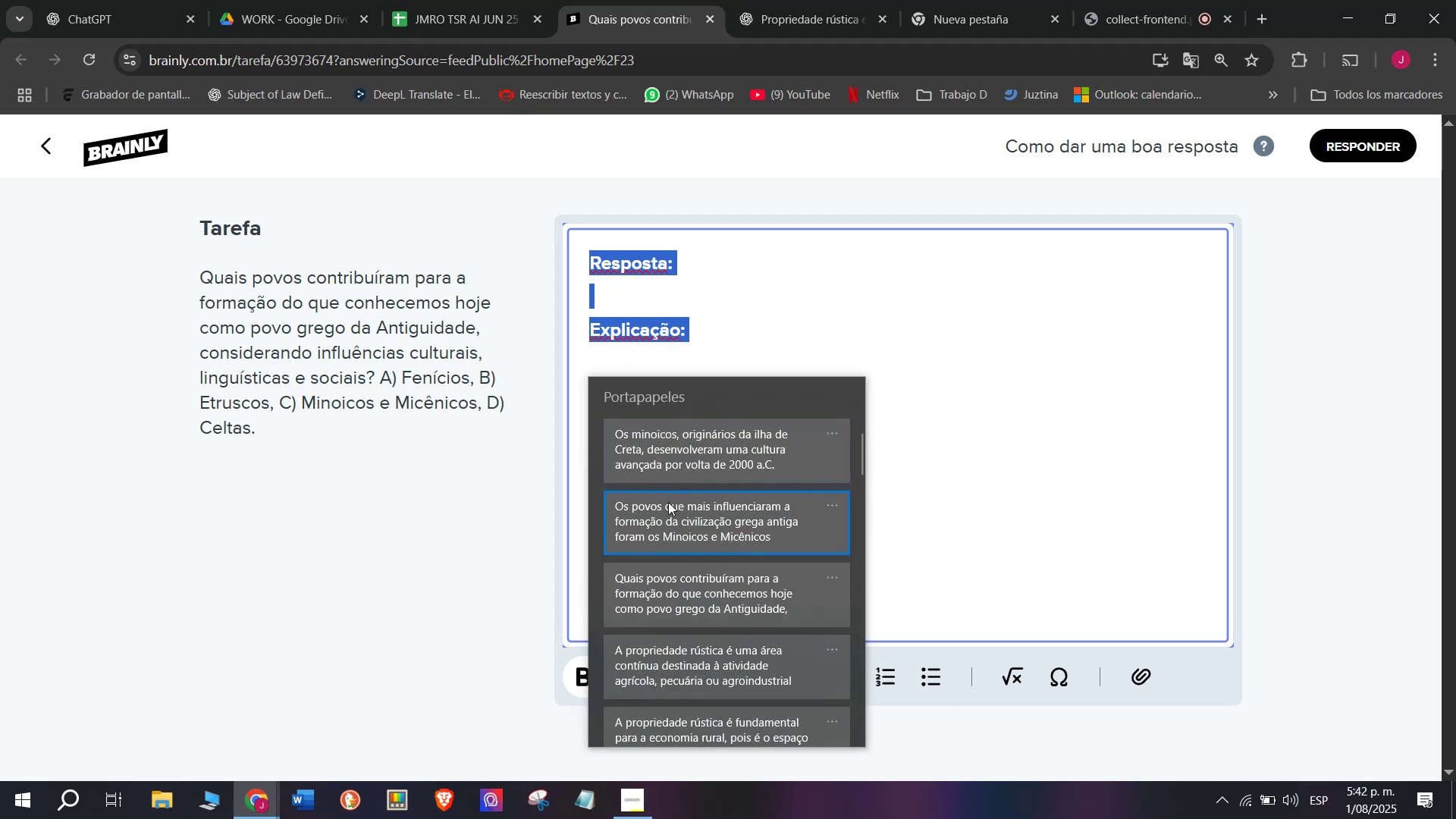 
key(Control+V)
 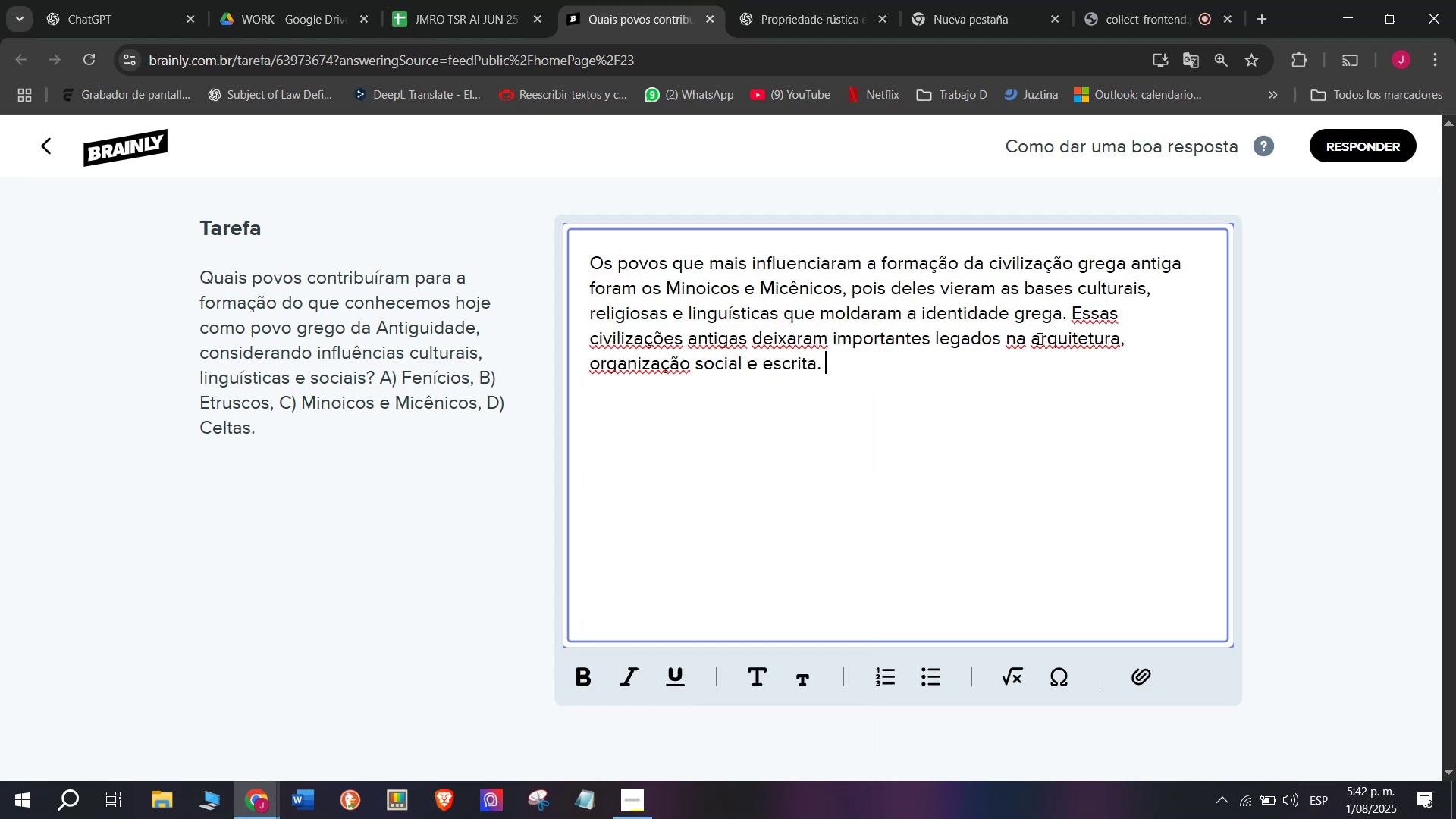 
left_click_drag(start_coordinate=[1072, 304], to_coordinate=[1095, 399])
 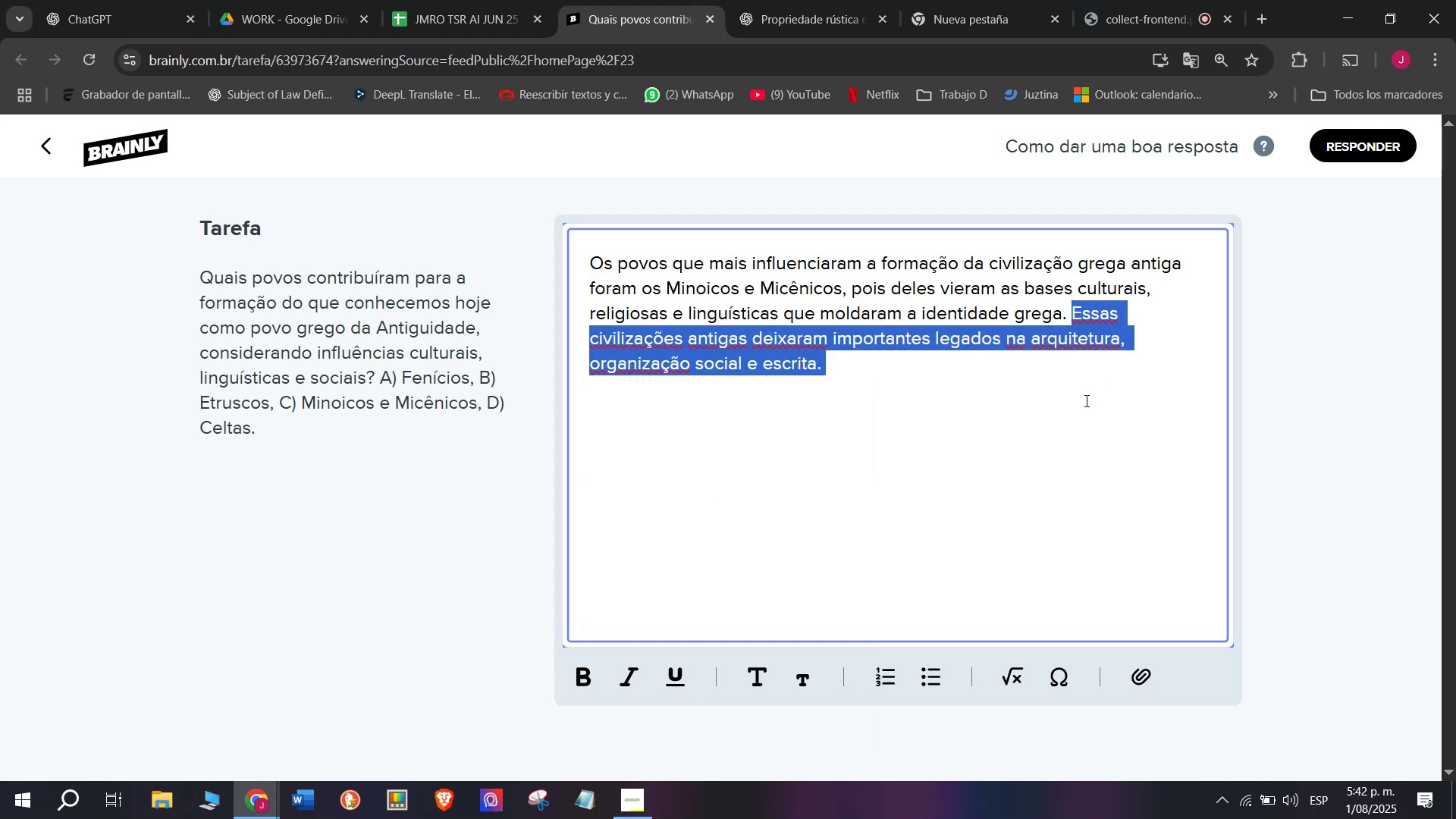 
key(Meta+MetaLeft)
 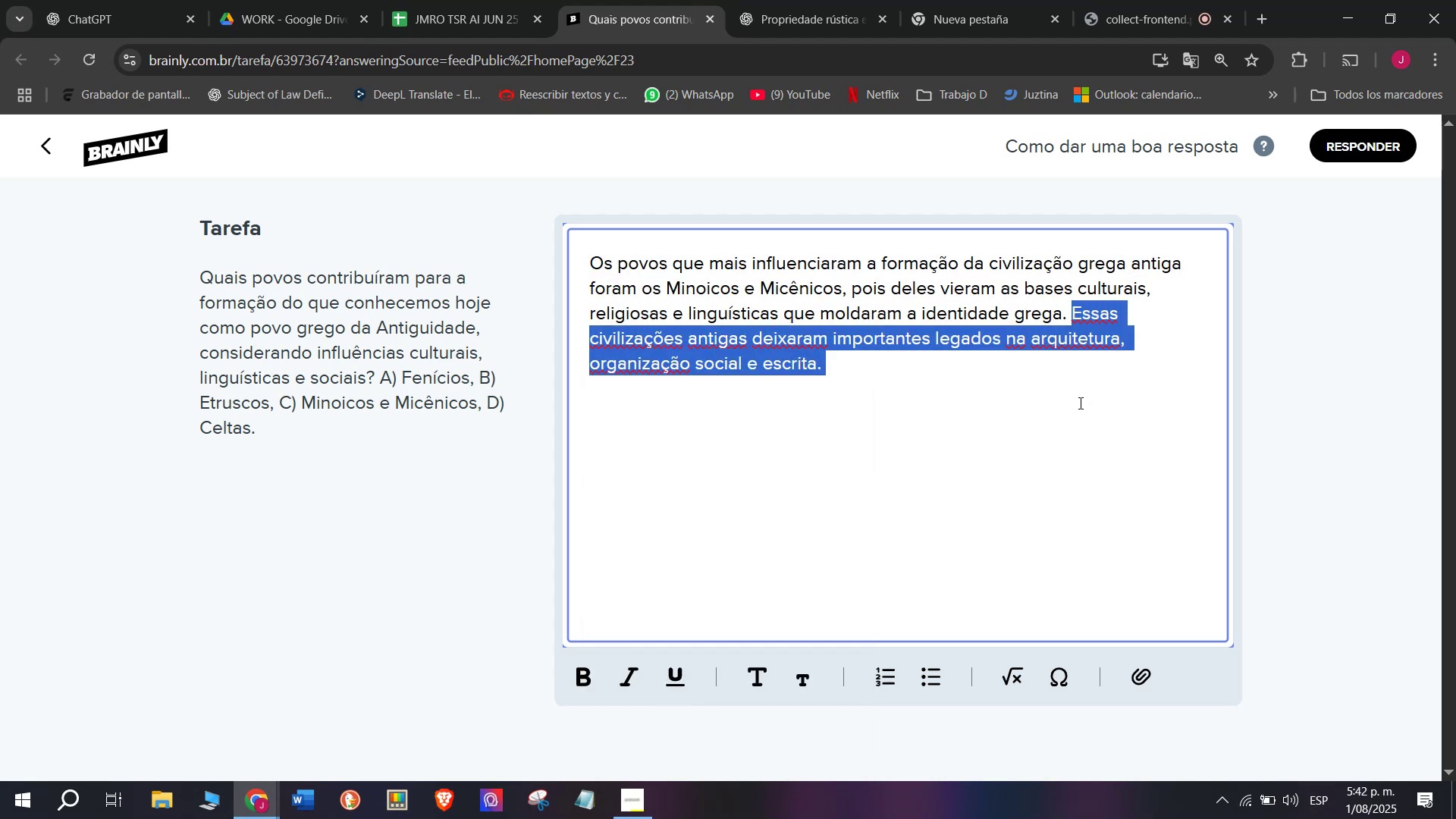 
key(Meta+V)
 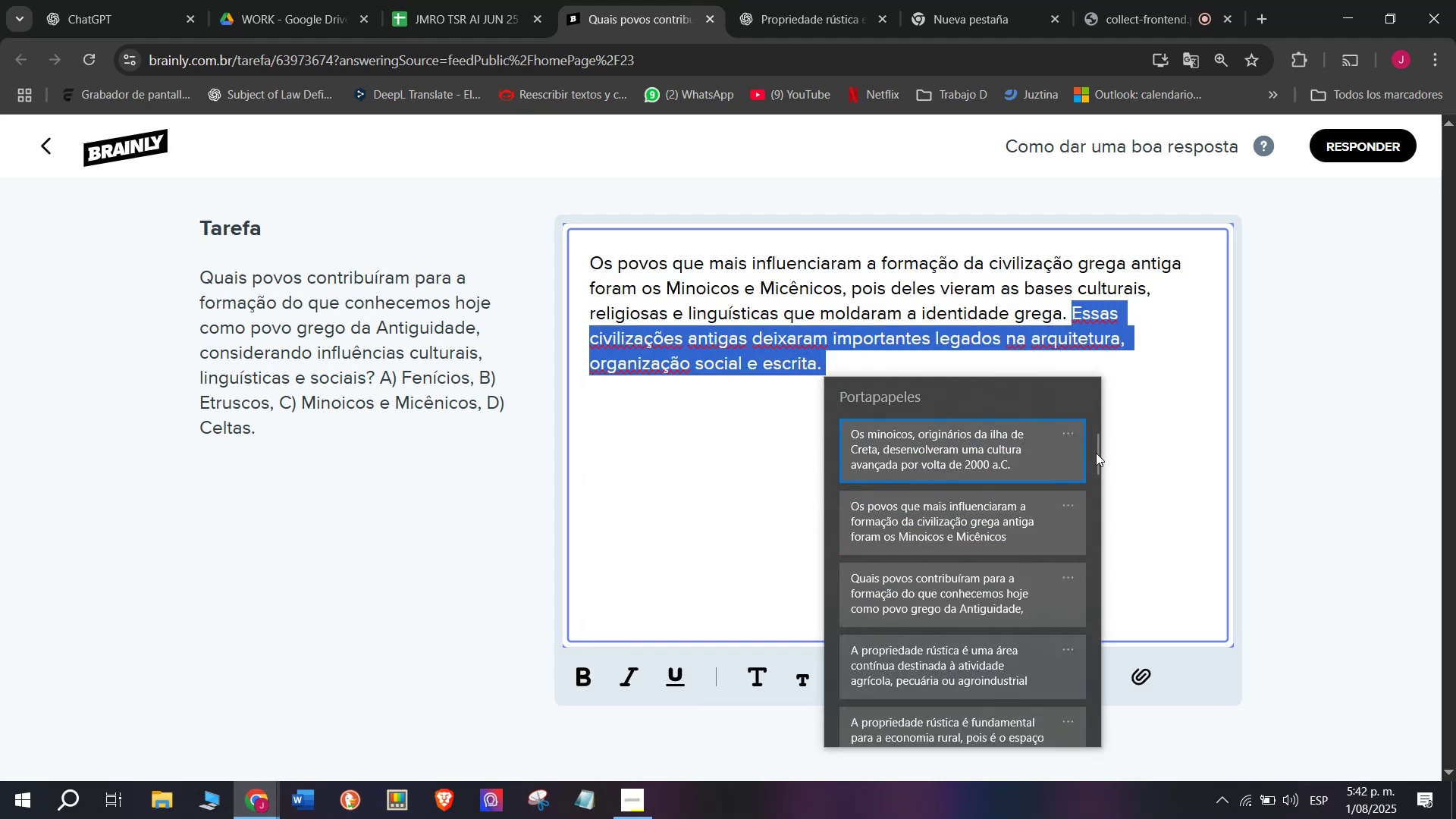 
left_click_drag(start_coordinate=[1094, 453], to_coordinate=[1077, 810])
 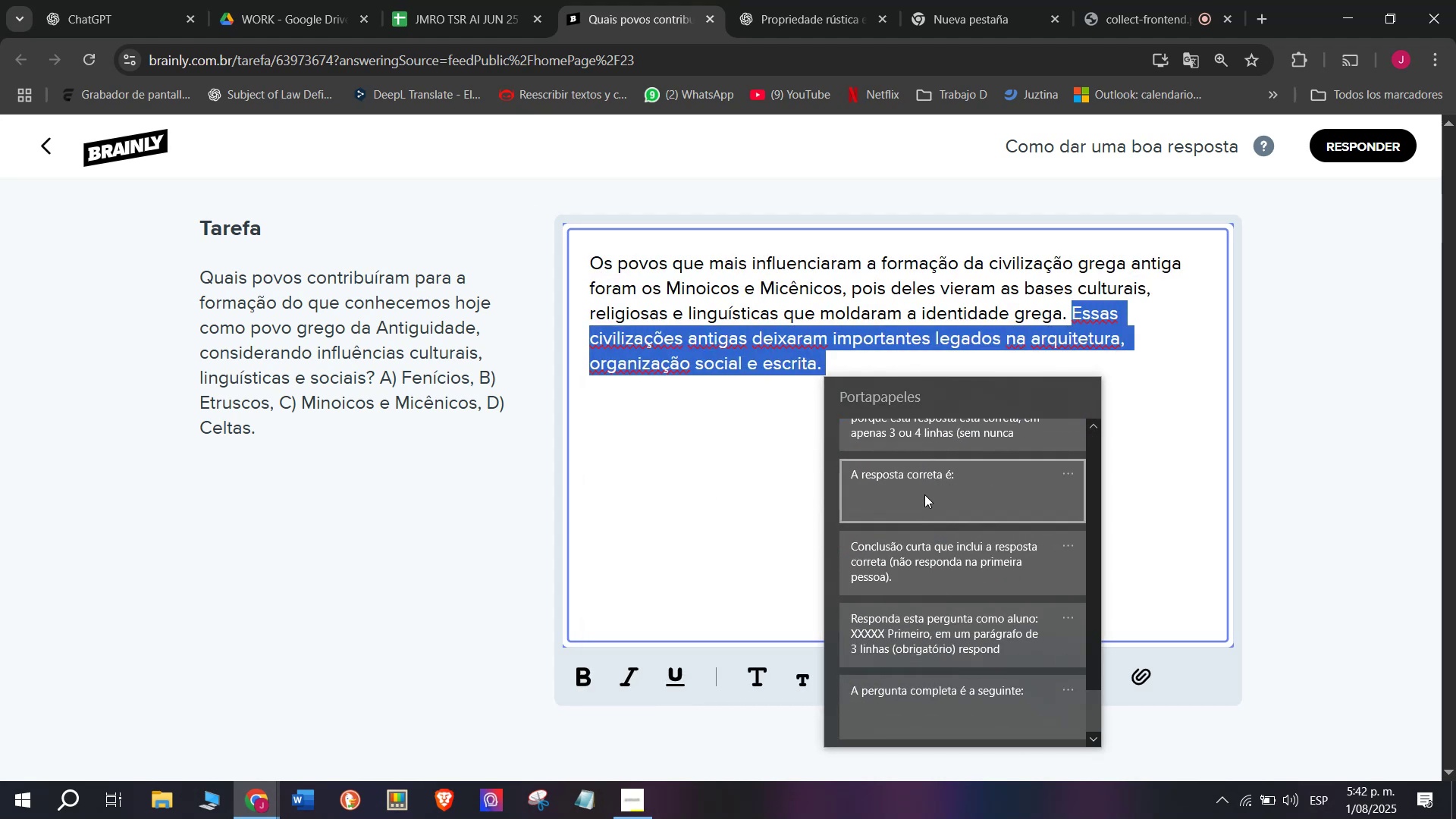 
key(Control+ControlLeft)
 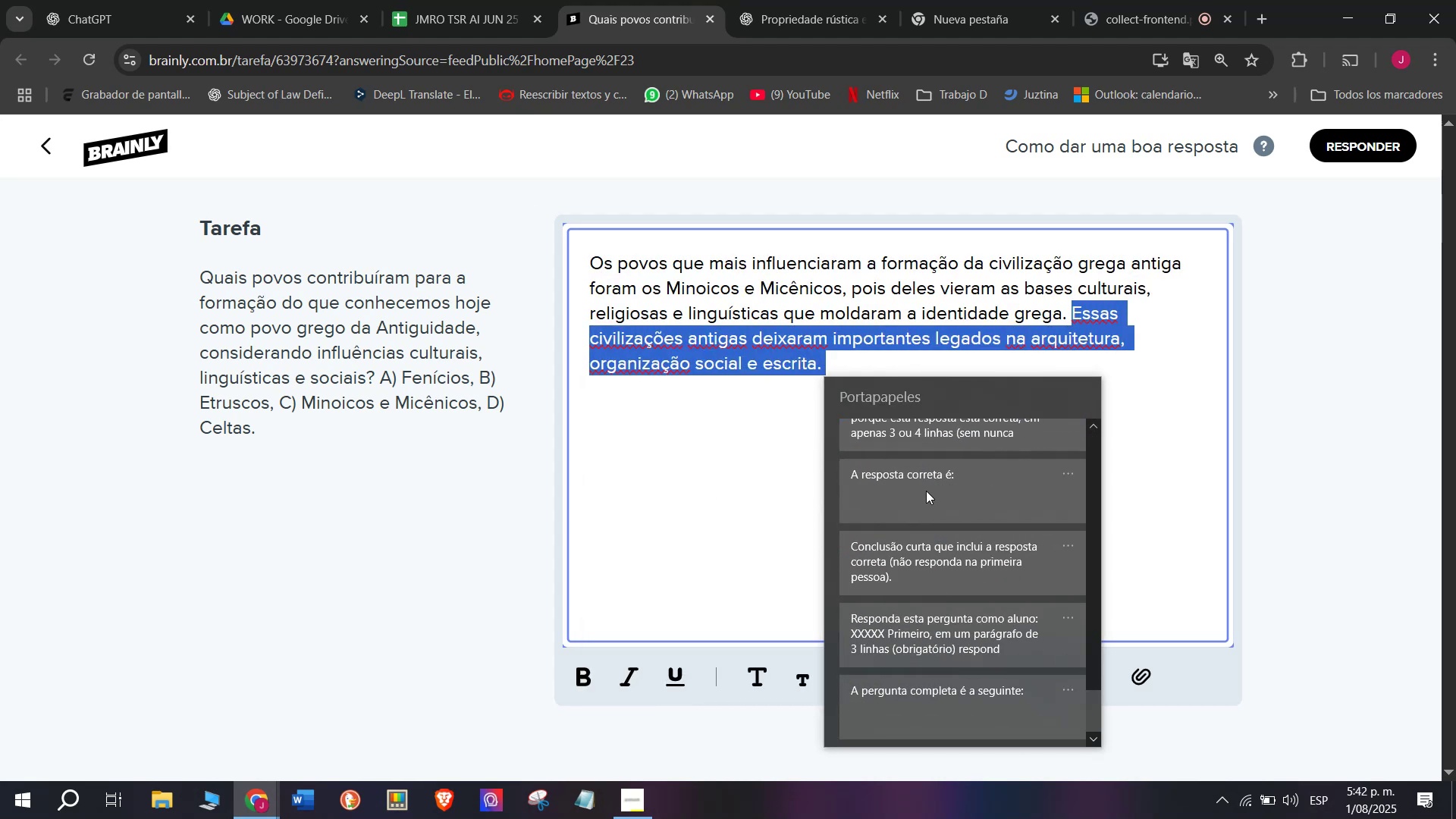 
hold_key(key=V, duration=3.93)
 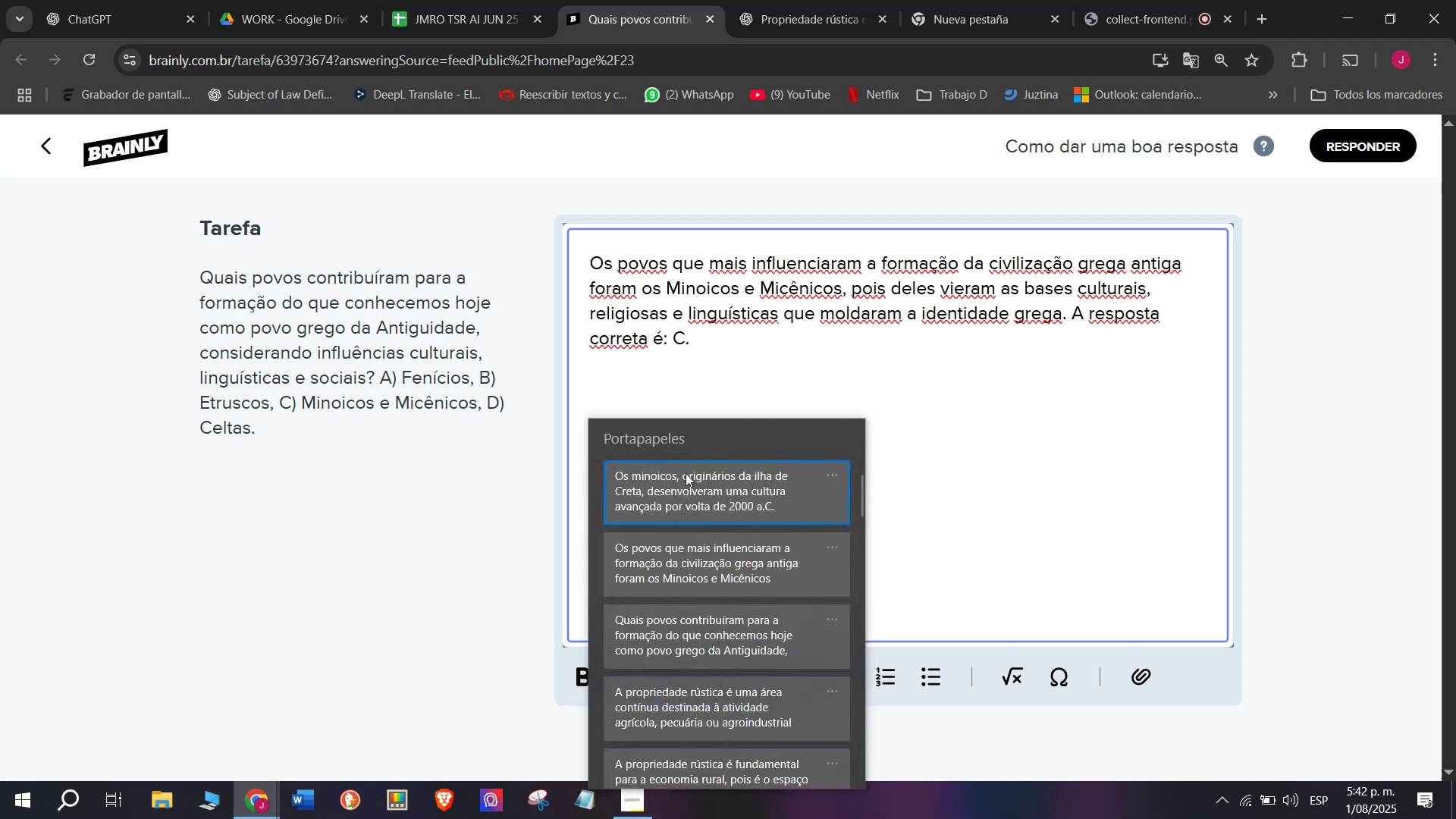 
key(Space)
 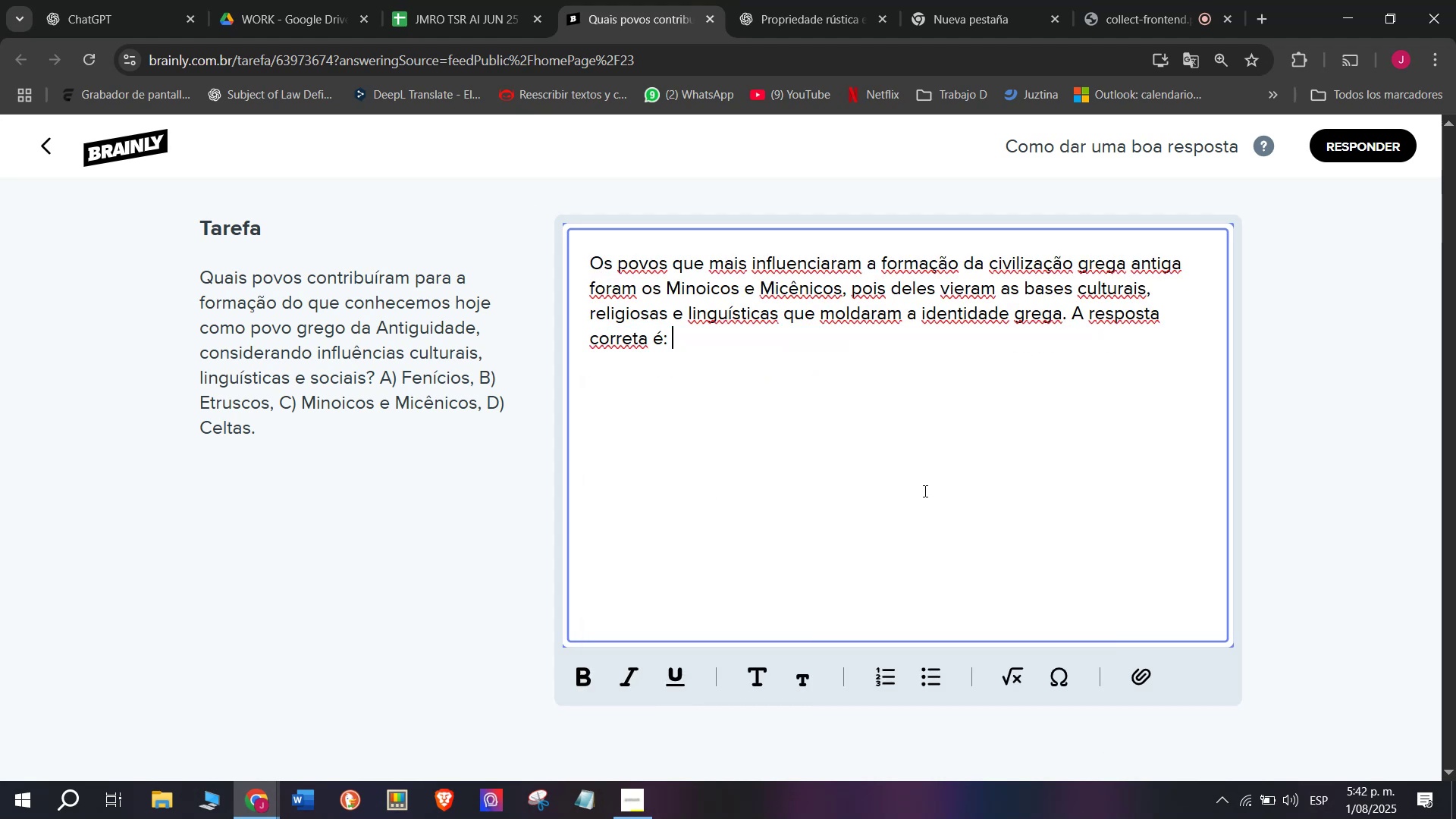 
key(Shift+C)
 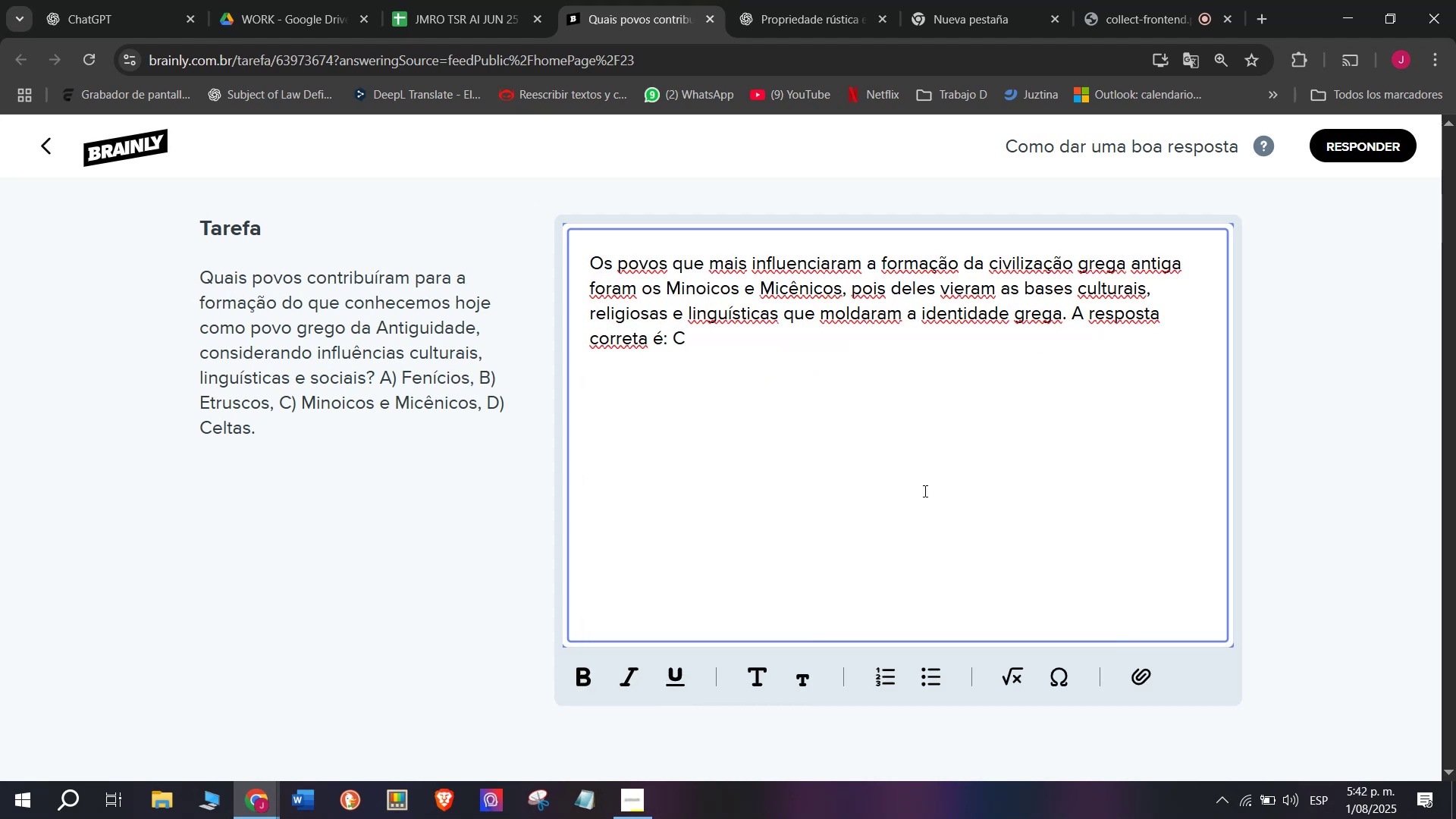 
key(Period)
 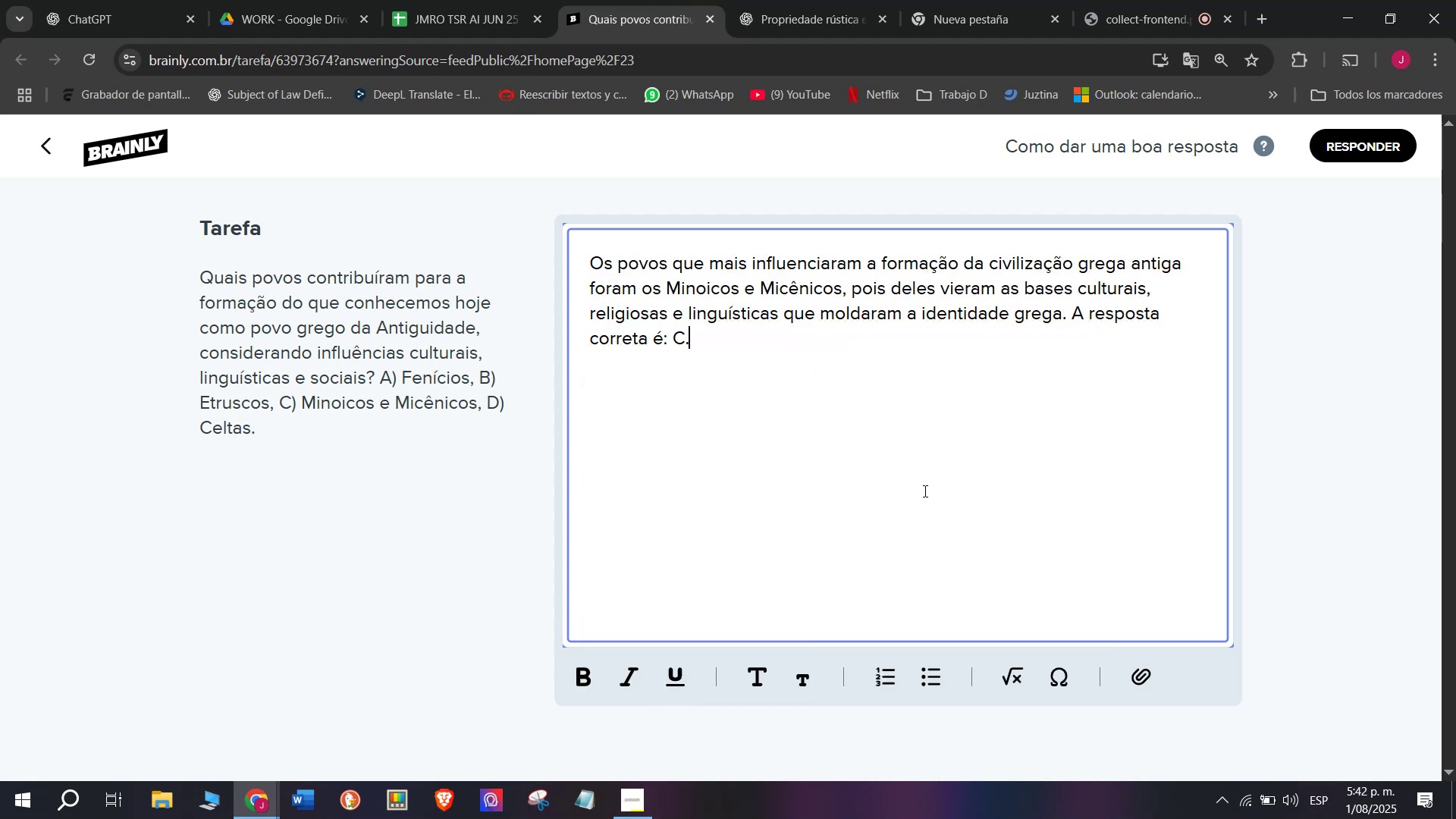 
key(Enter)
 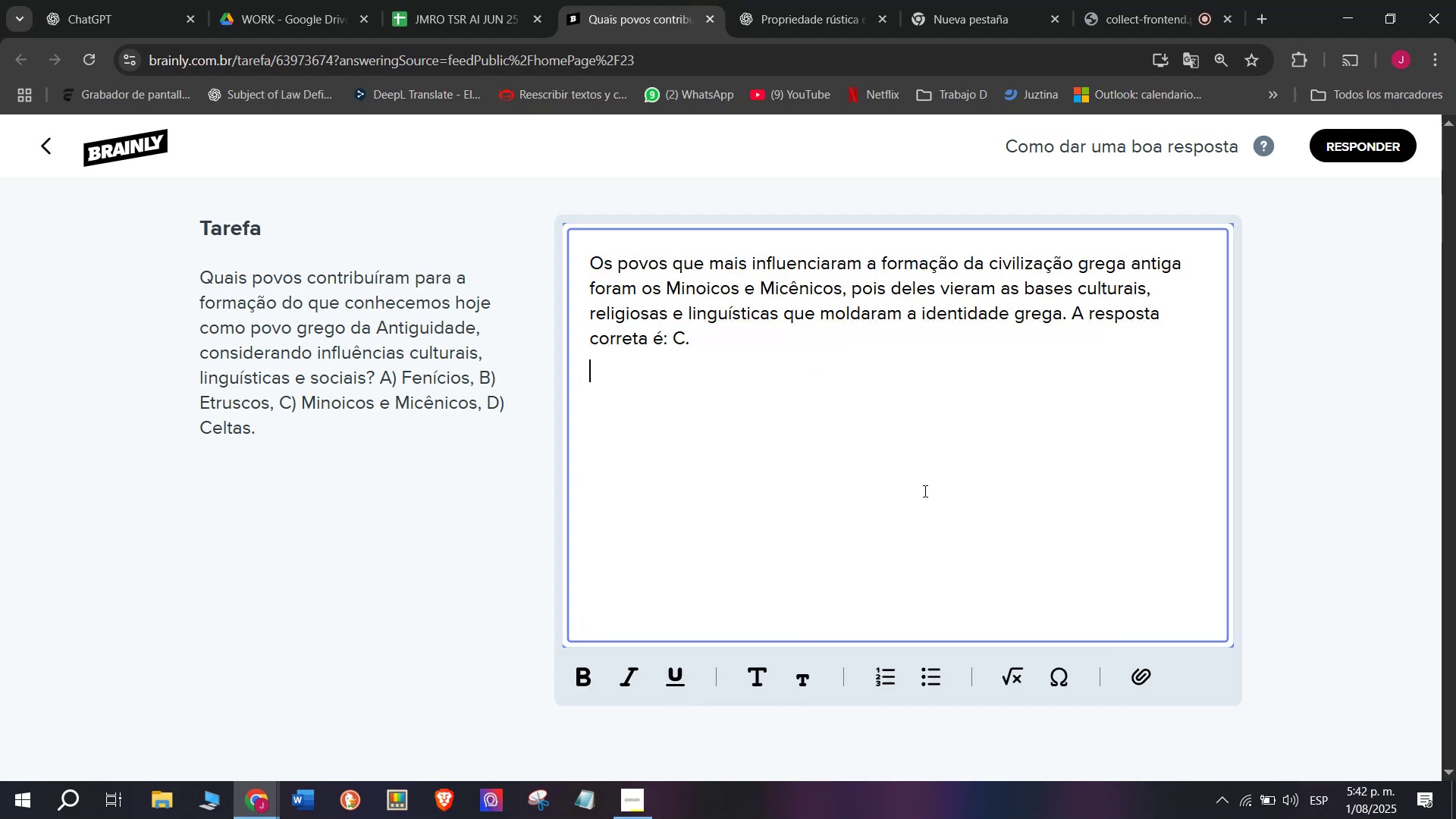 
key(Enter)
 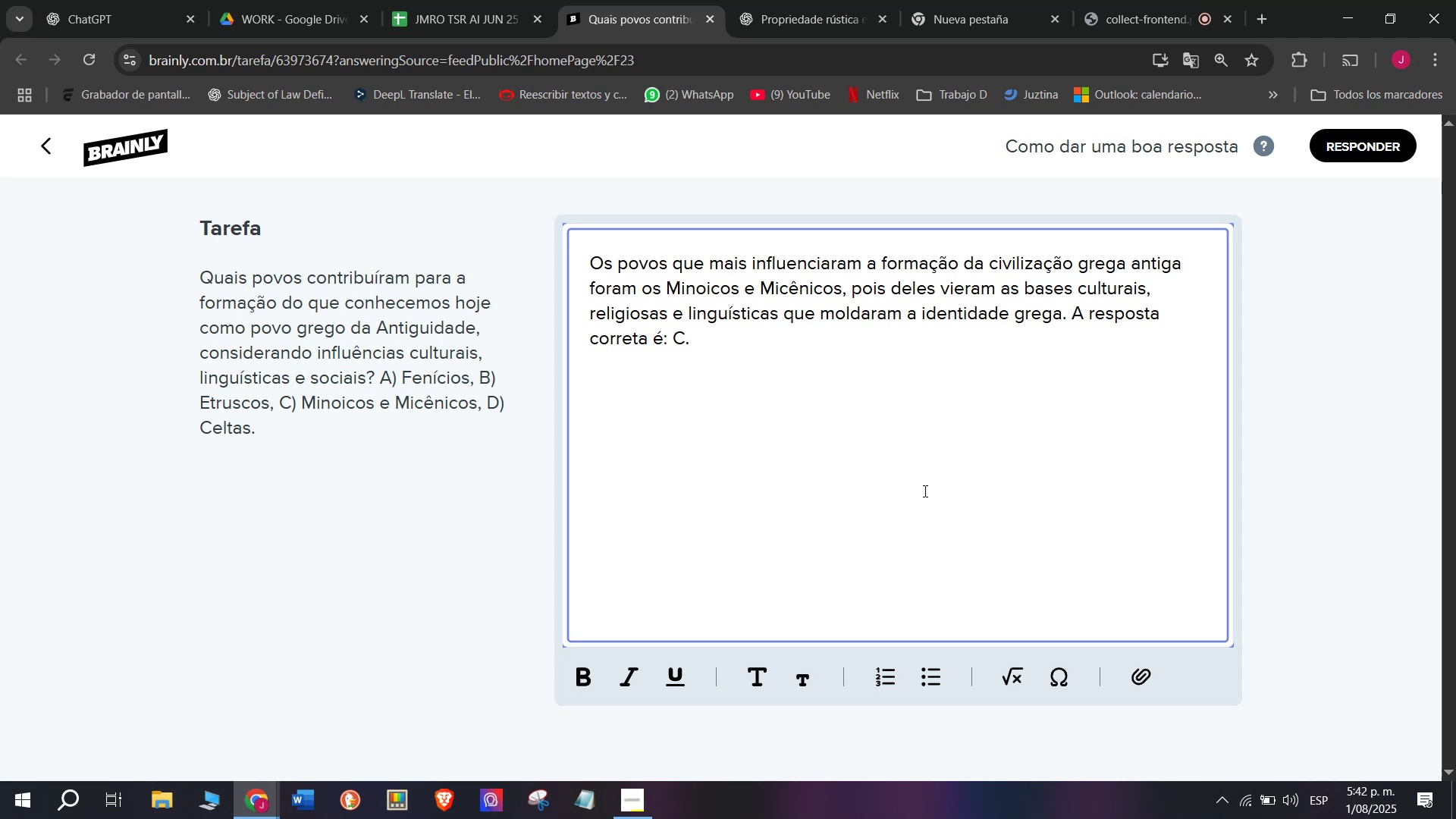 
key(Meta+MetaLeft)
 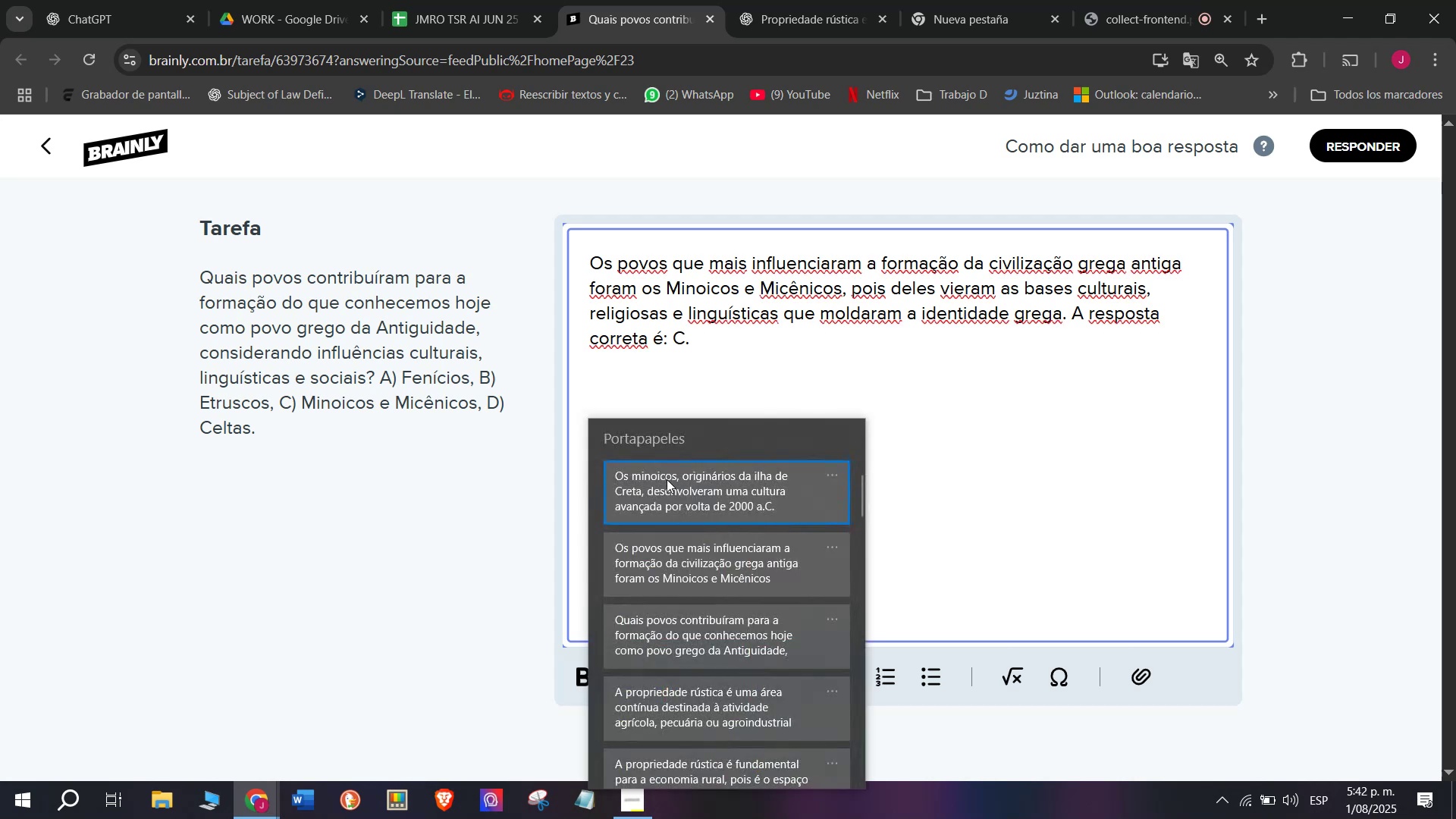 
left_click([667, 481])
 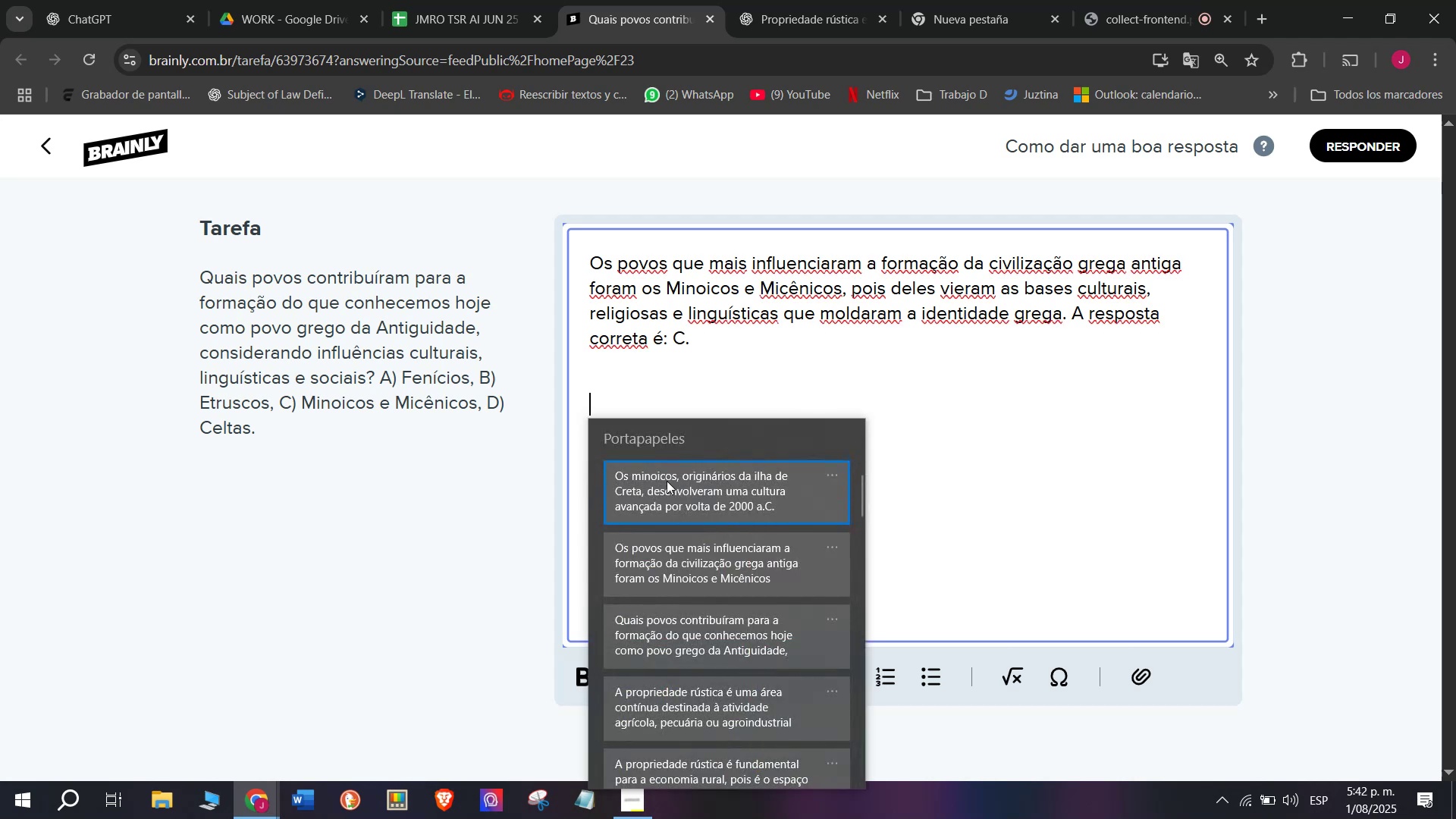 
key(Control+ControlLeft)
 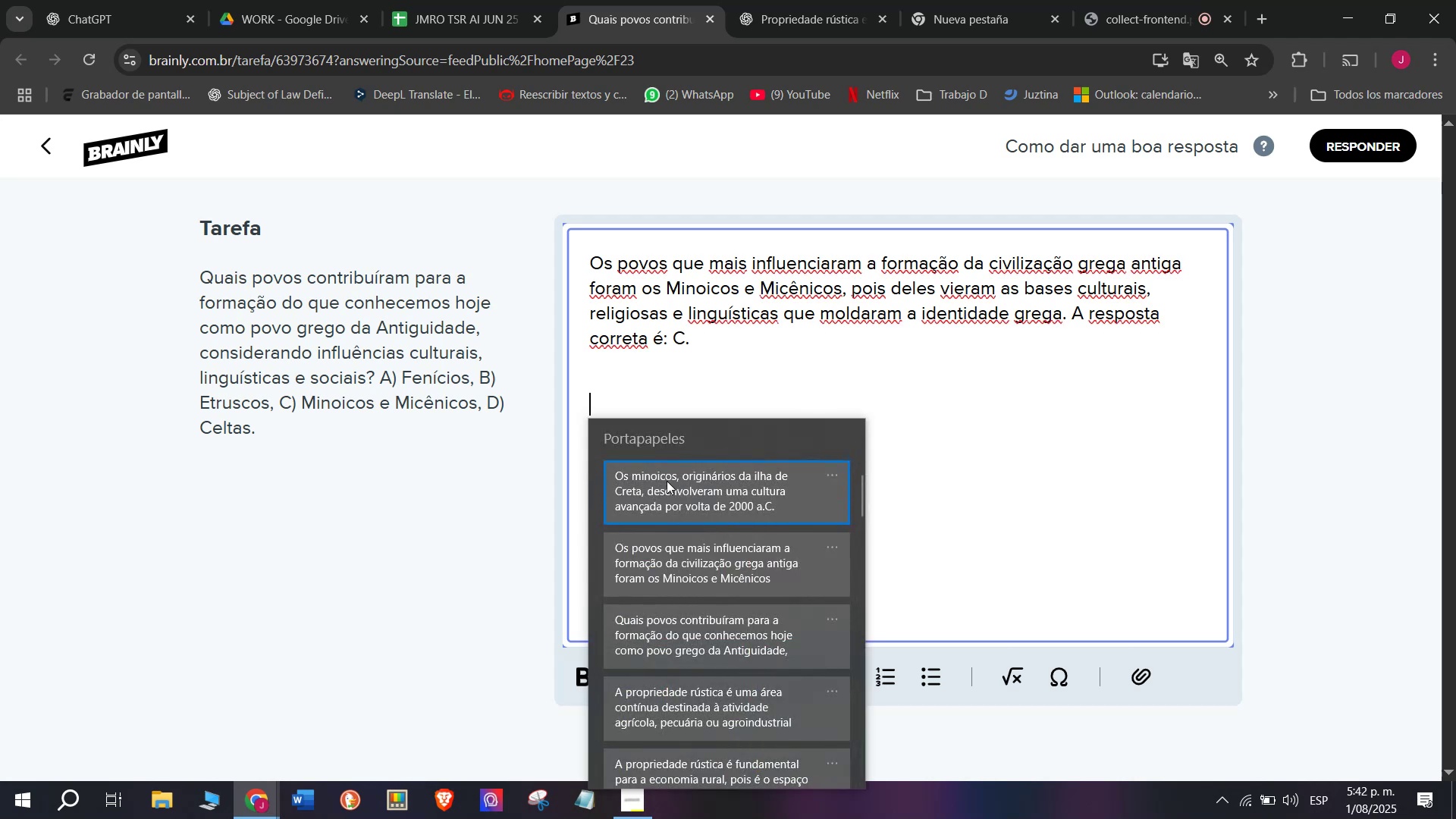 
key(Control+V)
 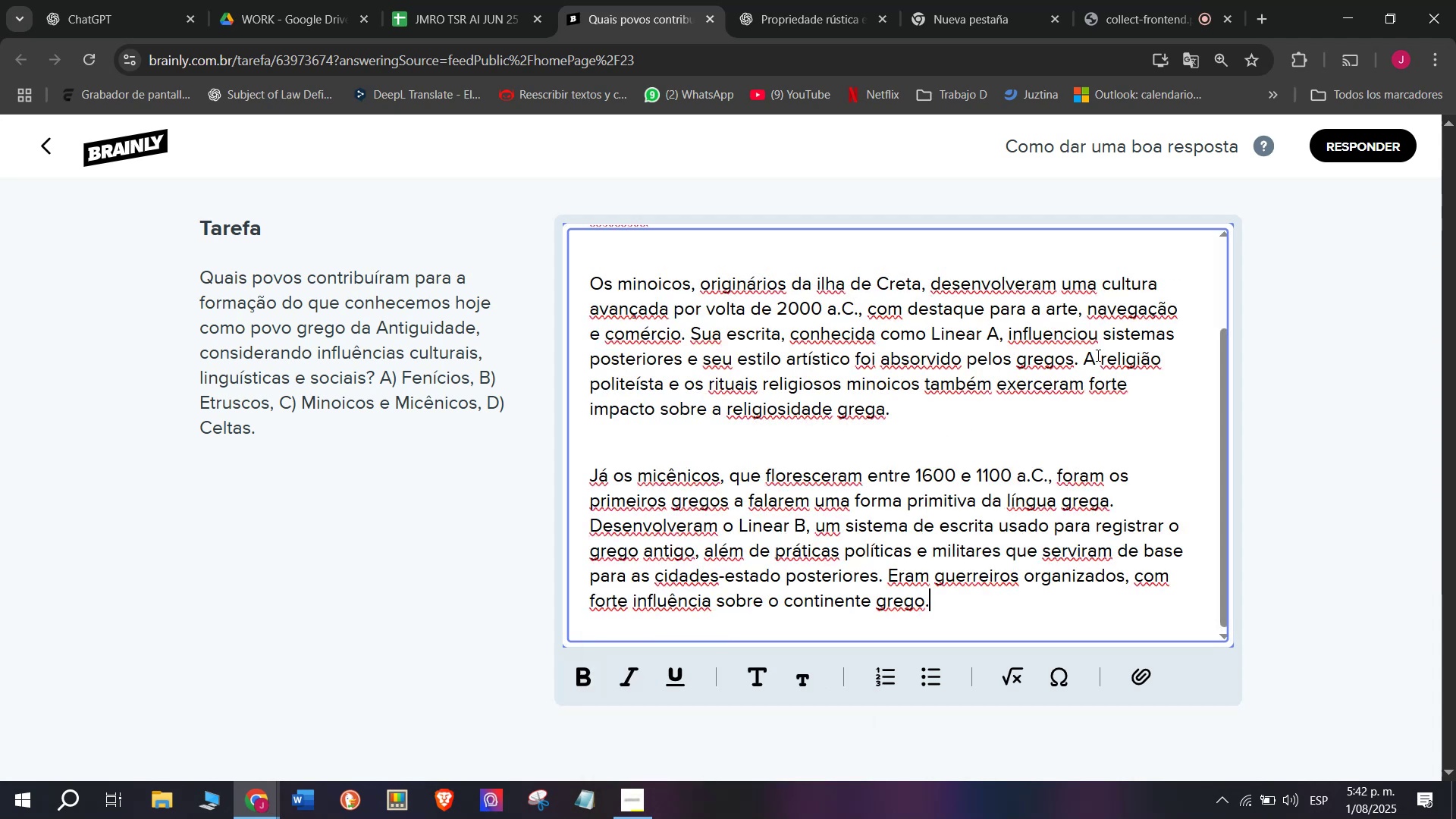 
left_click_drag(start_coordinate=[1081, 356], to_coordinate=[1093, 407])
 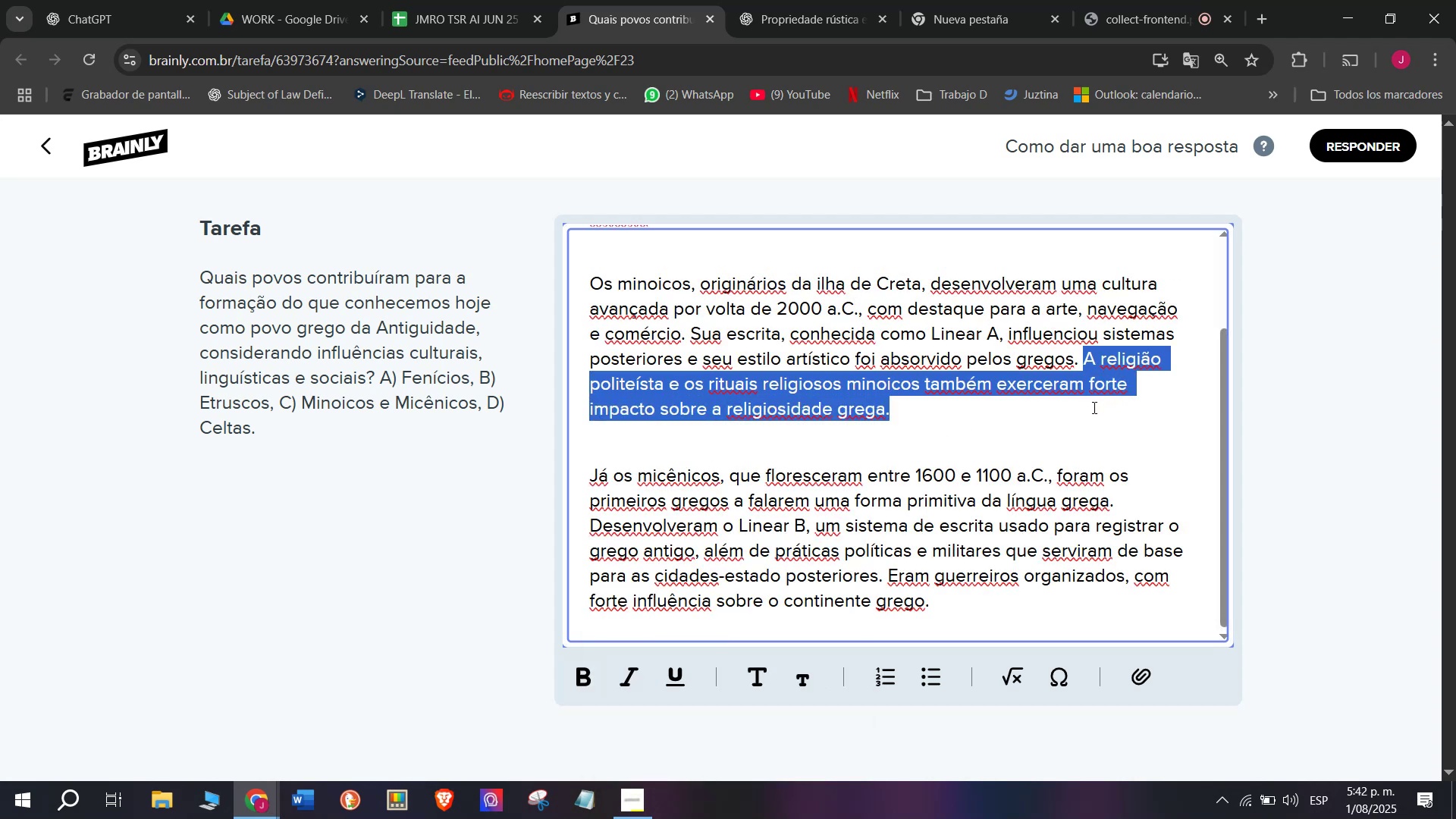 
key(Backspace)
 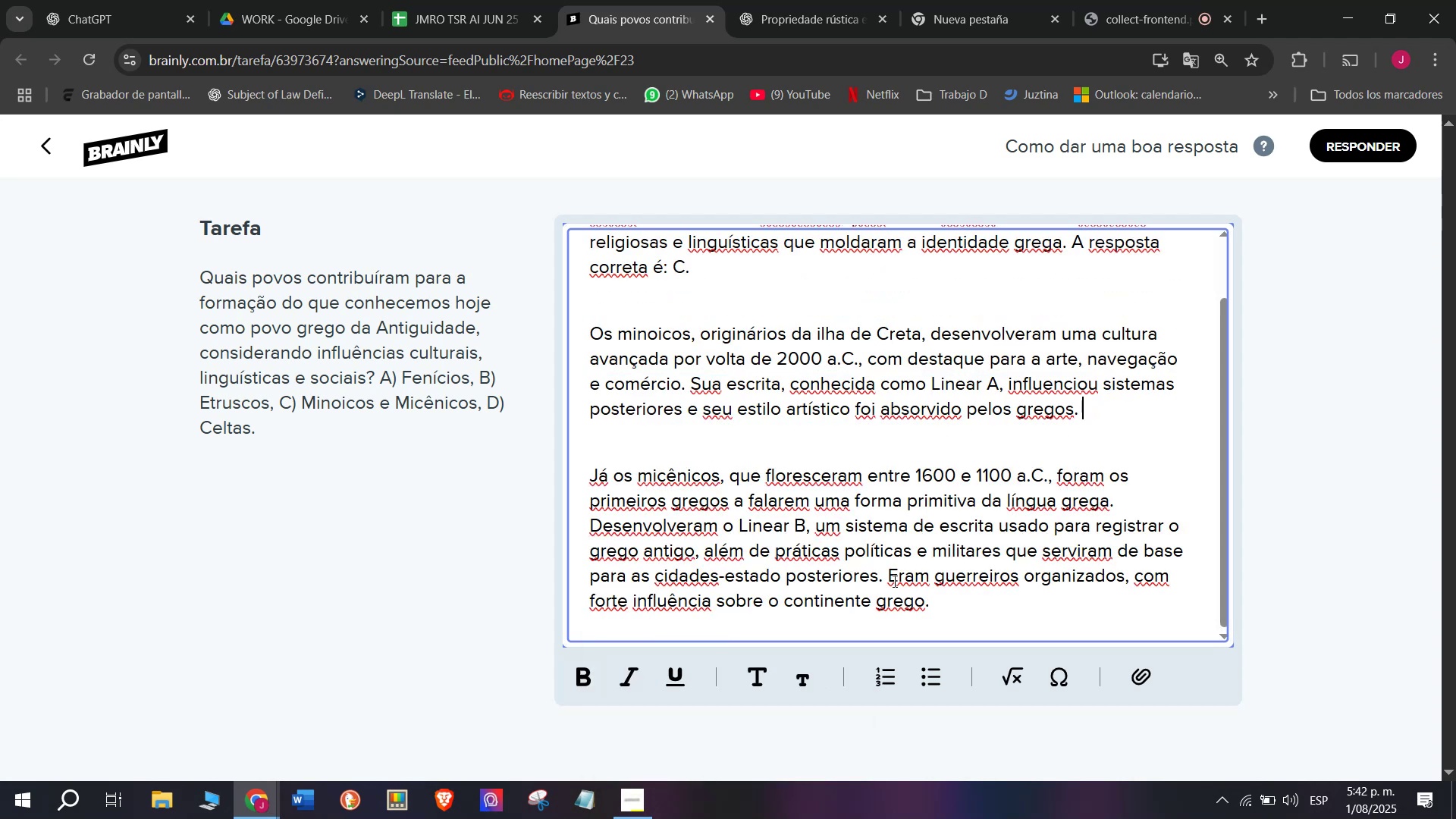 
left_click_drag(start_coordinate=[883, 577], to_coordinate=[950, 622])
 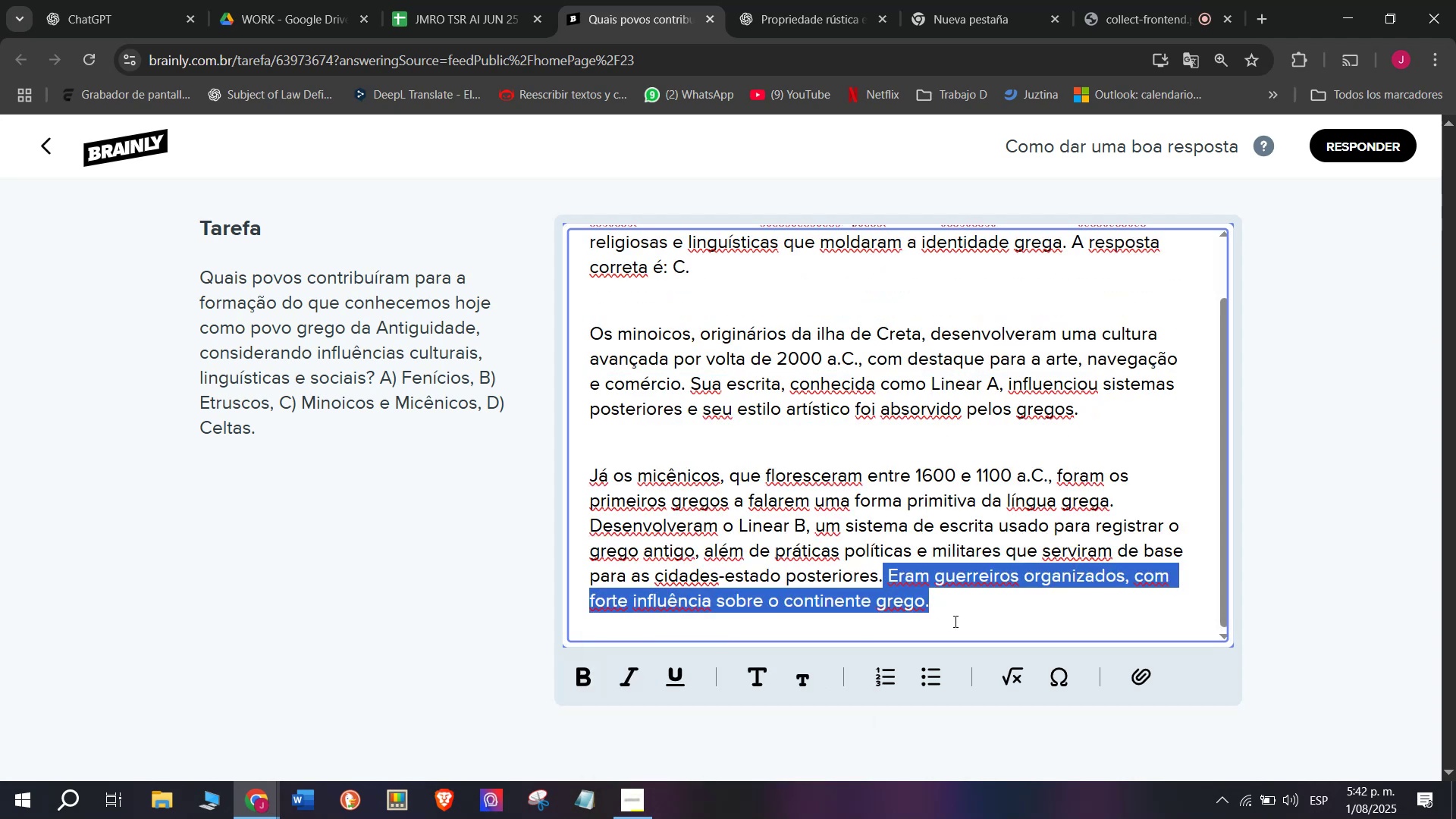 
key(Backspace)
 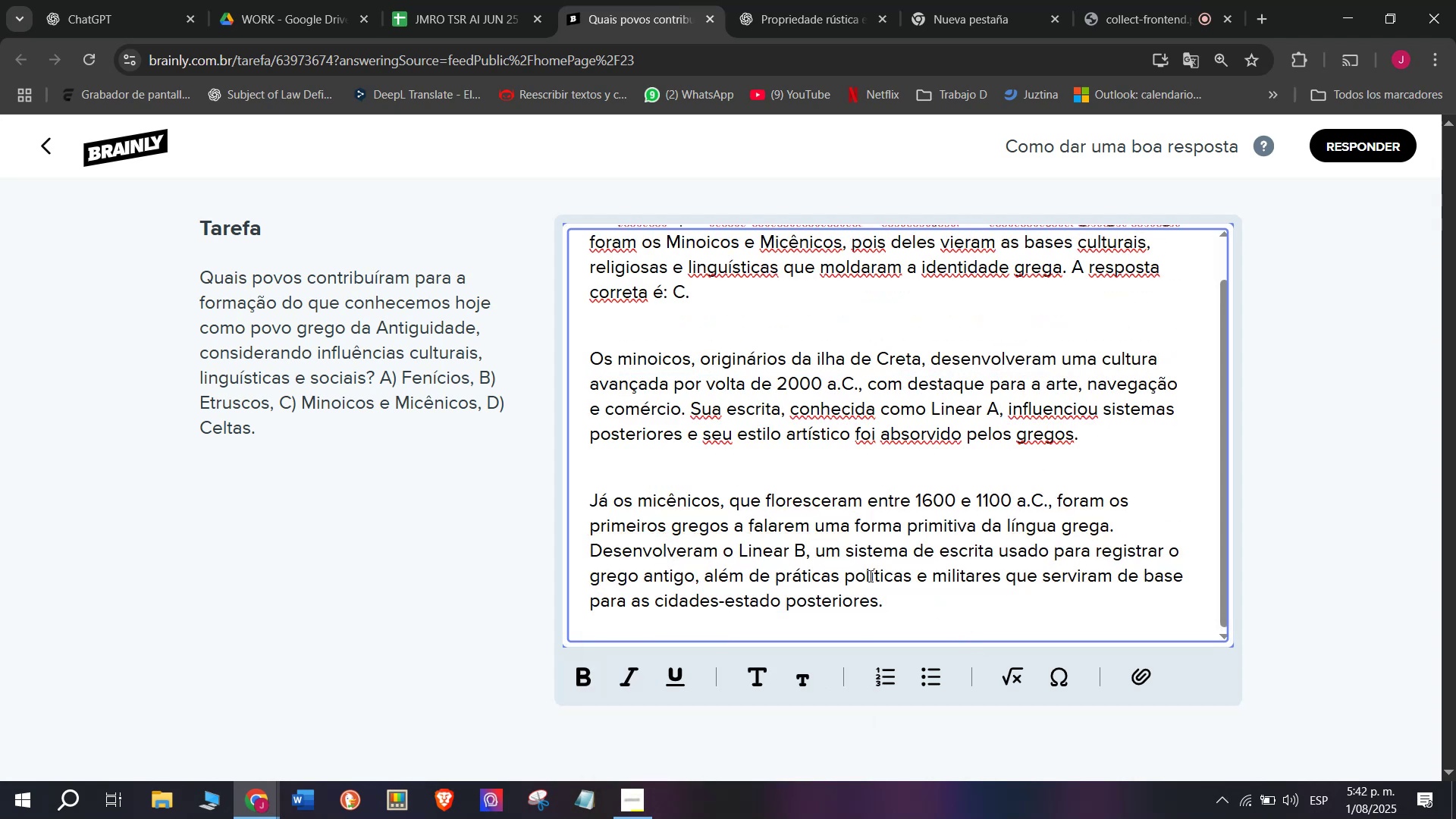 
scroll: coordinate [868, 579], scroll_direction: up, amount: 3.0
 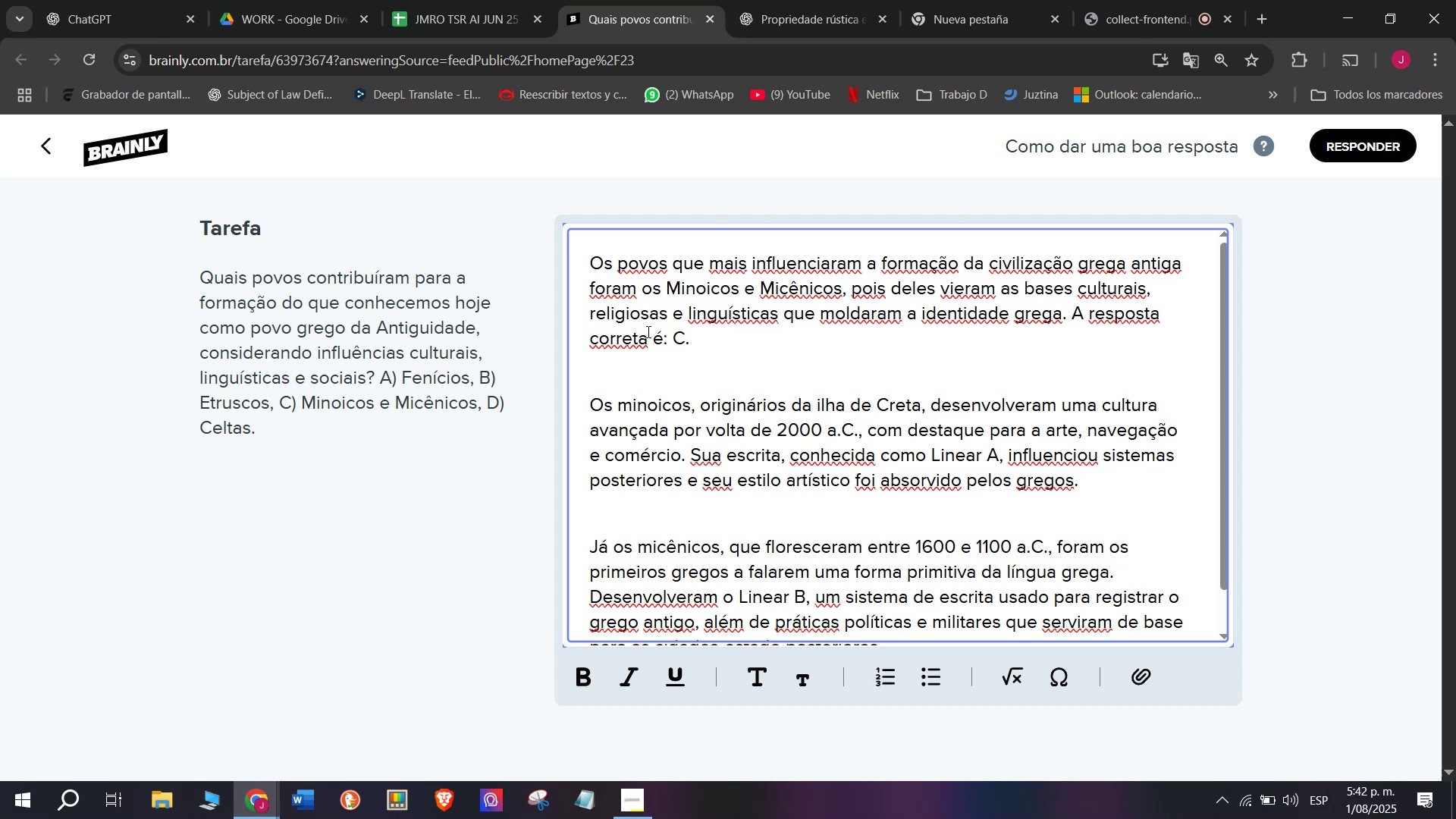 
left_click_drag(start_coordinate=[699, 349], to_coordinate=[1070, 306])
 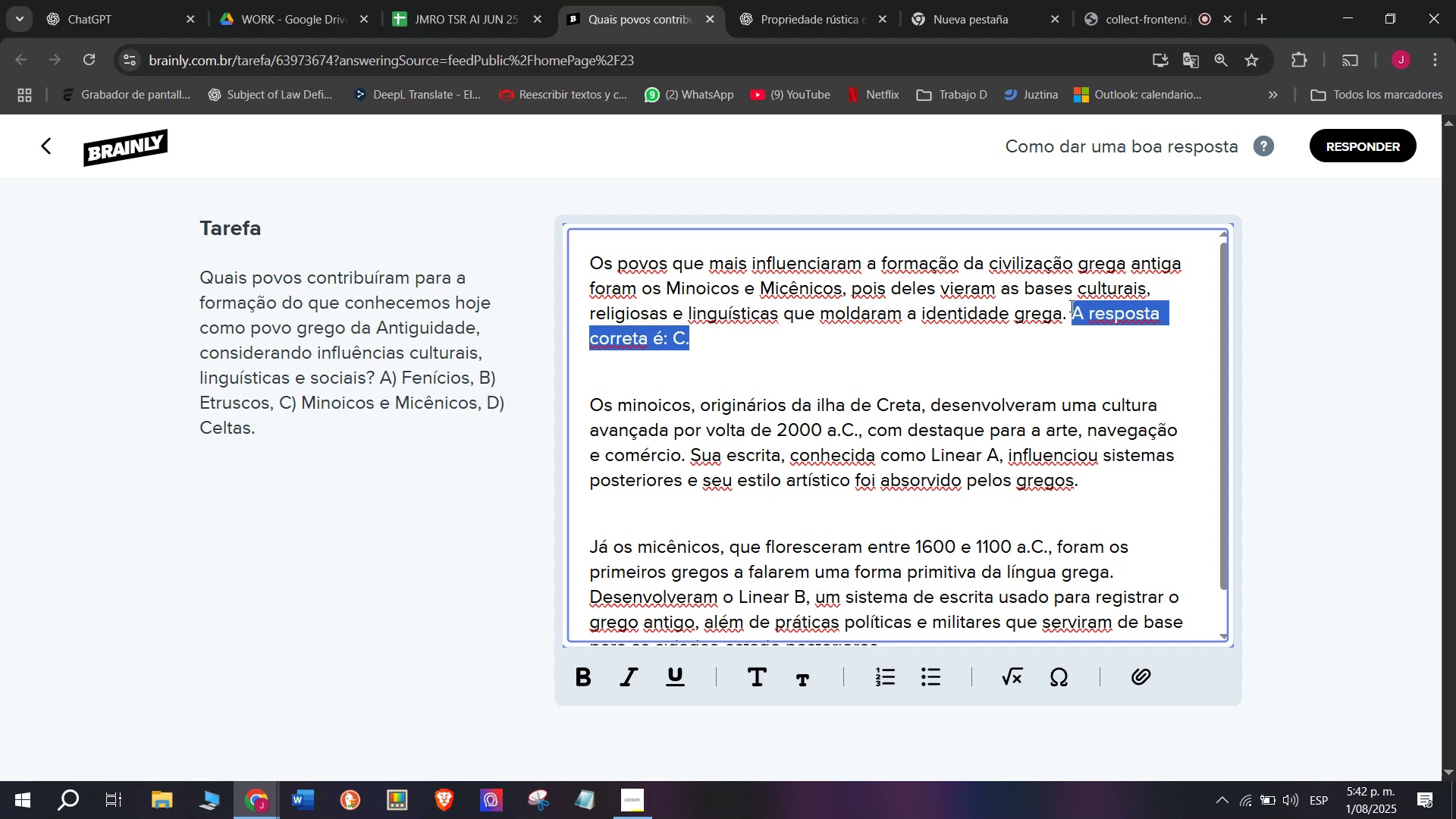 
key(Control+B)
 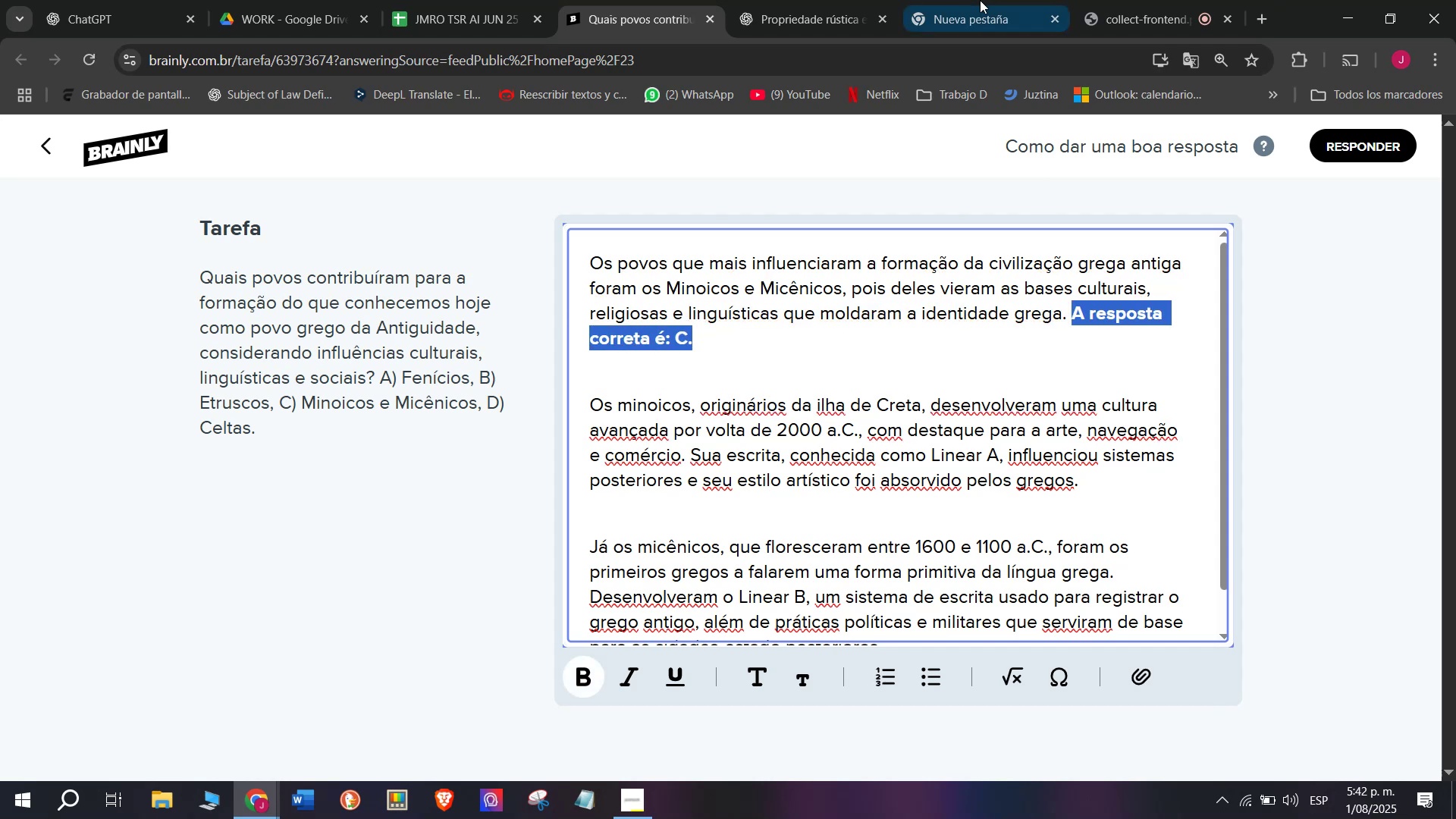 
left_click([981, 0])
 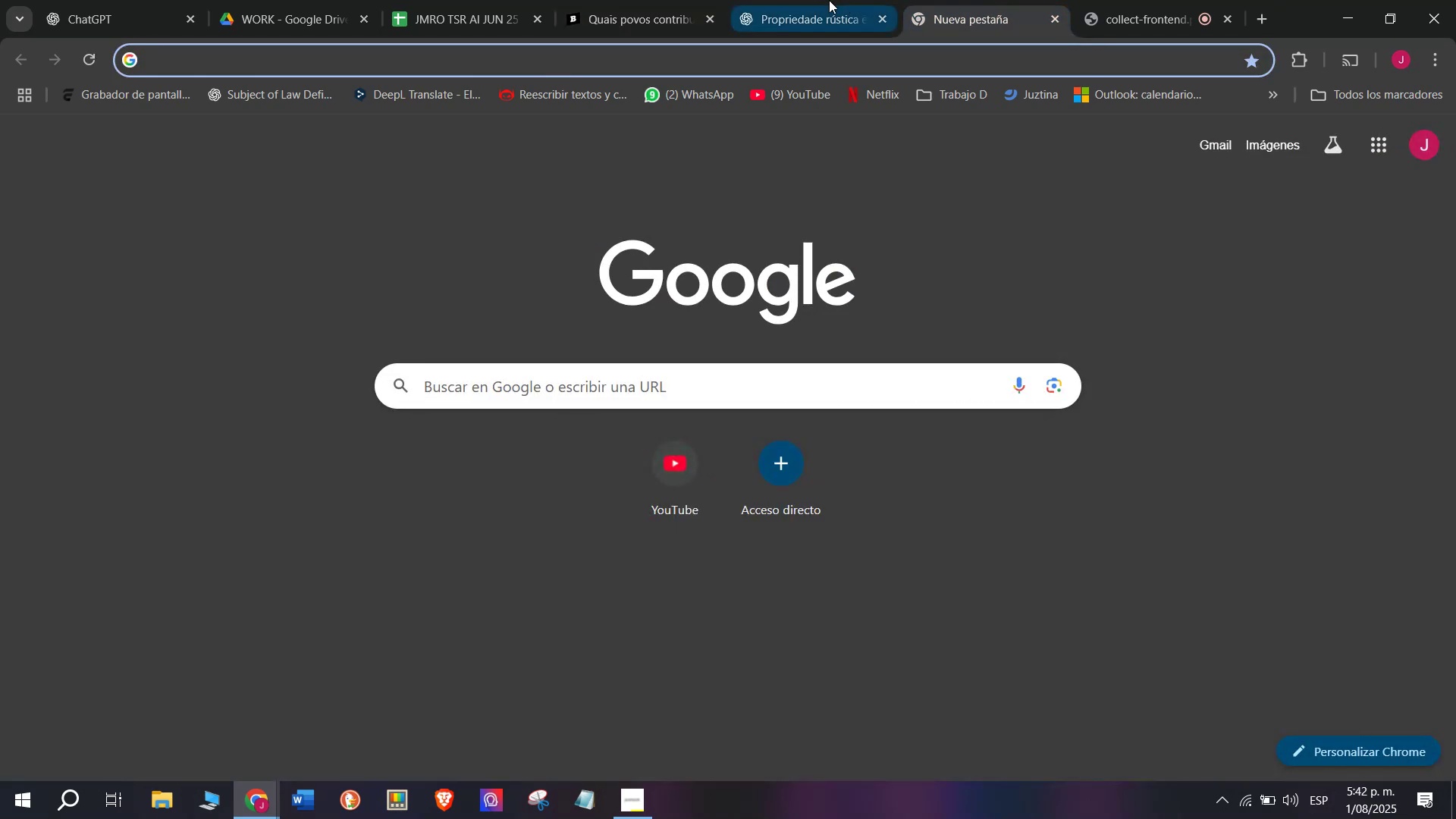 
left_click([817, 0])
 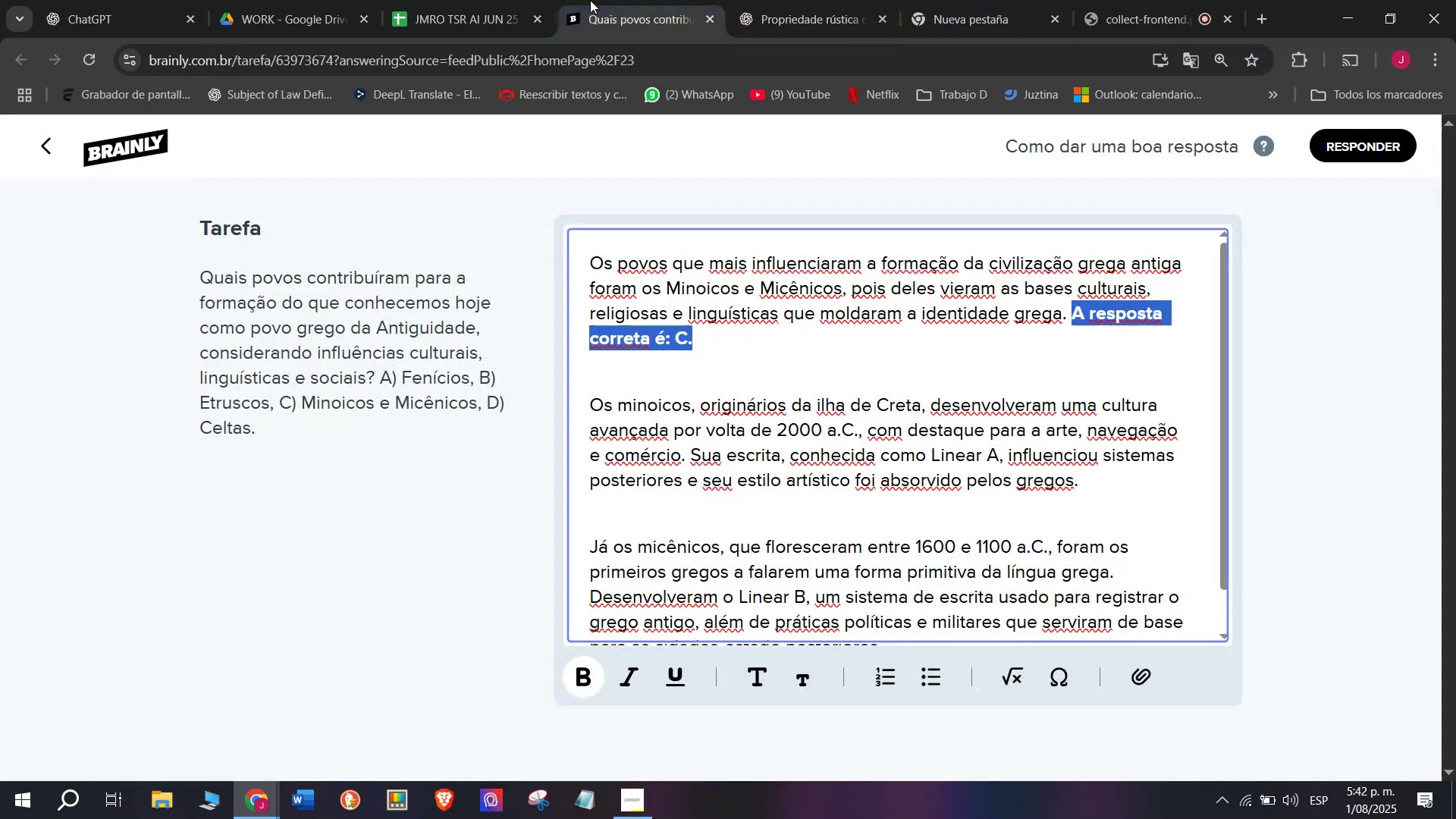 
double_click([452, 0])
 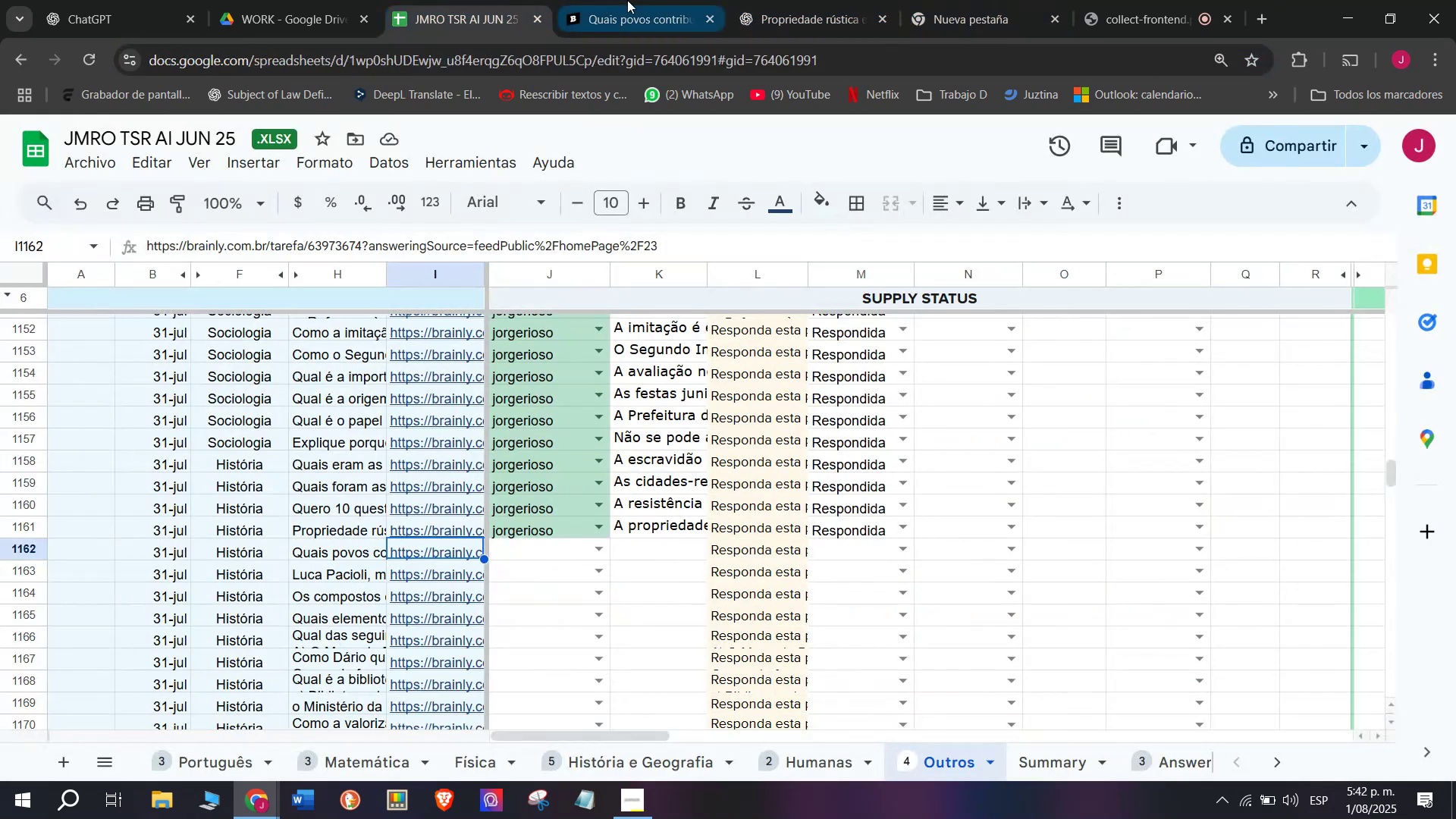 
left_click([667, 0])
 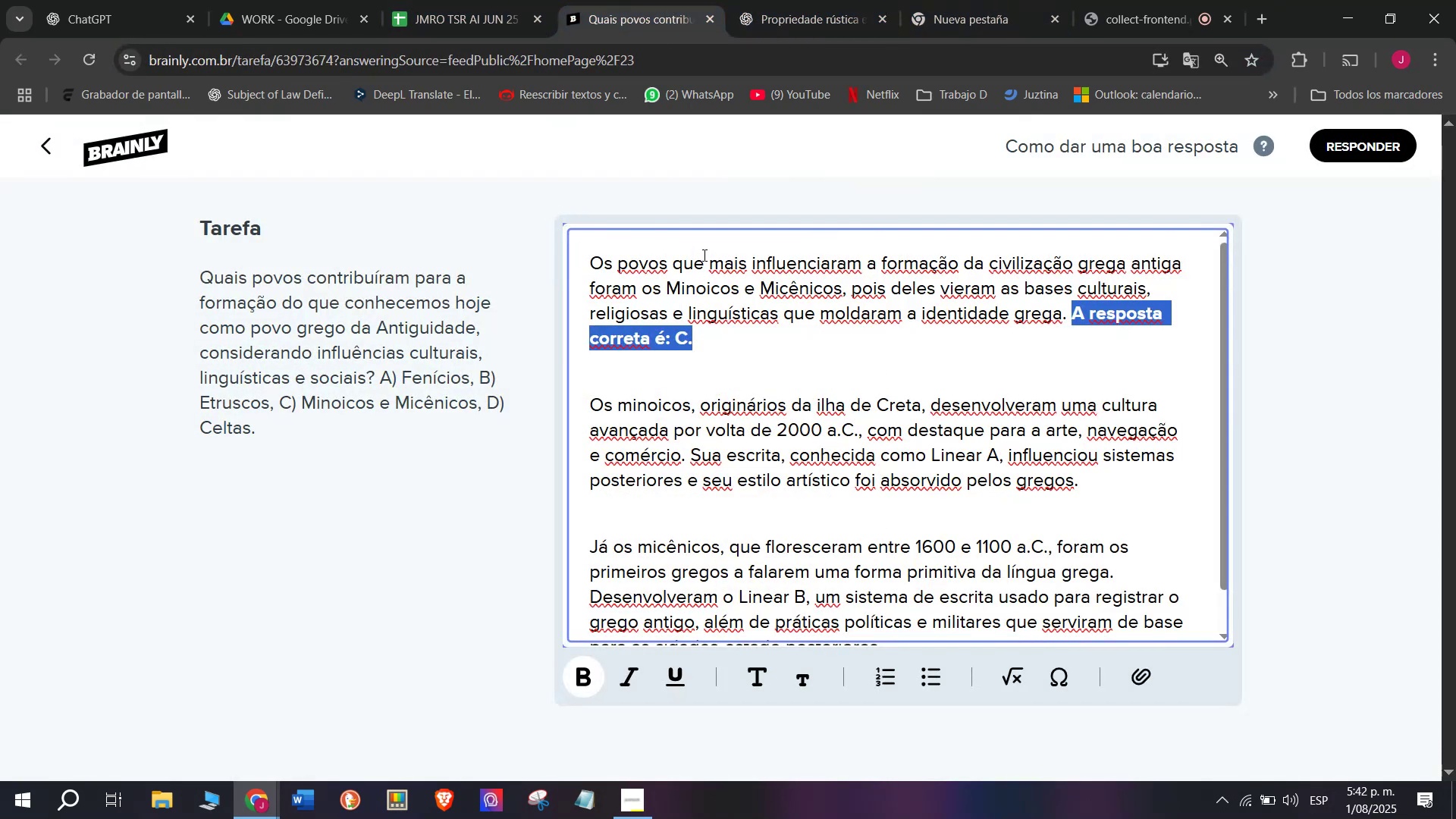 
left_click([802, 0])
 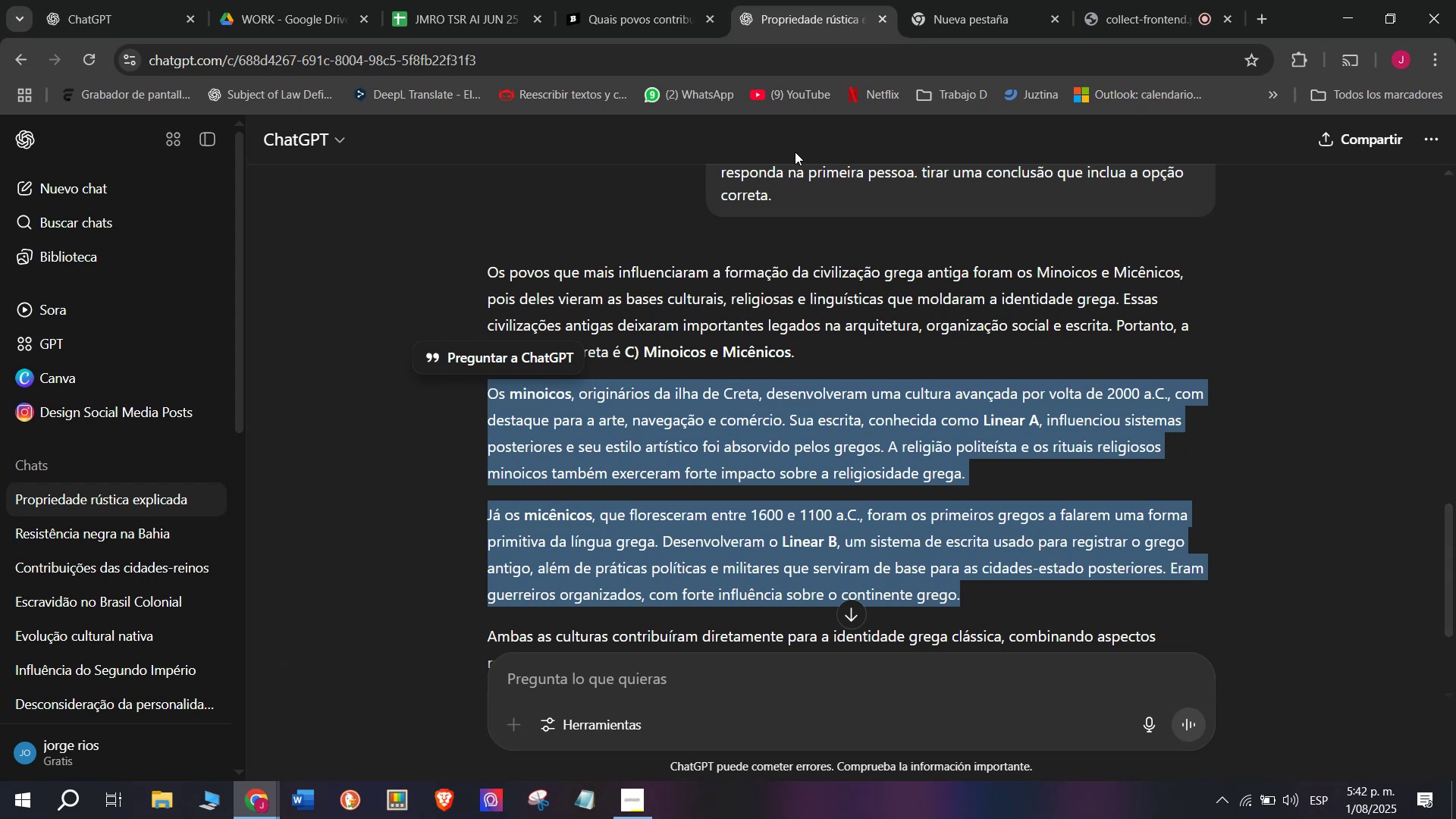 
left_click([629, 0])
 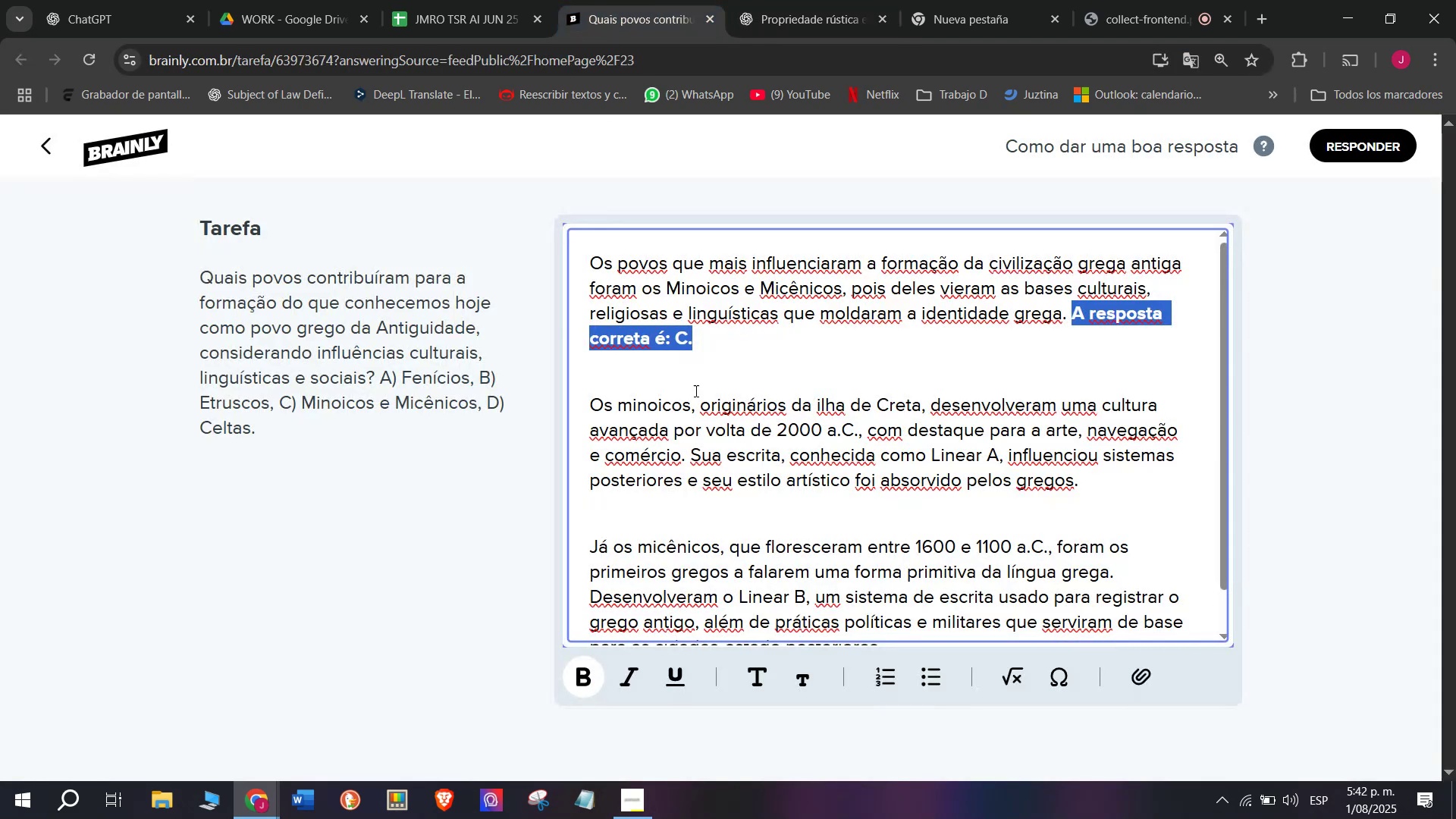 
scroll: coordinate [704, 413], scroll_direction: down, amount: 3.0
 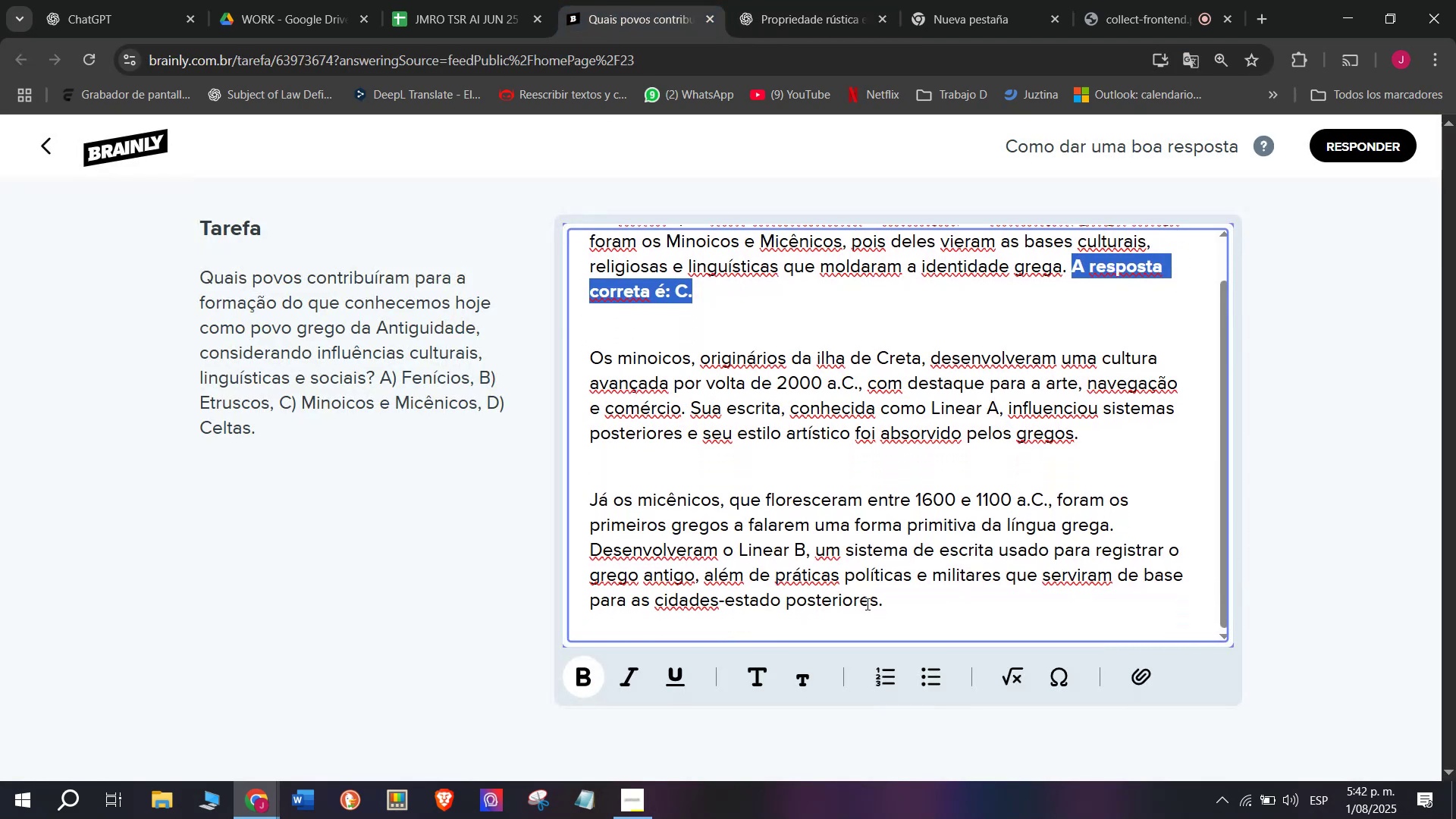 
left_click_drag(start_coordinate=[904, 603], to_coordinate=[516, 133])
 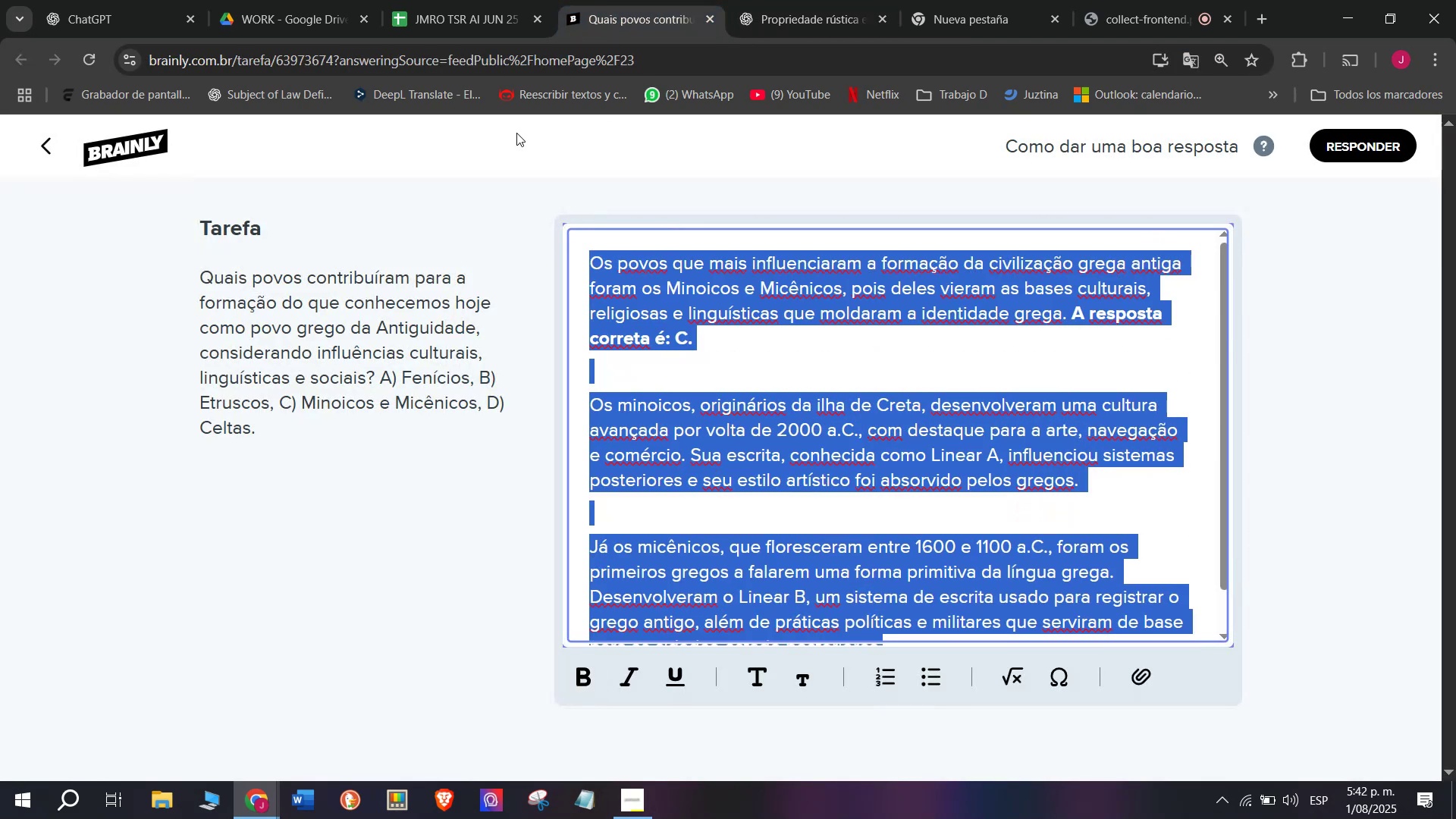 
key(Control+C)
 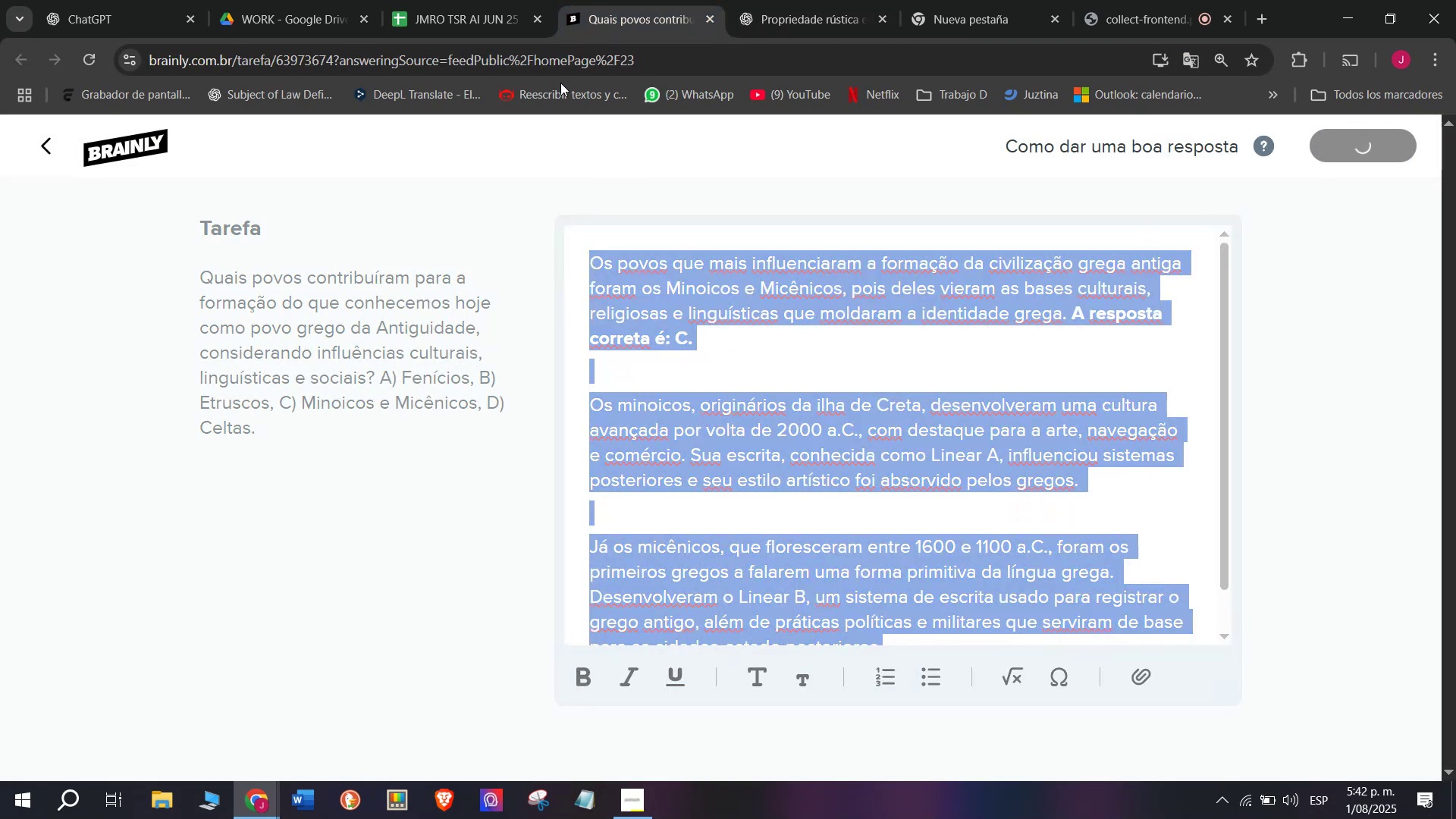 
left_click([460, 0])
 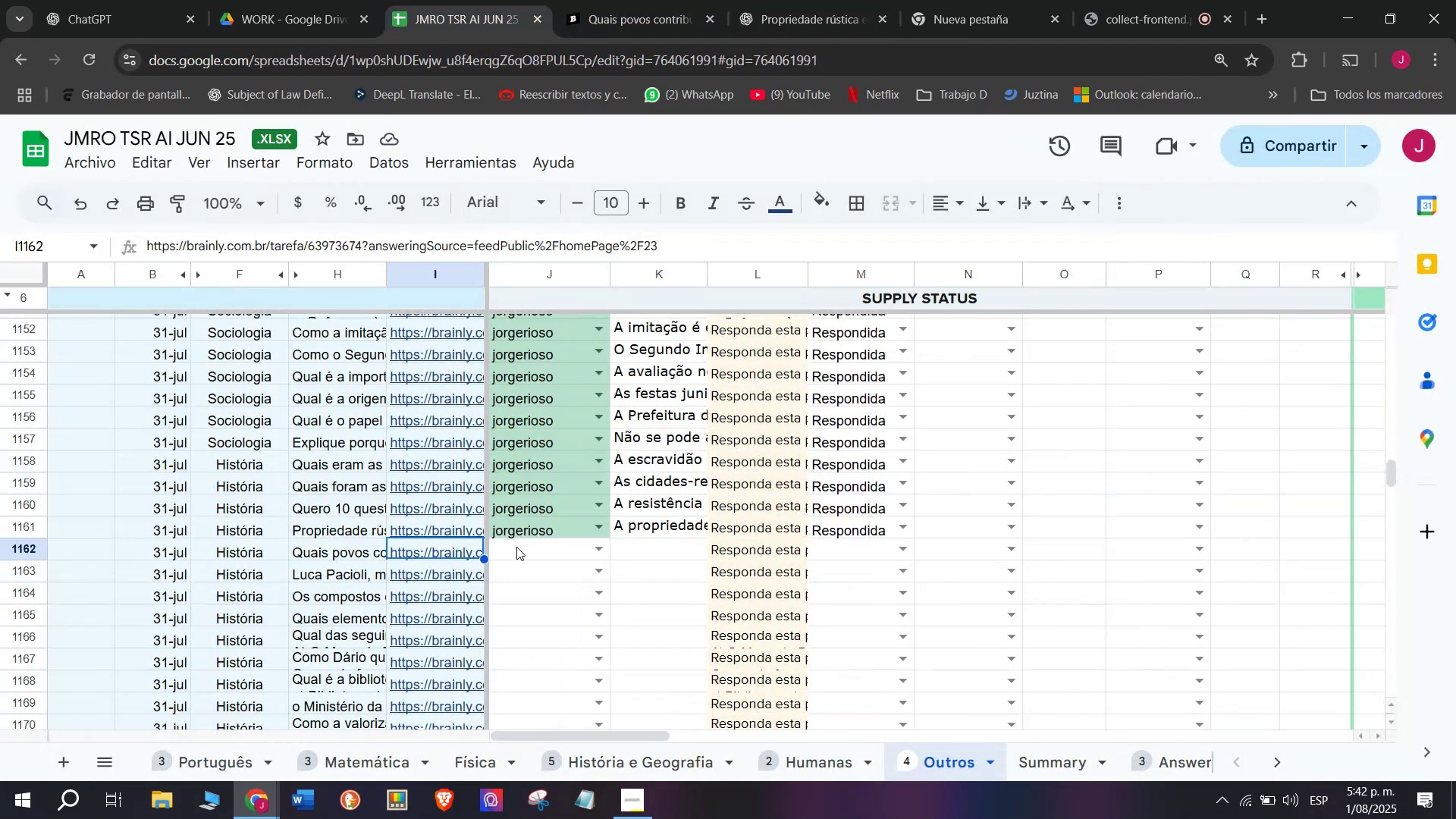 
left_click([516, 548])
 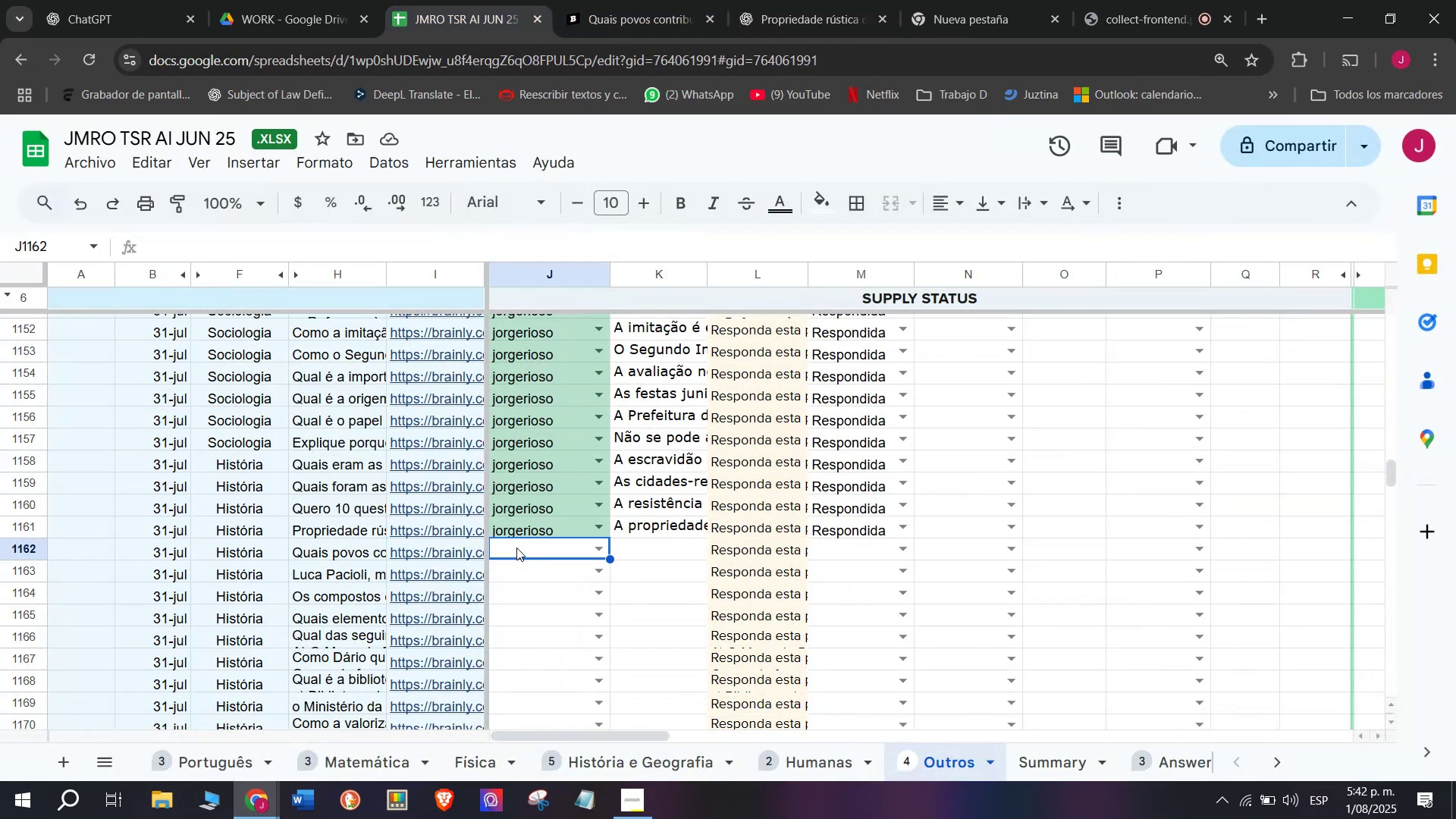 
key(J)
 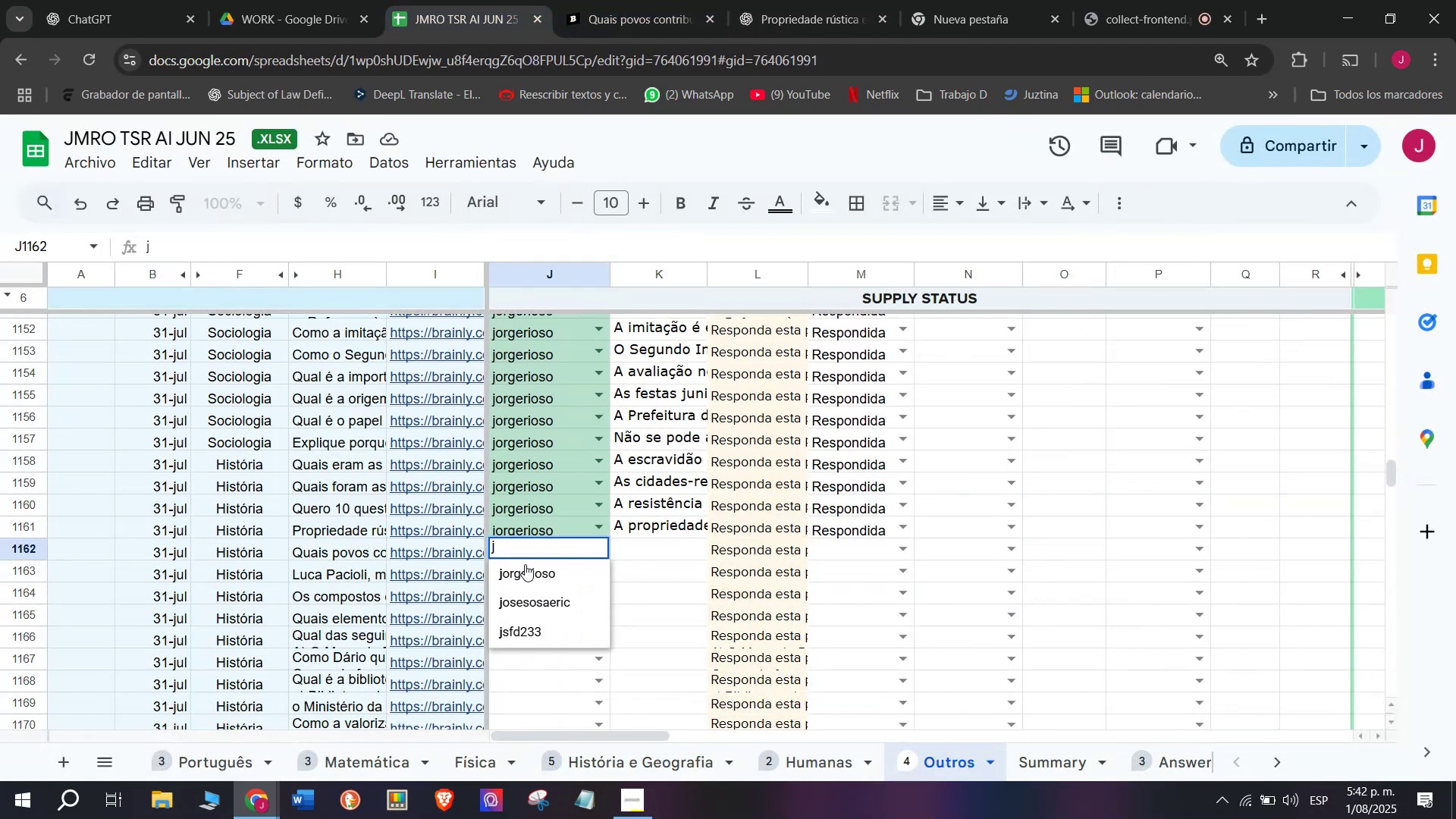 
left_click([525, 564])
 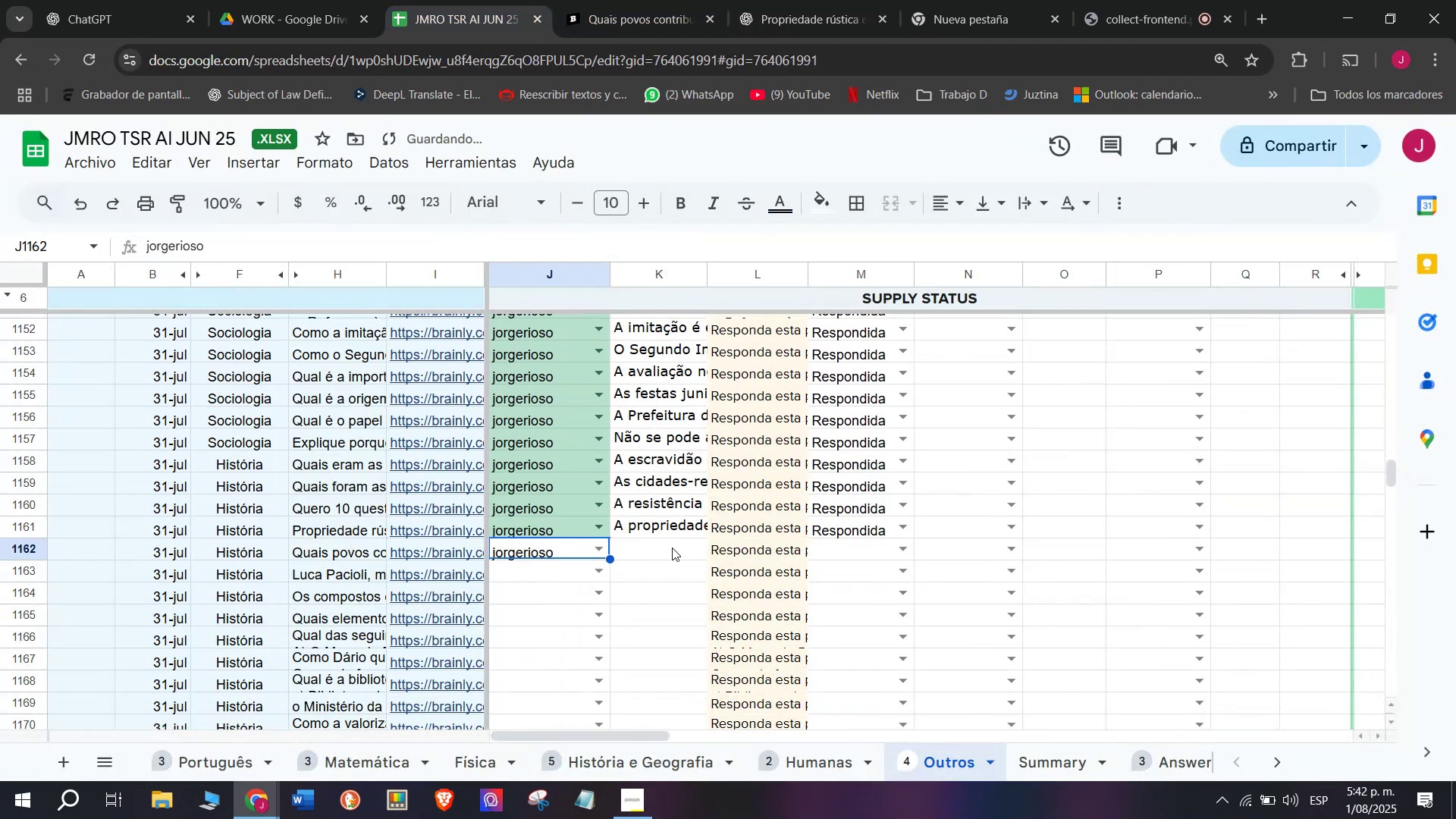 
double_click([672, 548])
 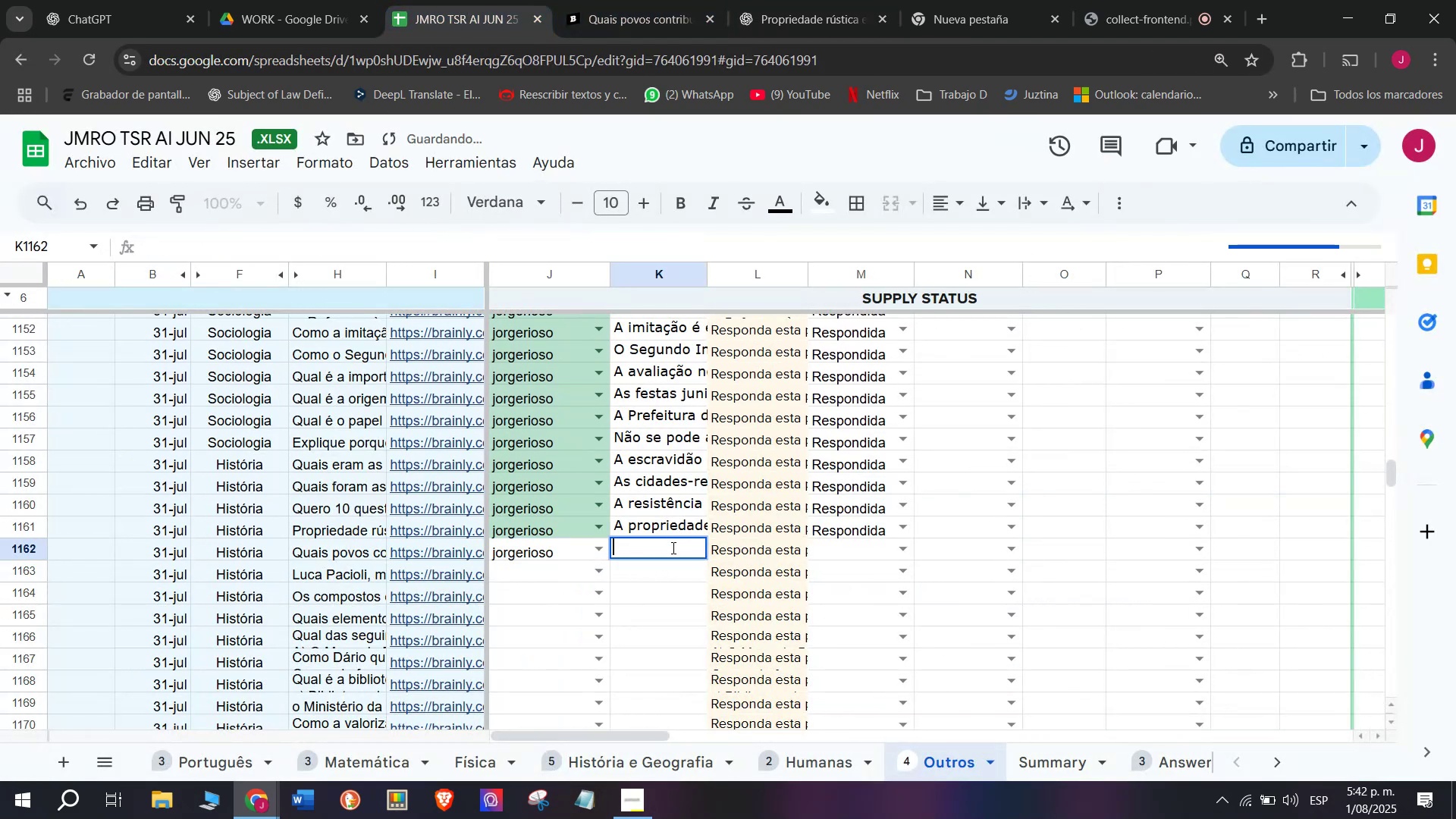 
key(Control+V)
 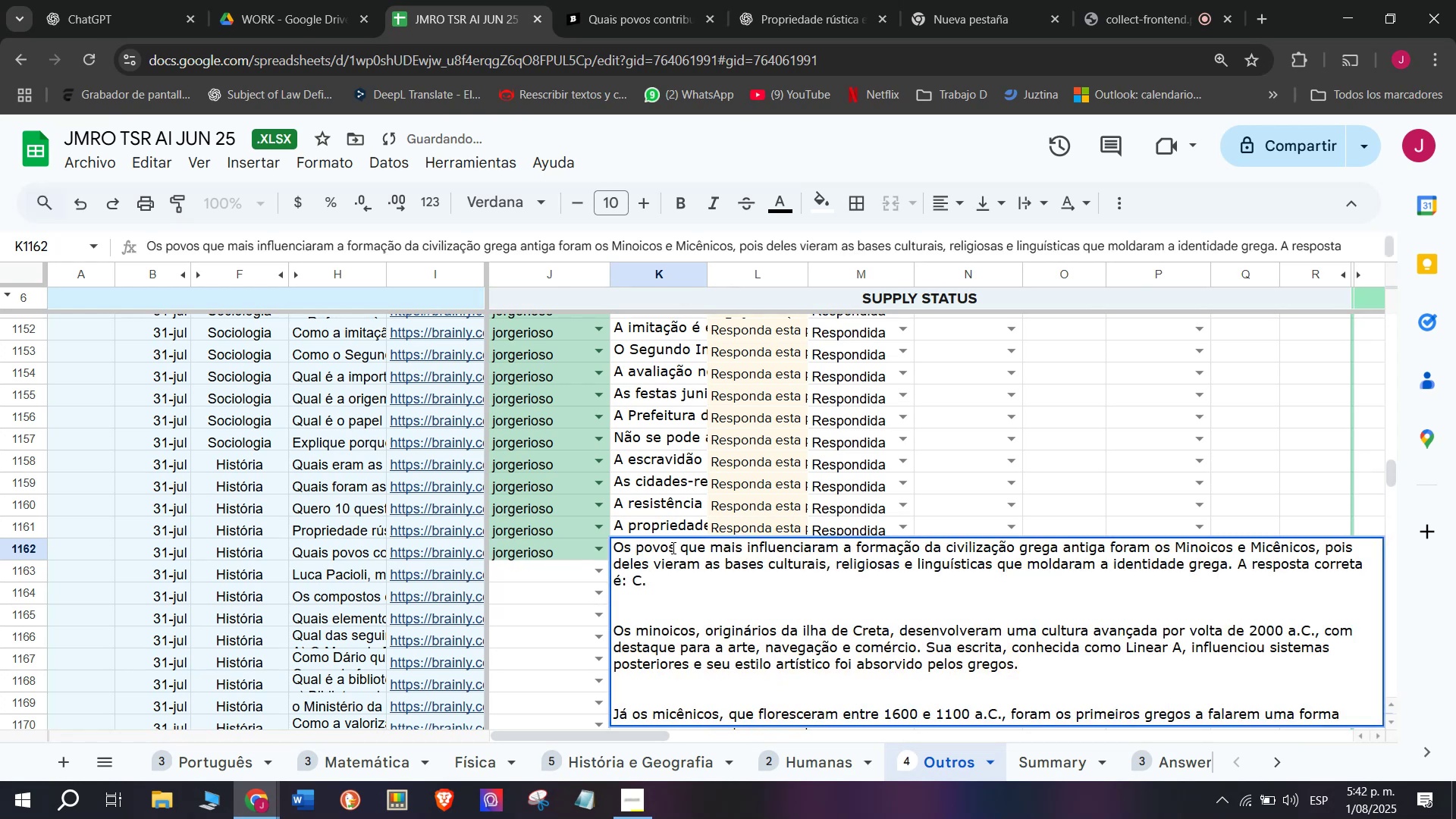 
key(Enter)
 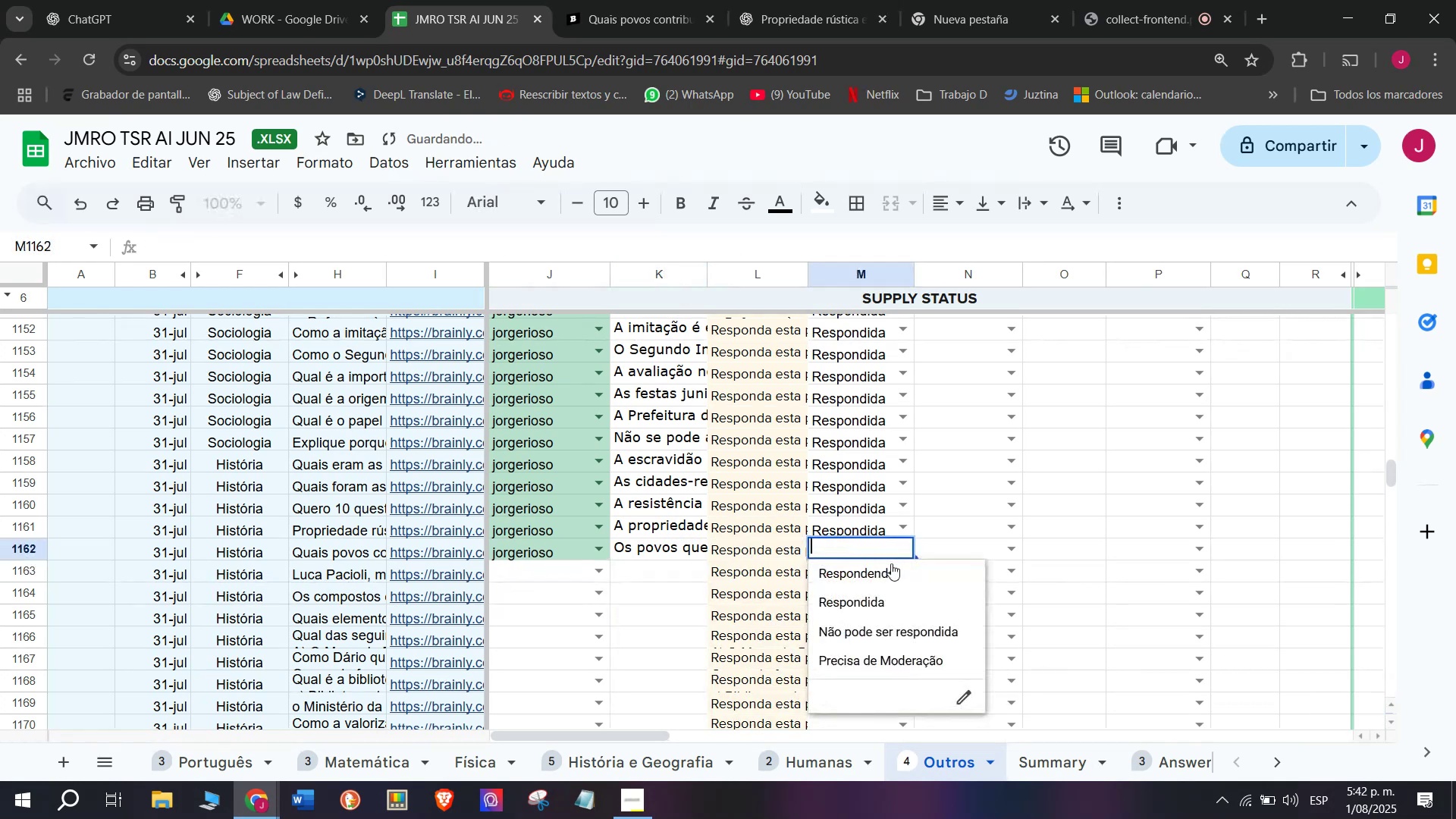 
left_click([867, 591])
 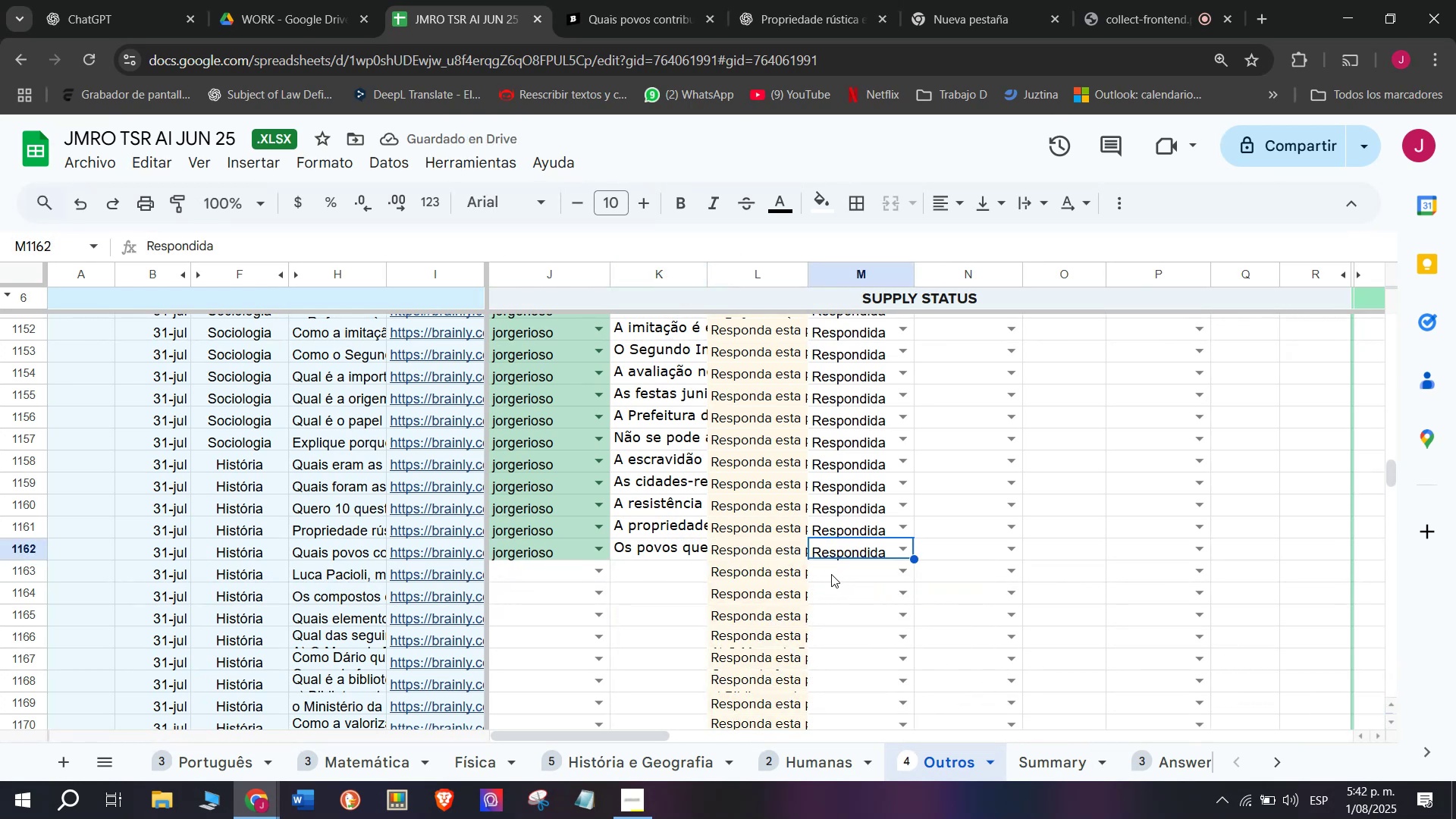 
left_click([628, 0])
 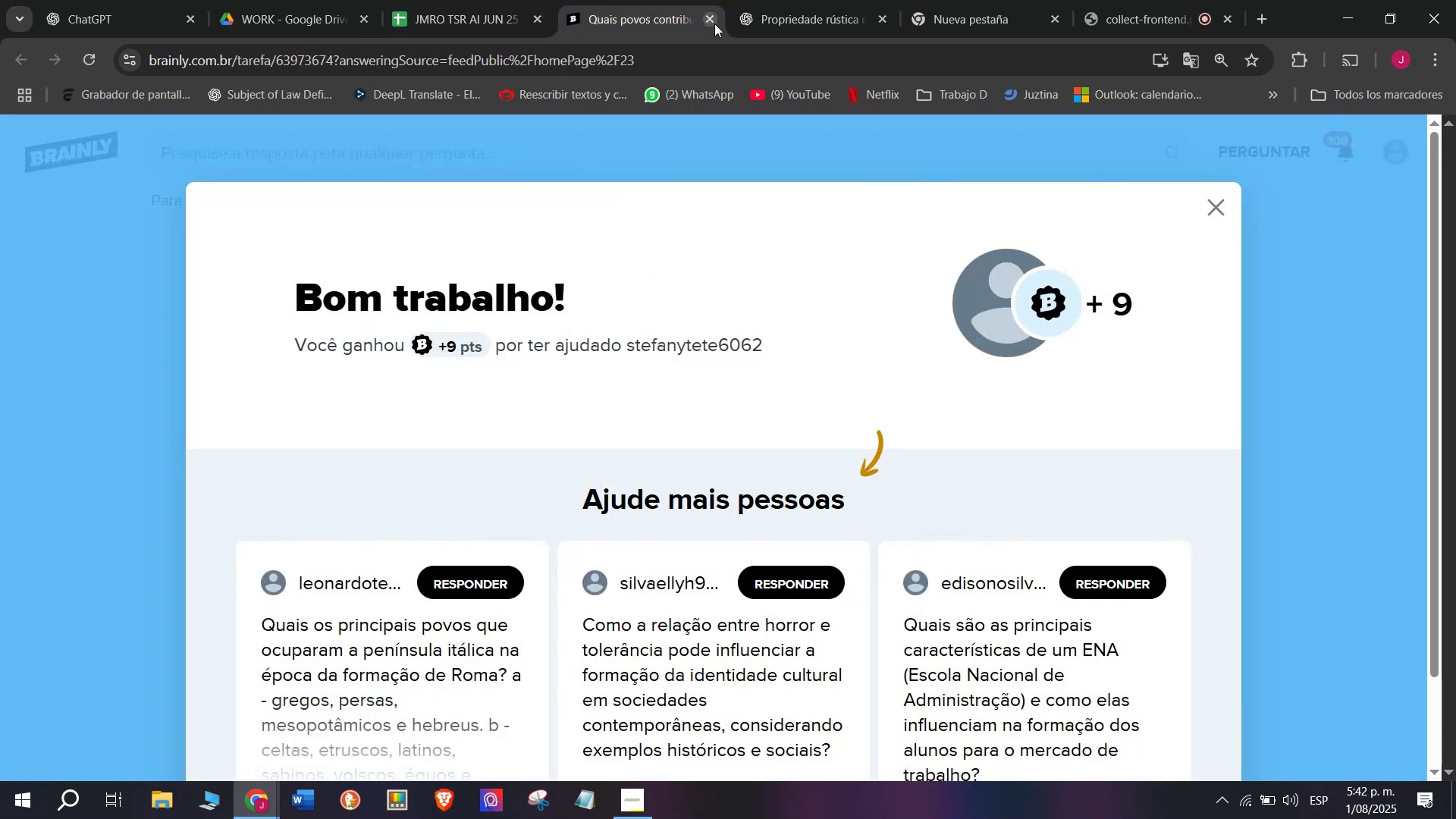 
left_click([714, 23])
 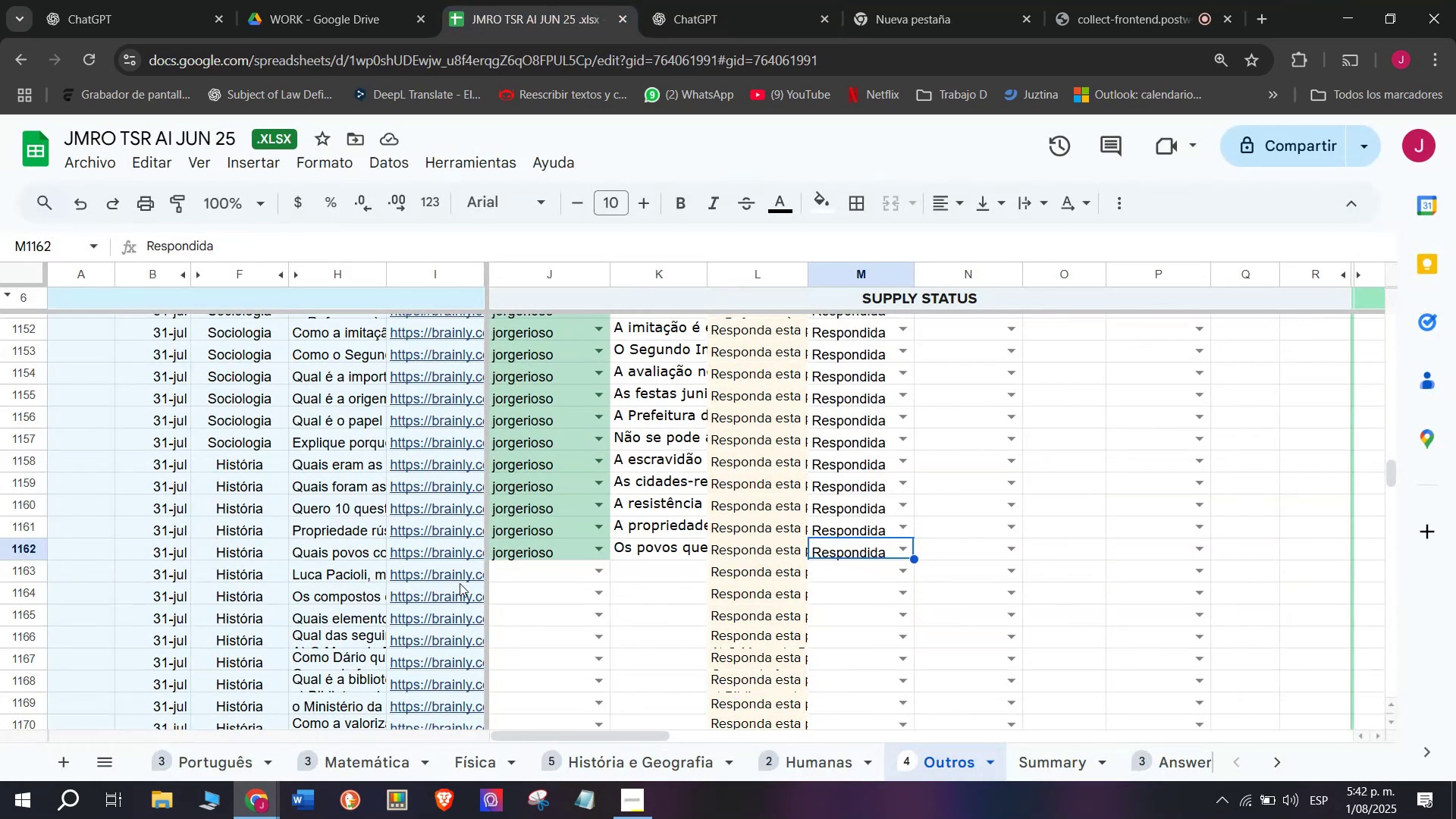 
wait(6.55)
 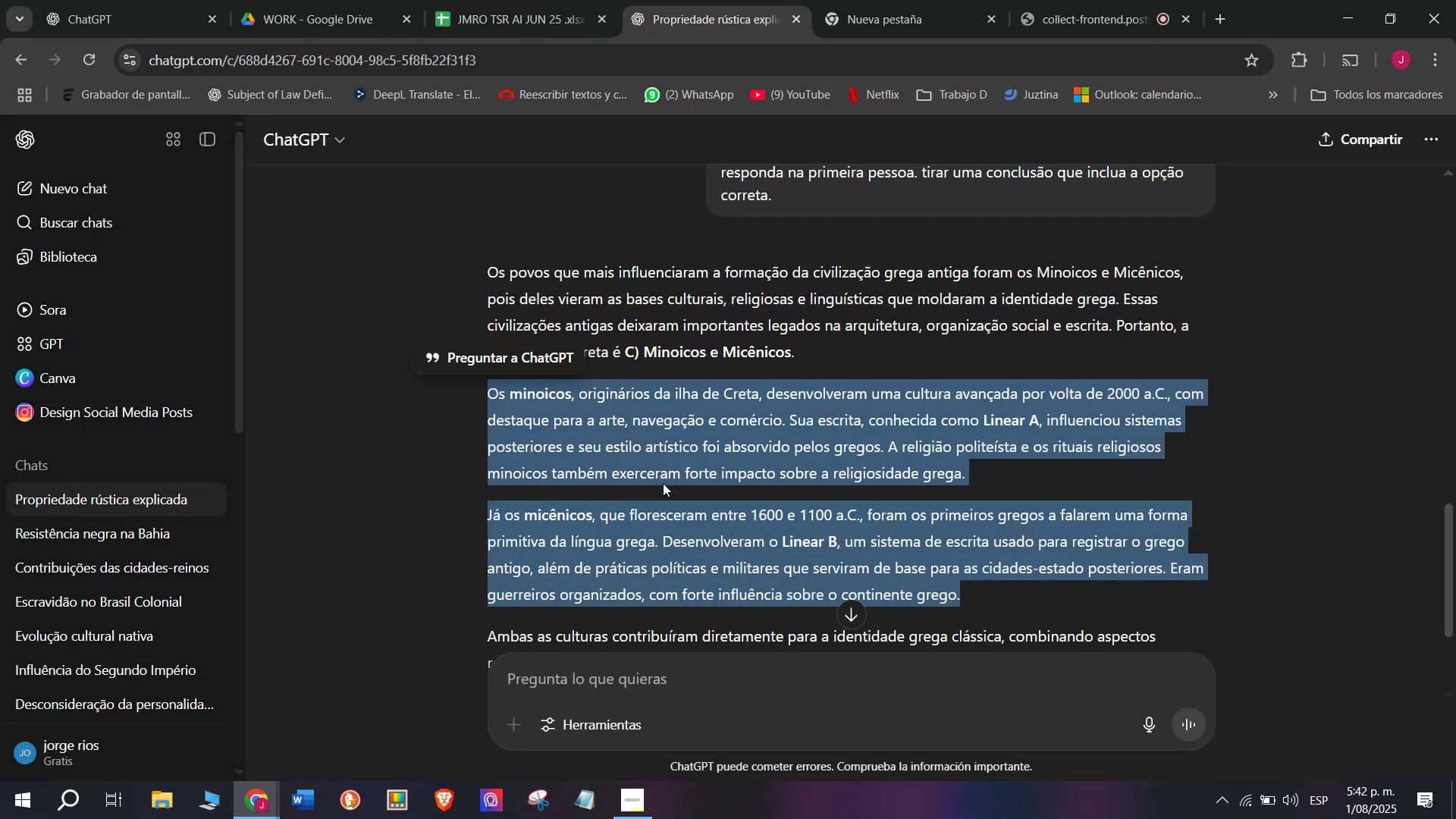 
left_click([469, 595])
 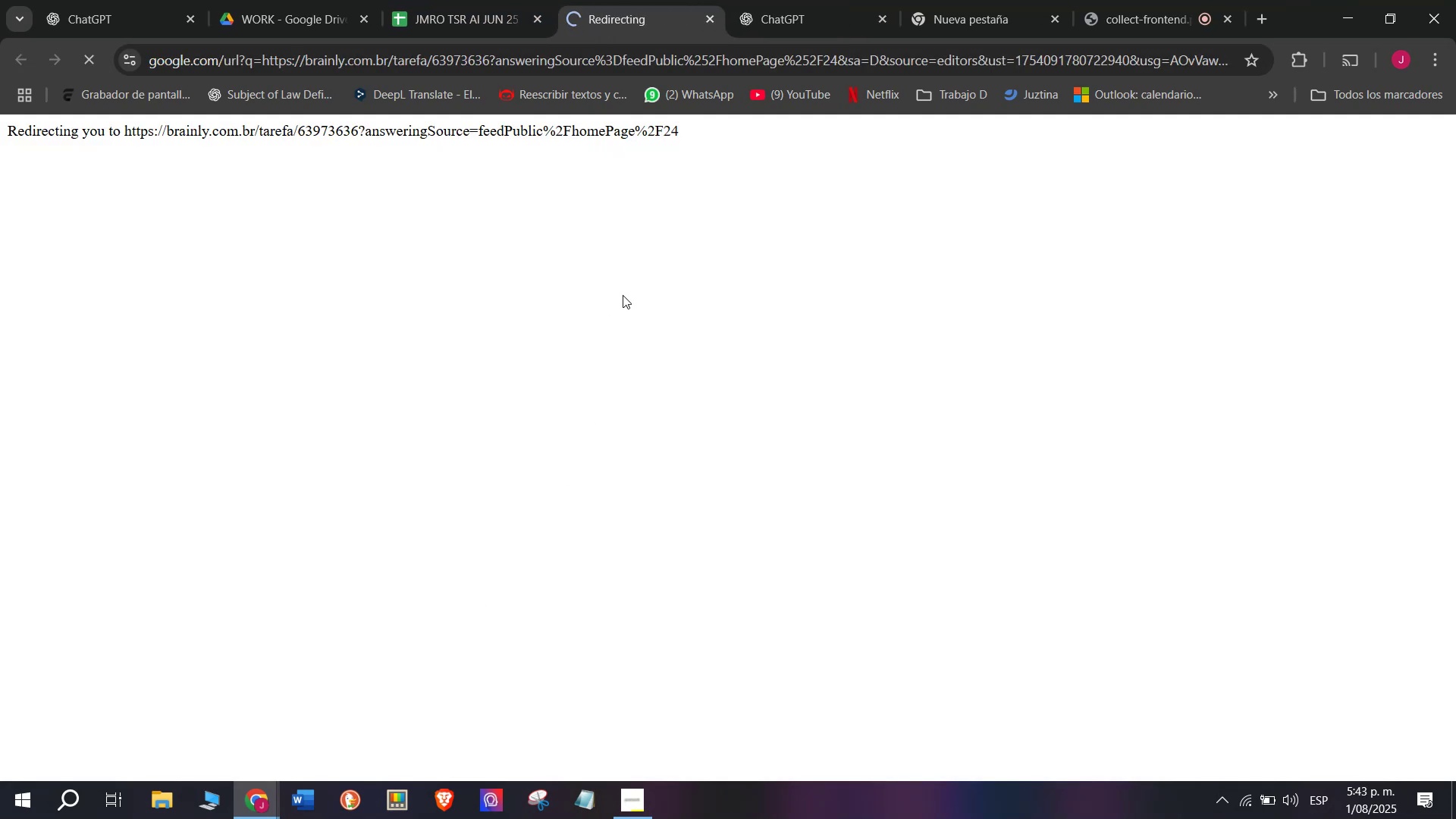 
mouse_move([655, 252])
 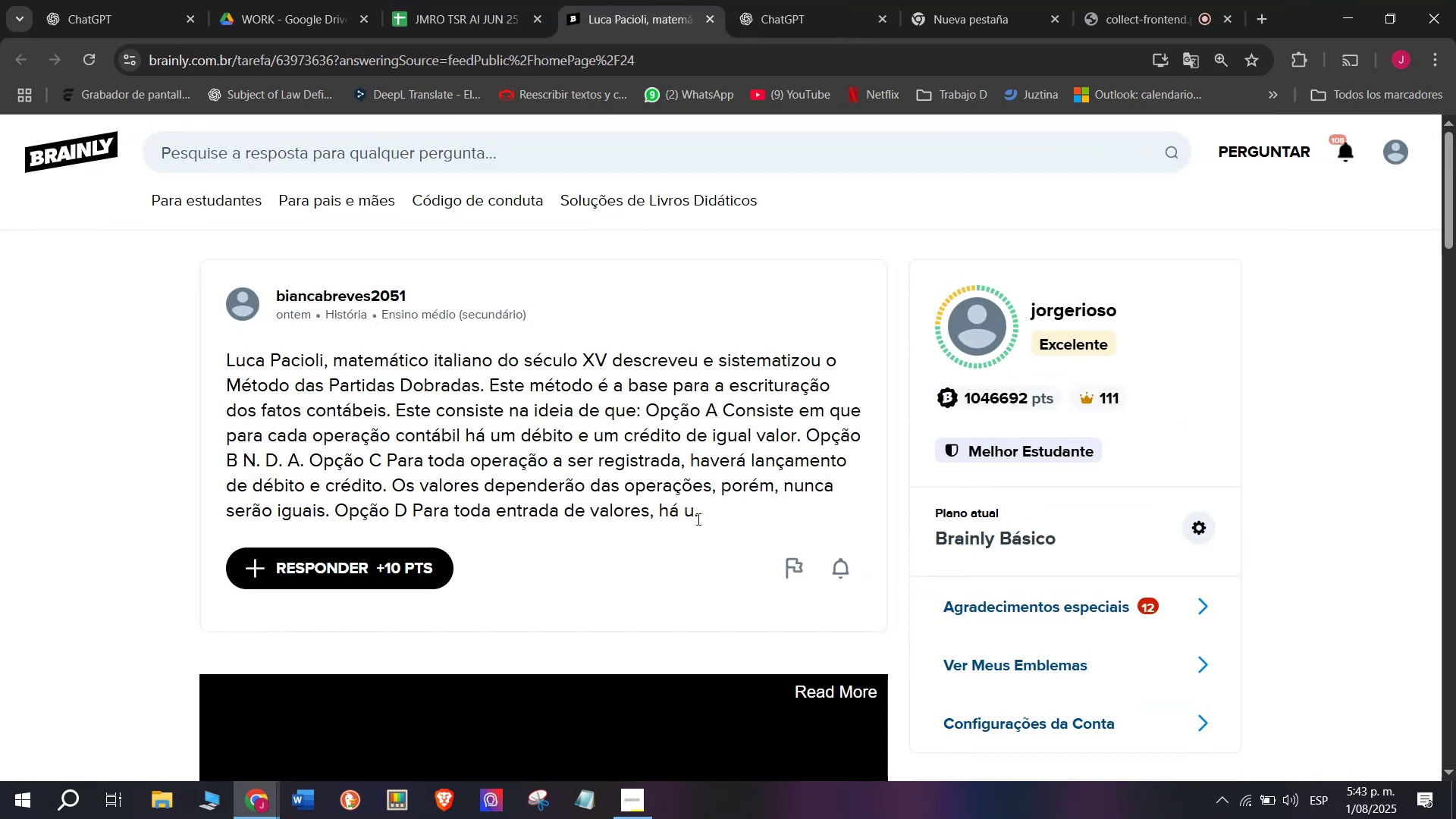 
left_click_drag(start_coordinate=[703, 518], to_coordinate=[222, 353])
 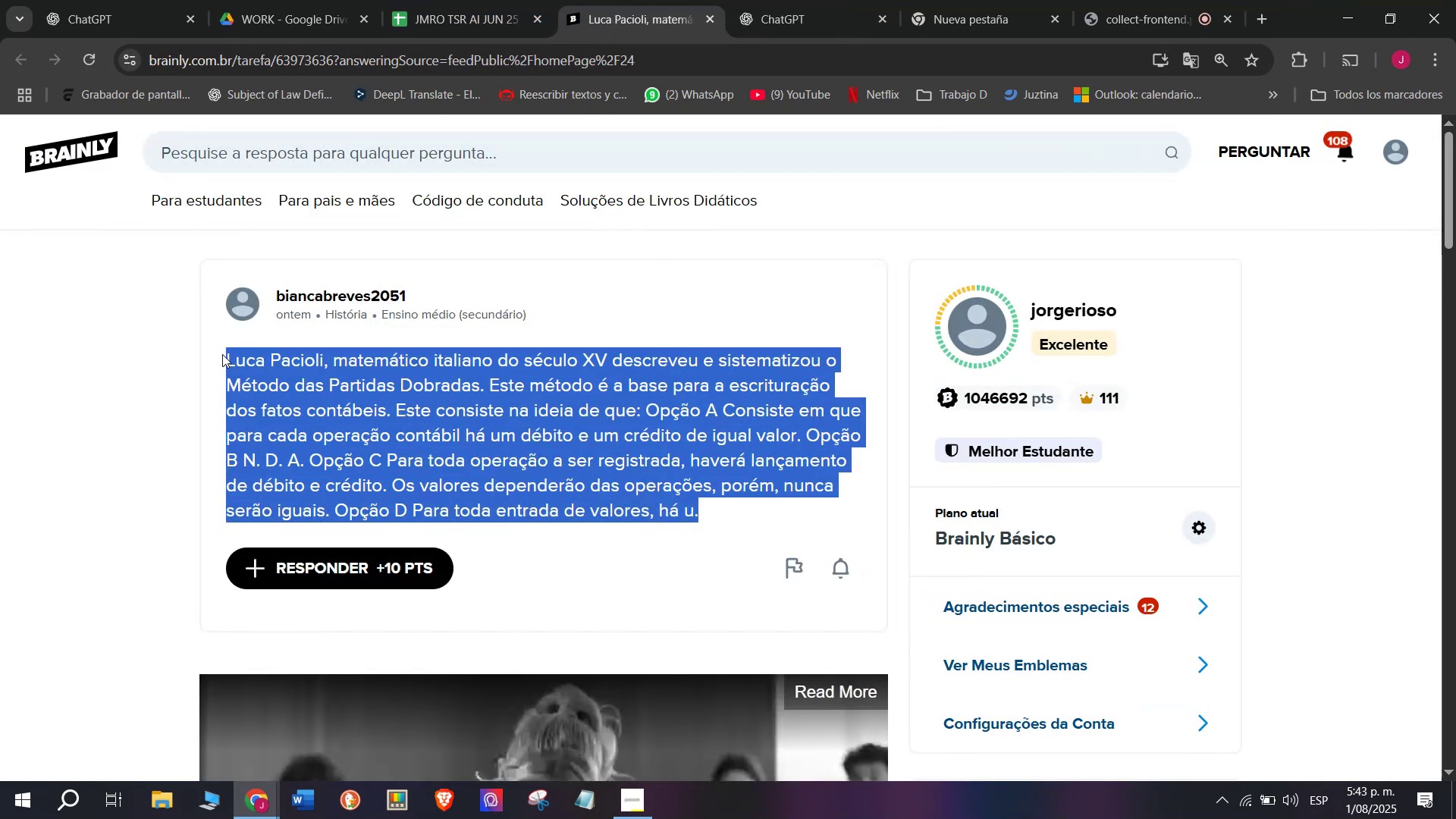 
key(Control+C)
 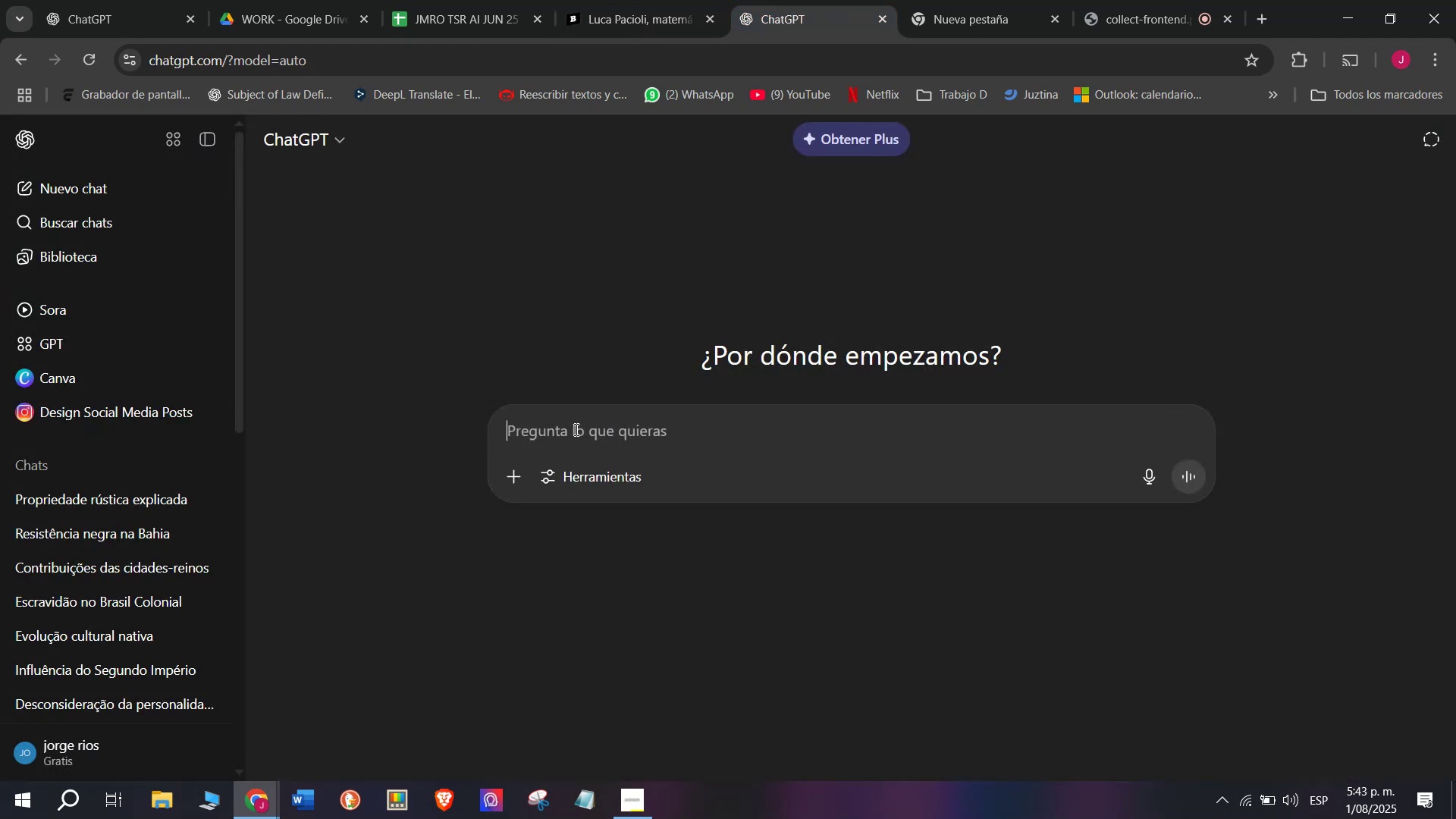 
key(Meta+V)
 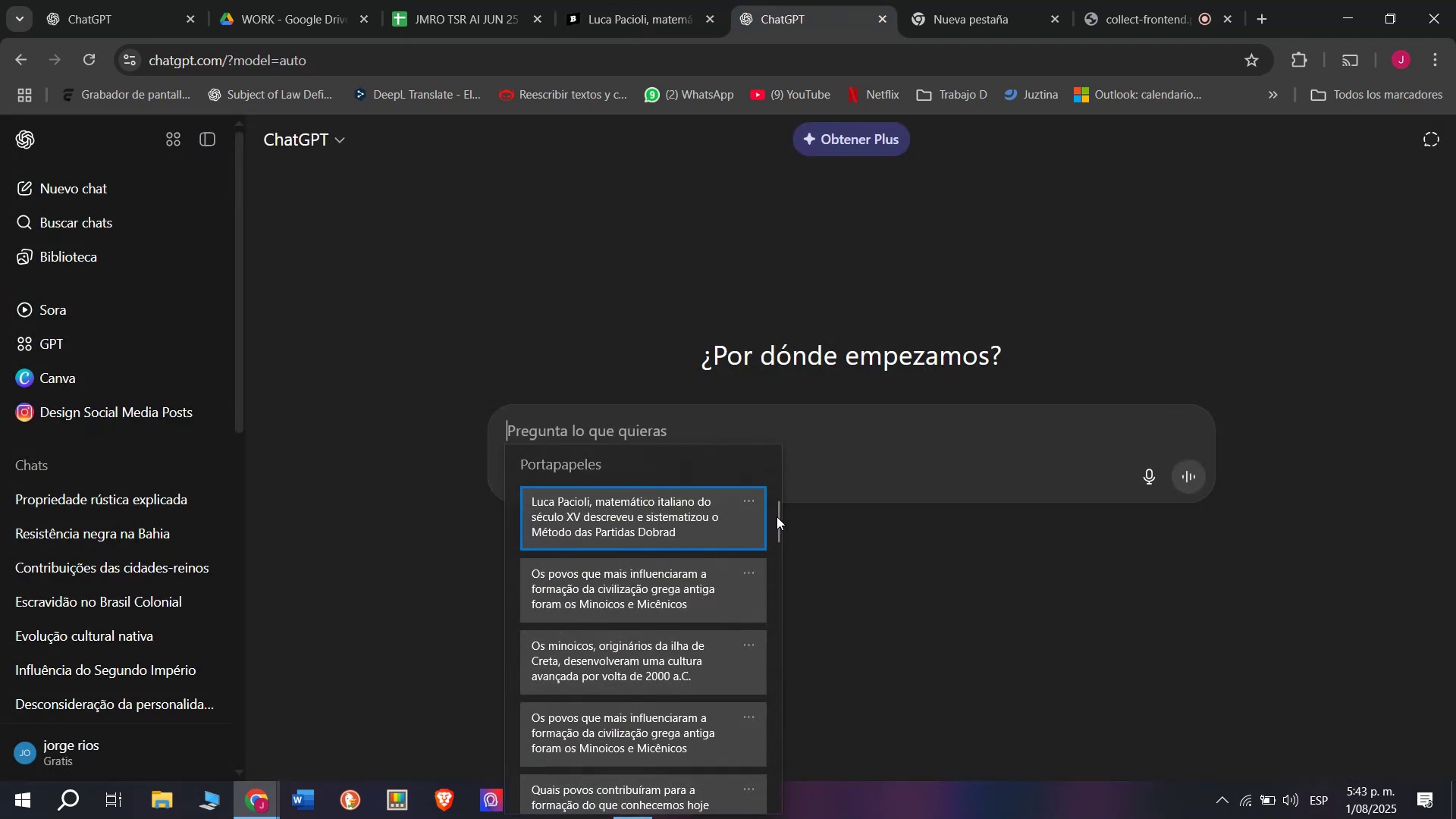 
left_click_drag(start_coordinate=[777, 516], to_coordinate=[814, 818])
 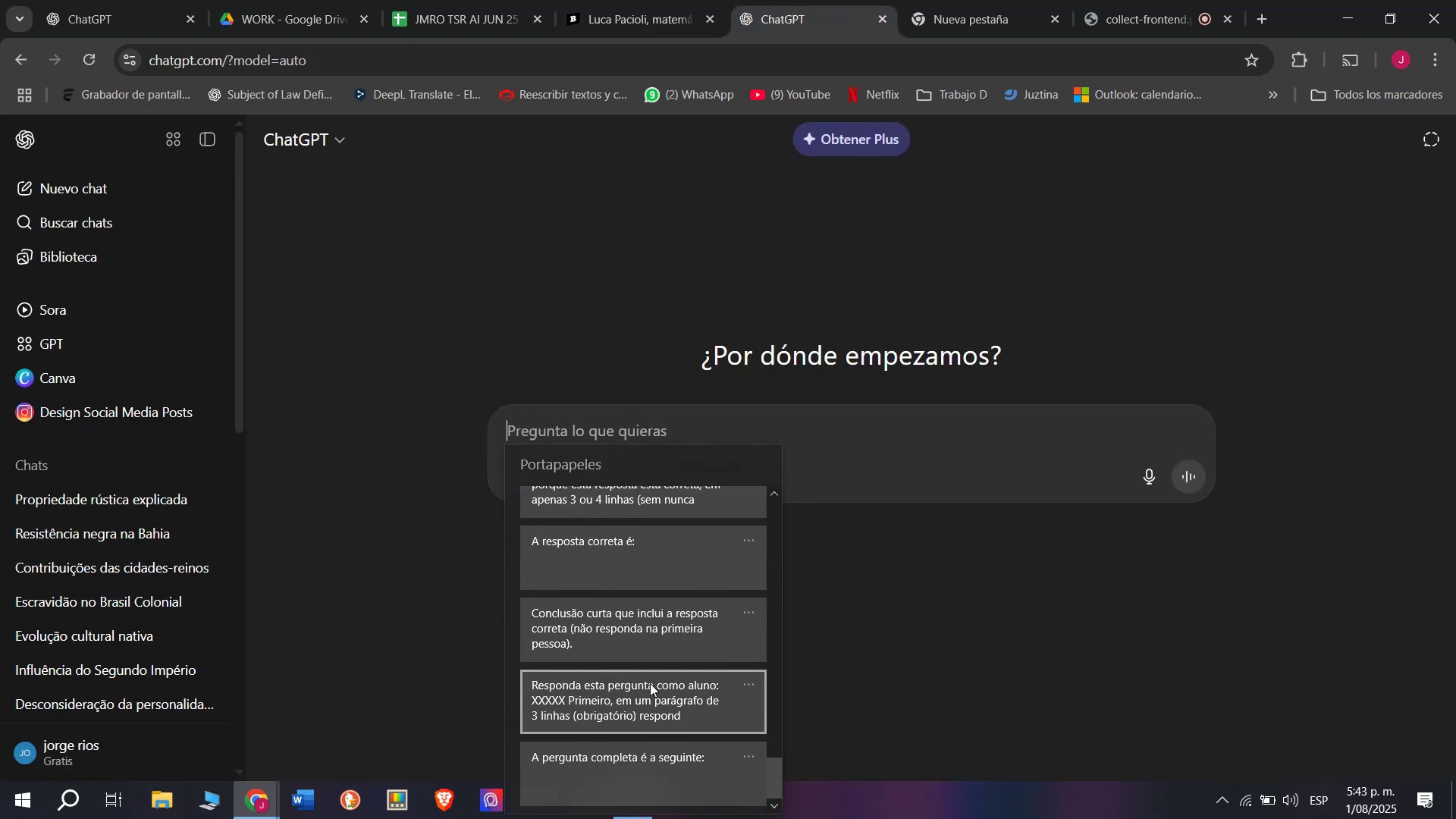 
key(Control+ControlLeft)
 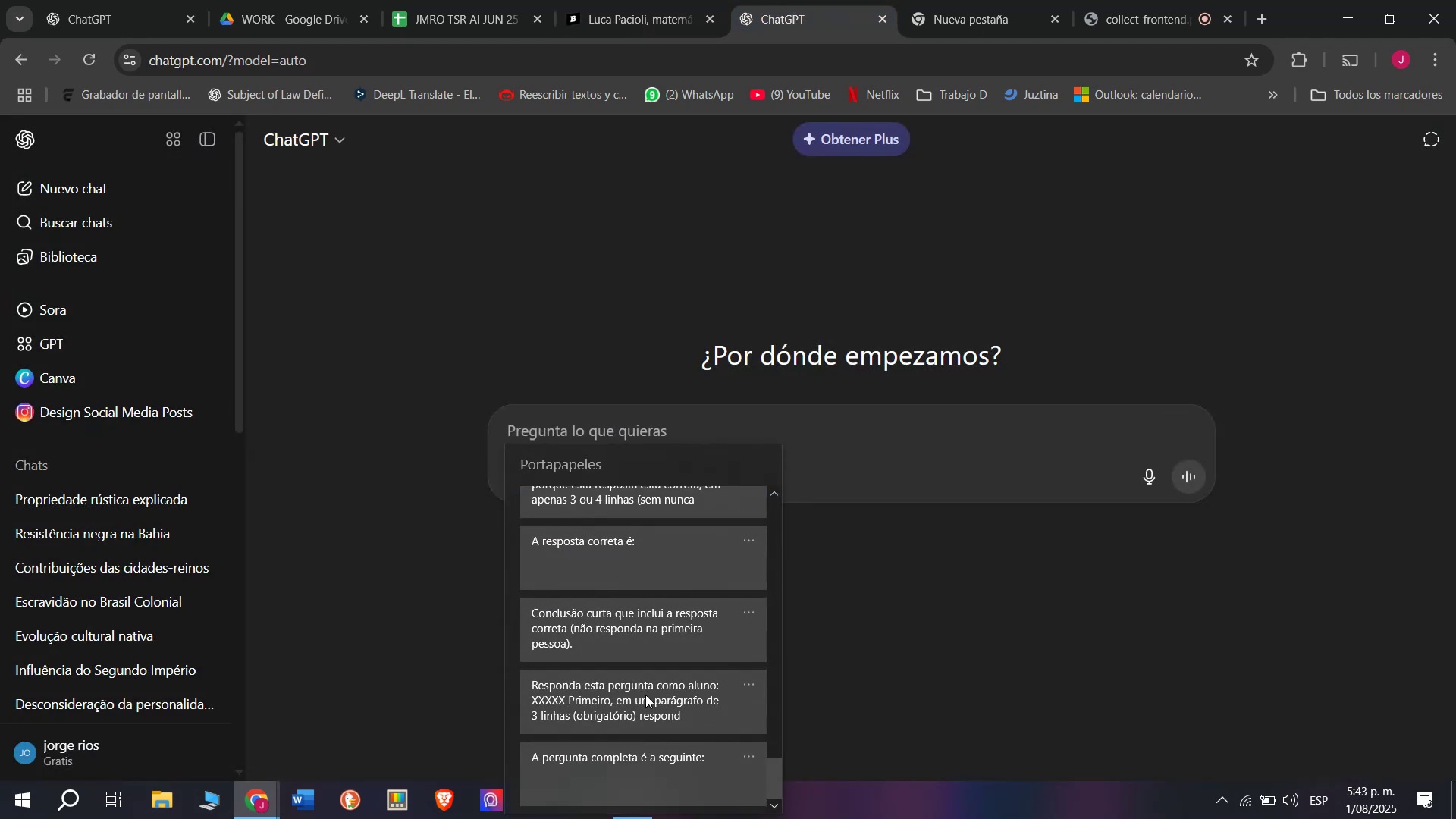 
key(Control+V)
 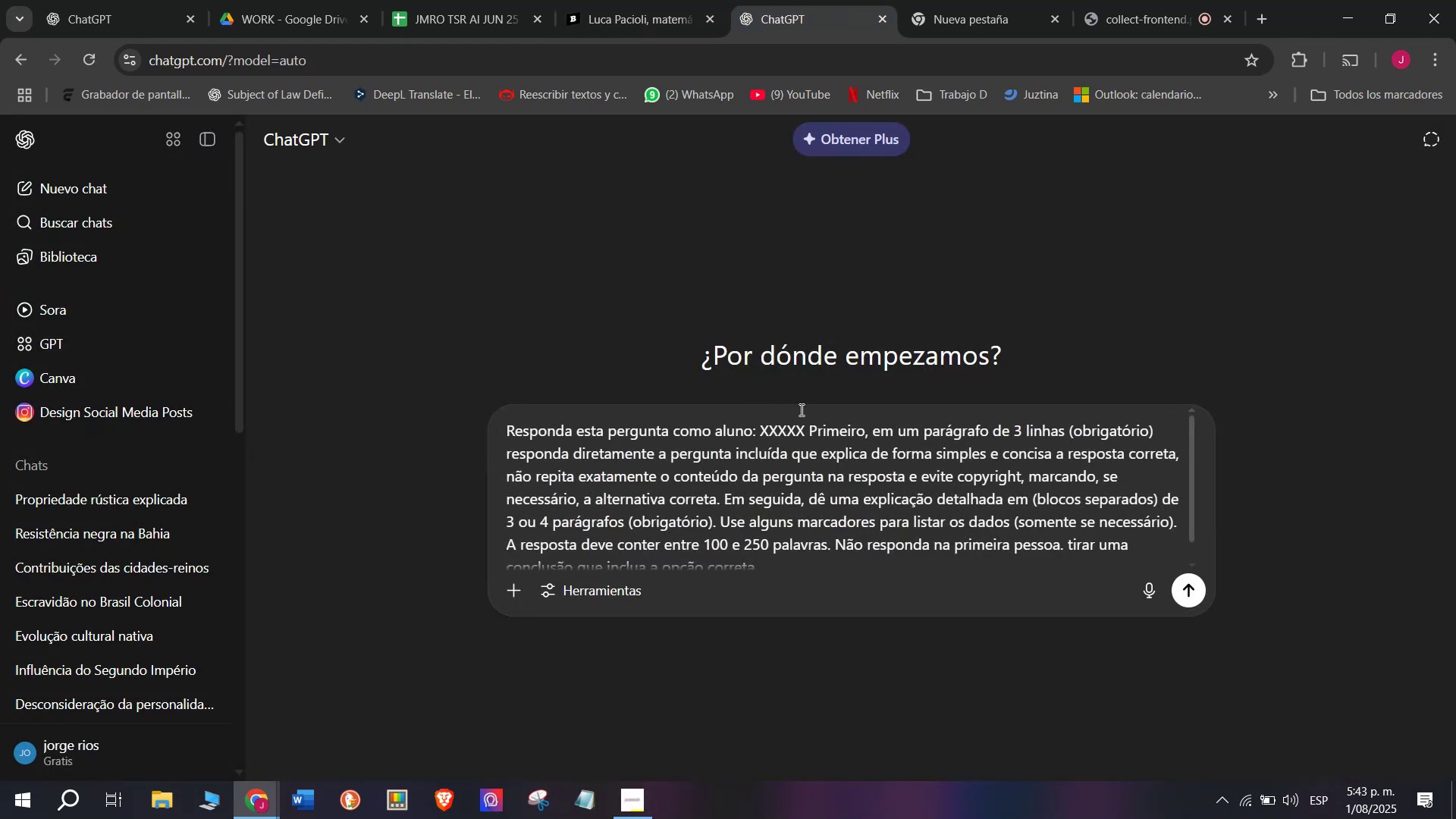 
left_click_drag(start_coordinate=[802, 425], to_coordinate=[758, 430])
 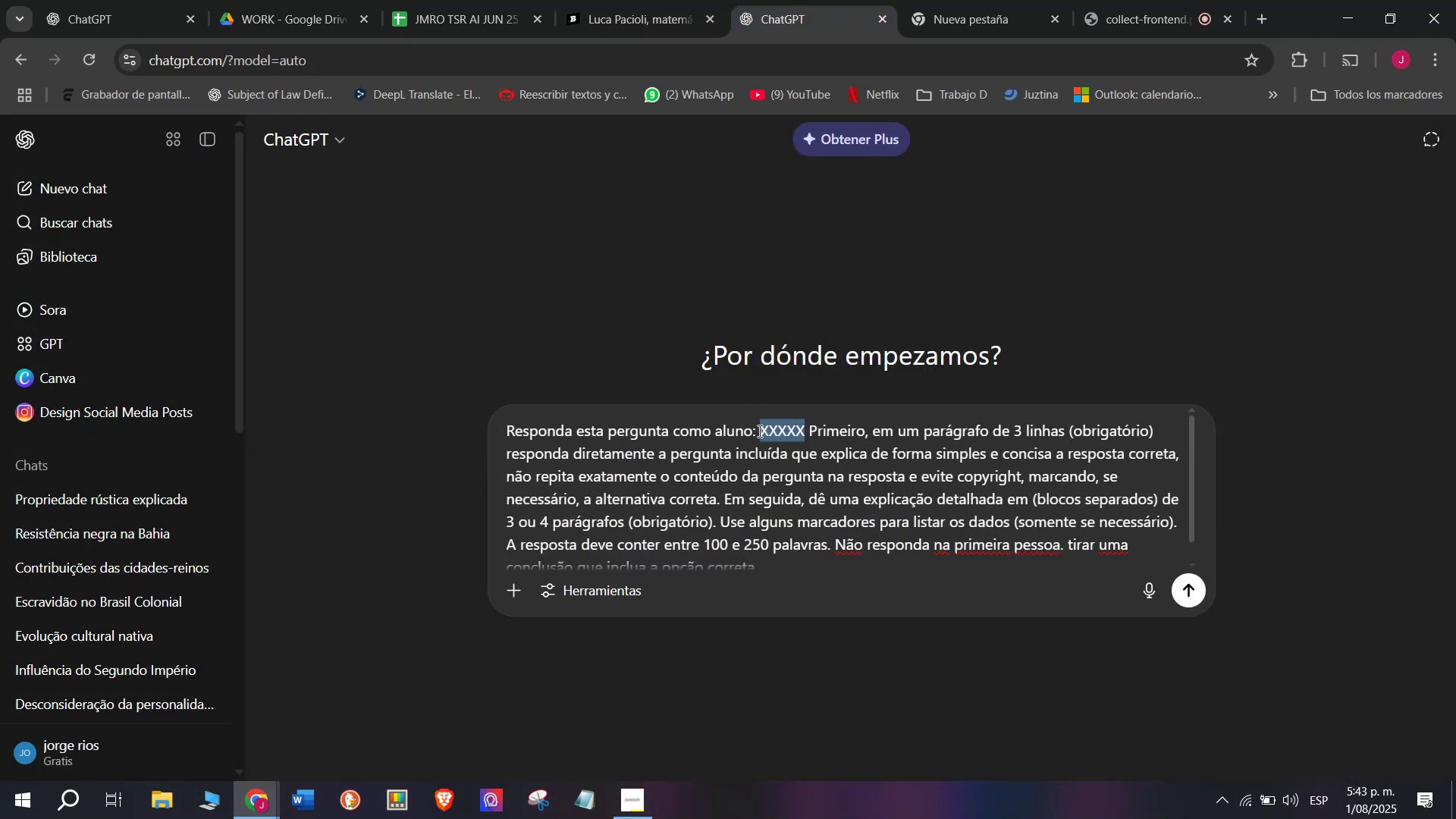 
key(Meta+V)
 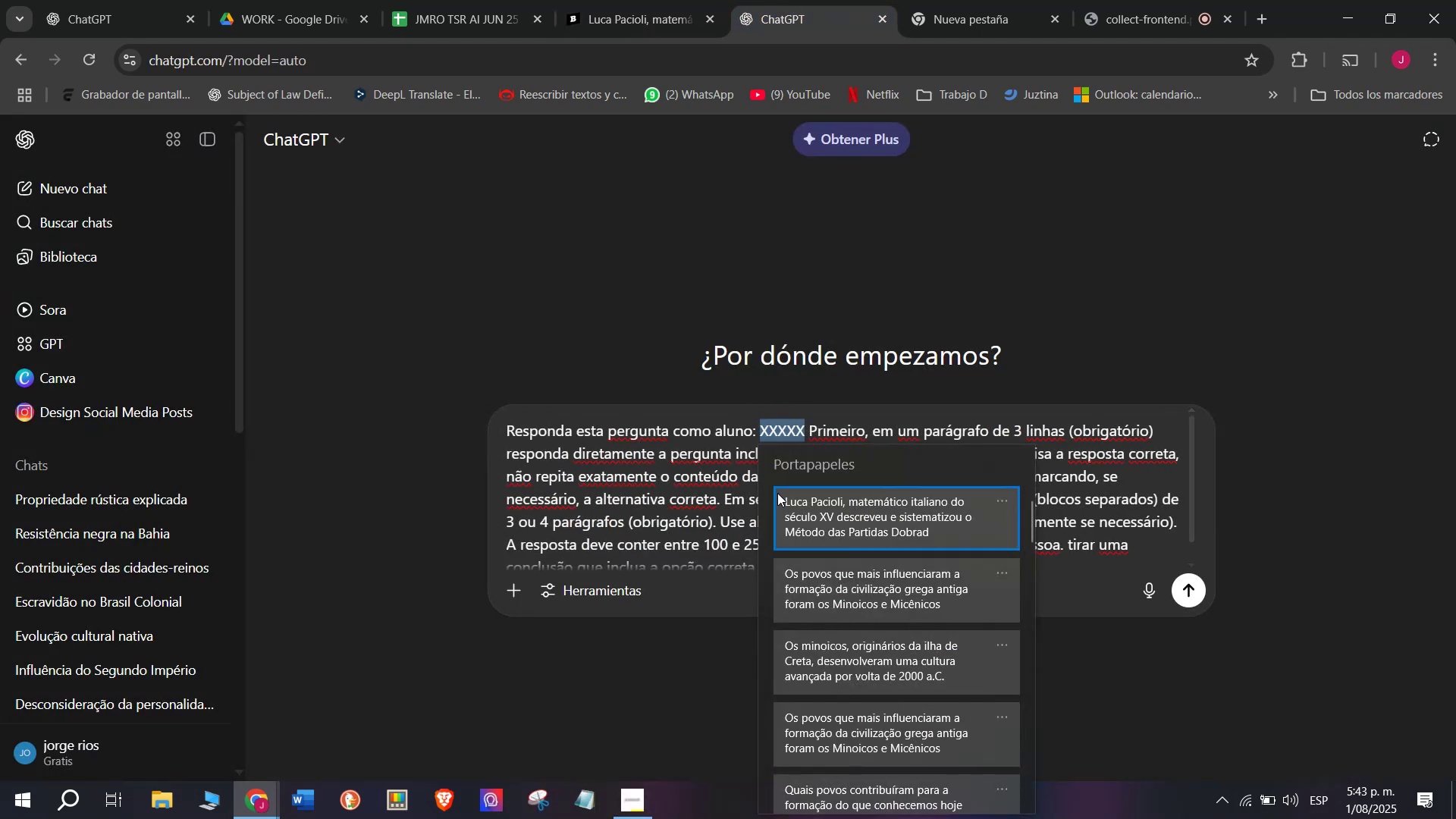 
left_click([782, 504])
 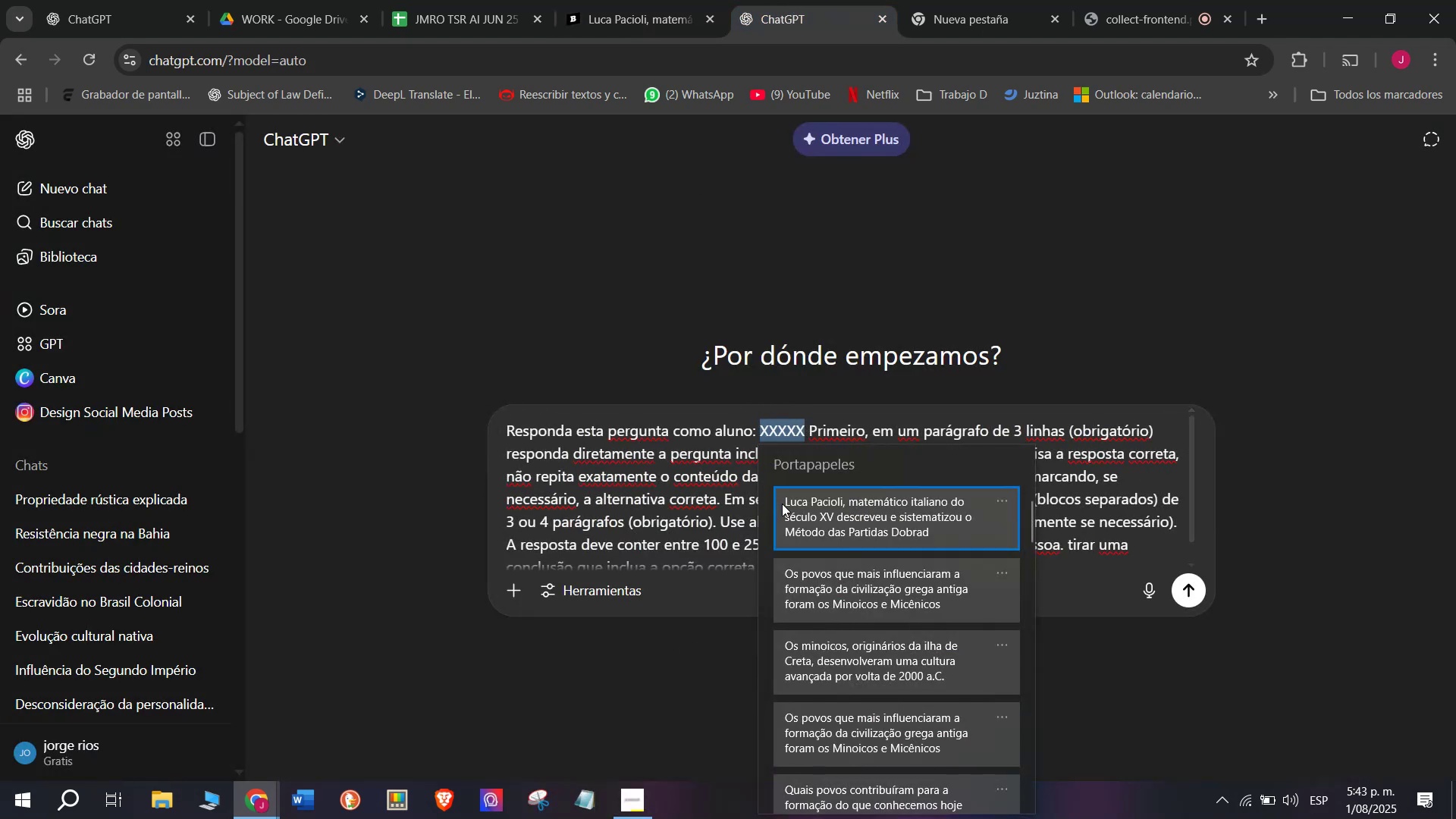 
key(Control+ControlLeft)
 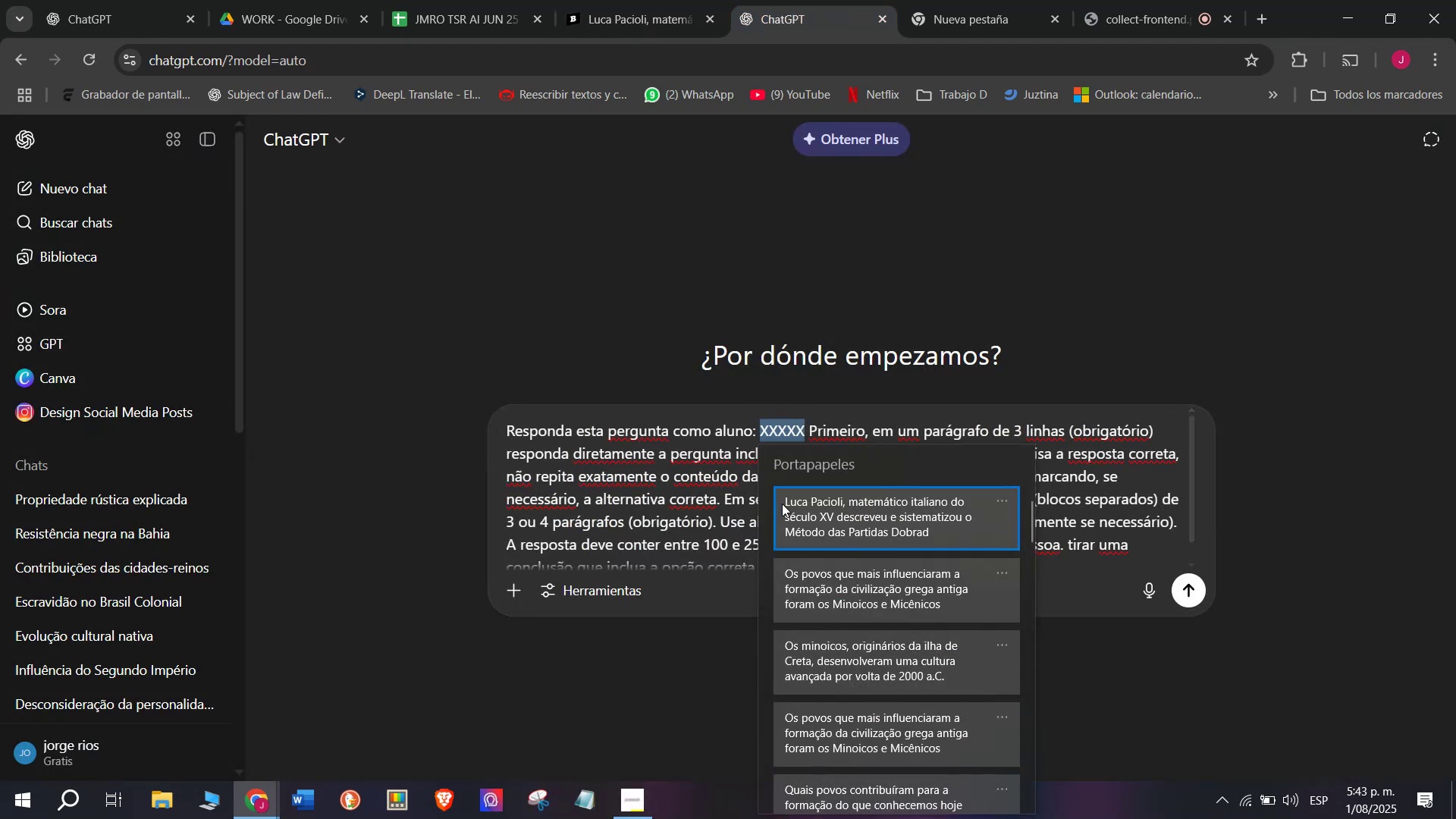 
key(Control+V)
 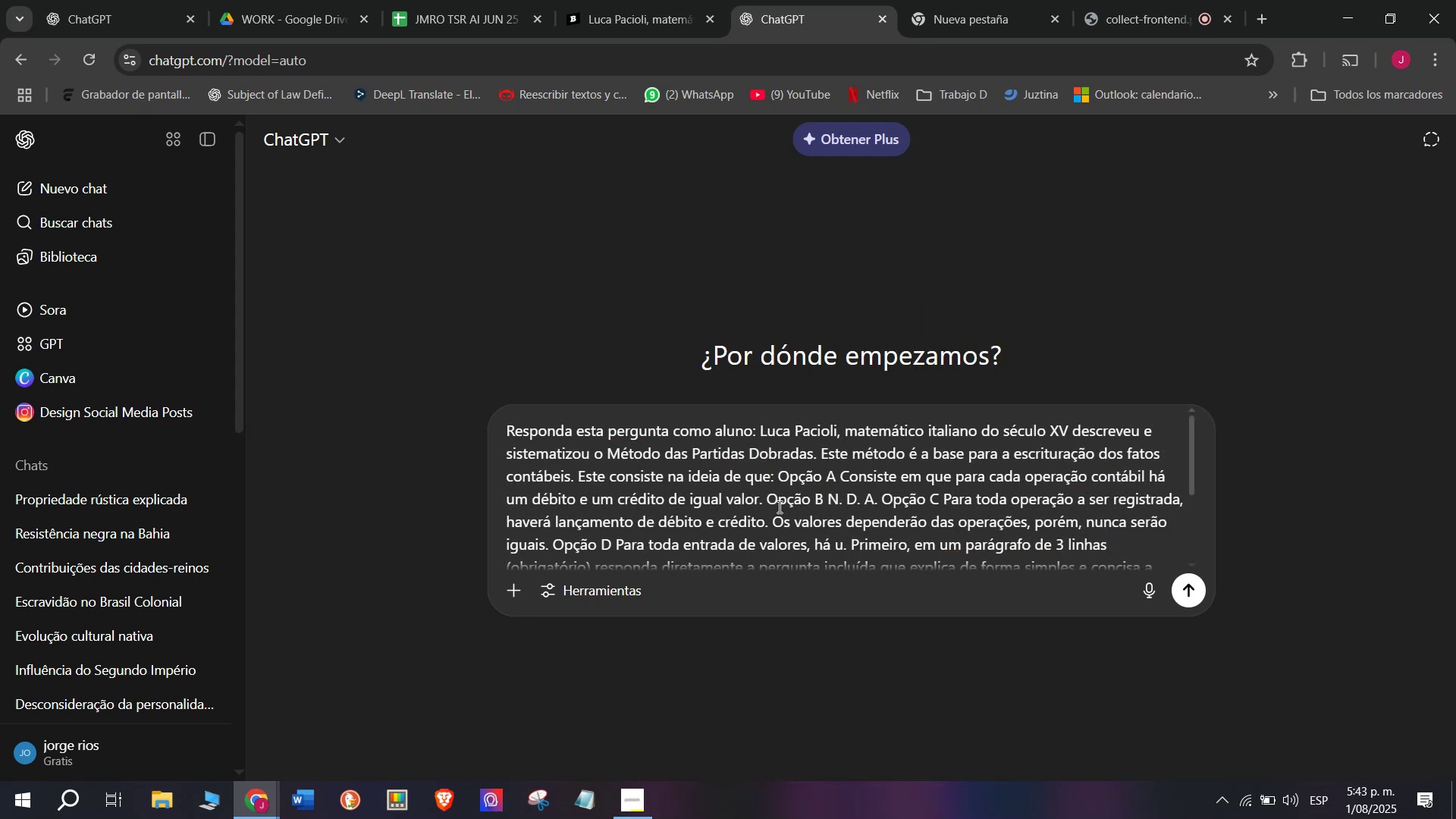 
key(Enter)
 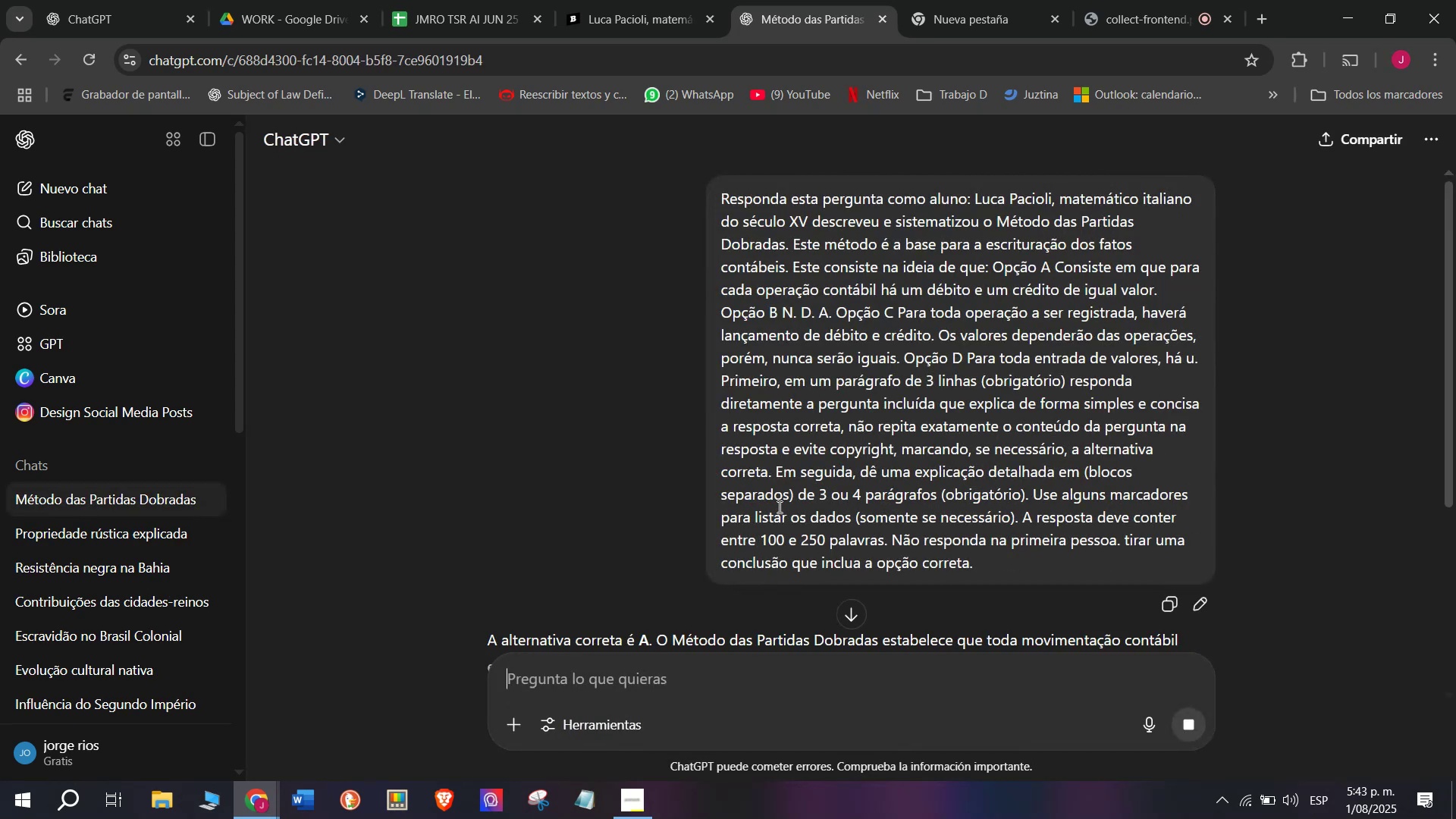 
scroll: coordinate [759, 381], scroll_direction: down, amount: 1.0
 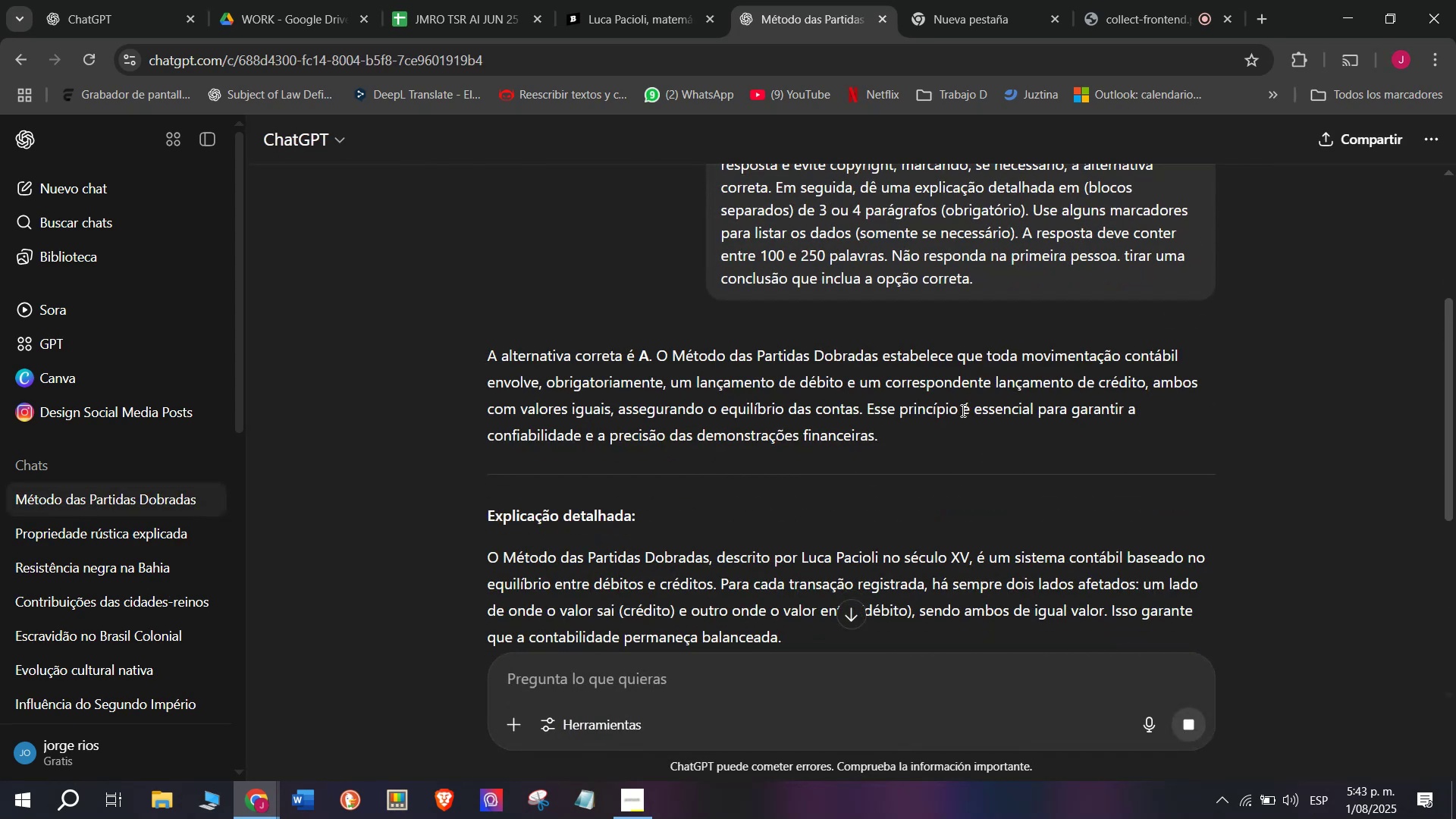 
left_click_drag(start_coordinate=[864, 410], to_coordinate=[482, 367])
 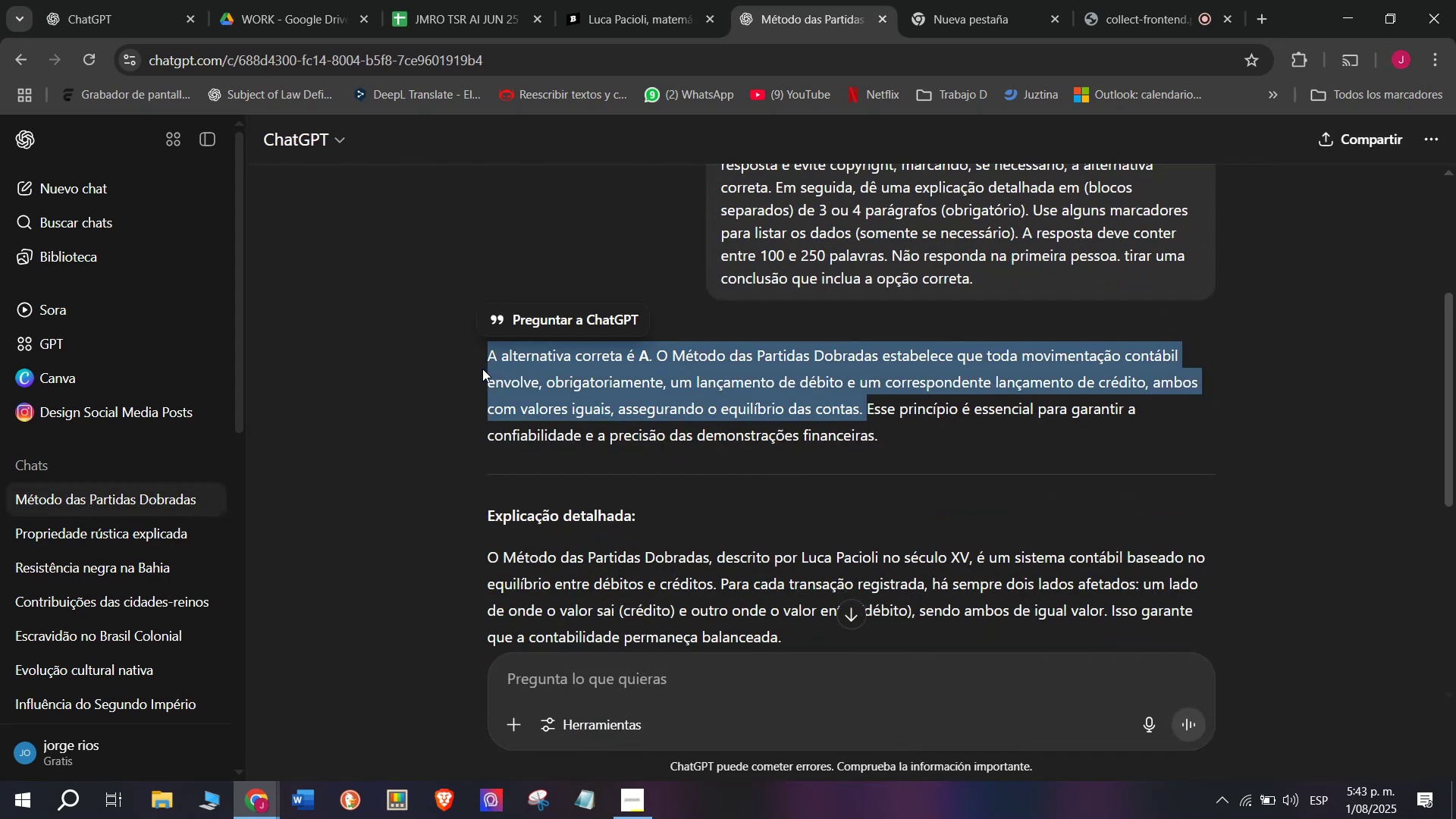 
key(Control+C)
 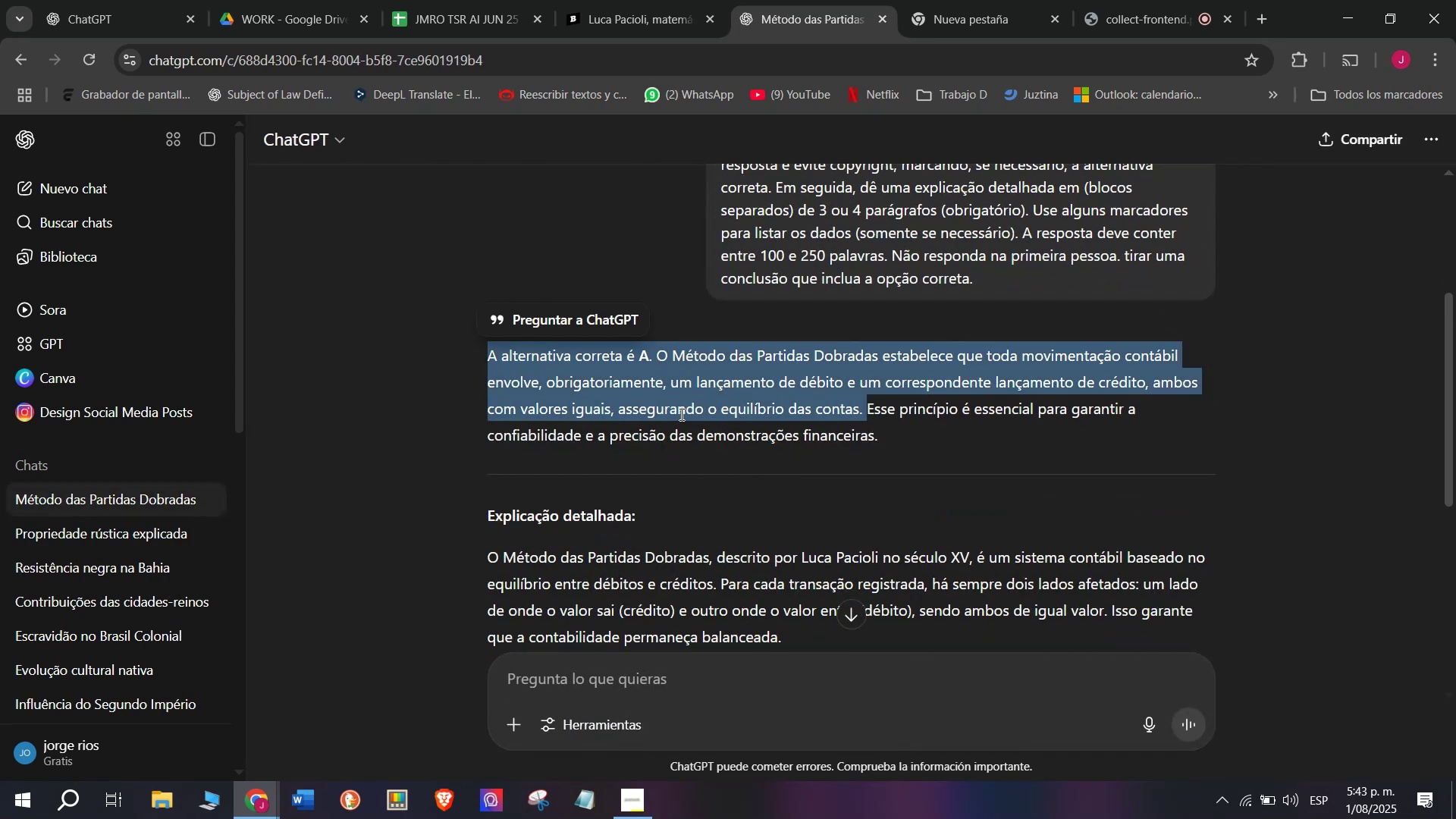 
scroll: coordinate [680, 414], scroll_direction: down, amount: 1.0
 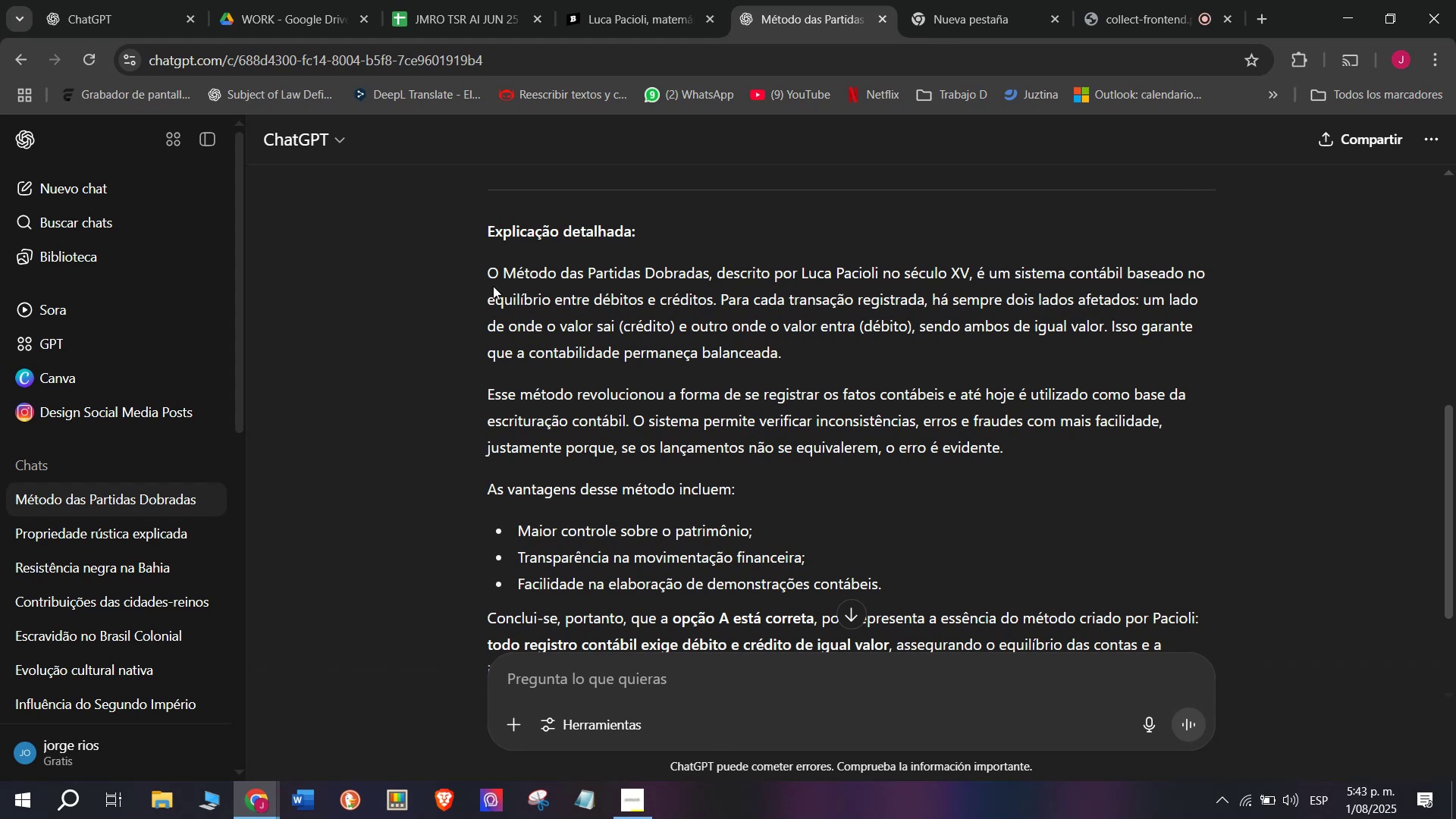 
left_click_drag(start_coordinate=[485, 279], to_coordinate=[1007, 449])
 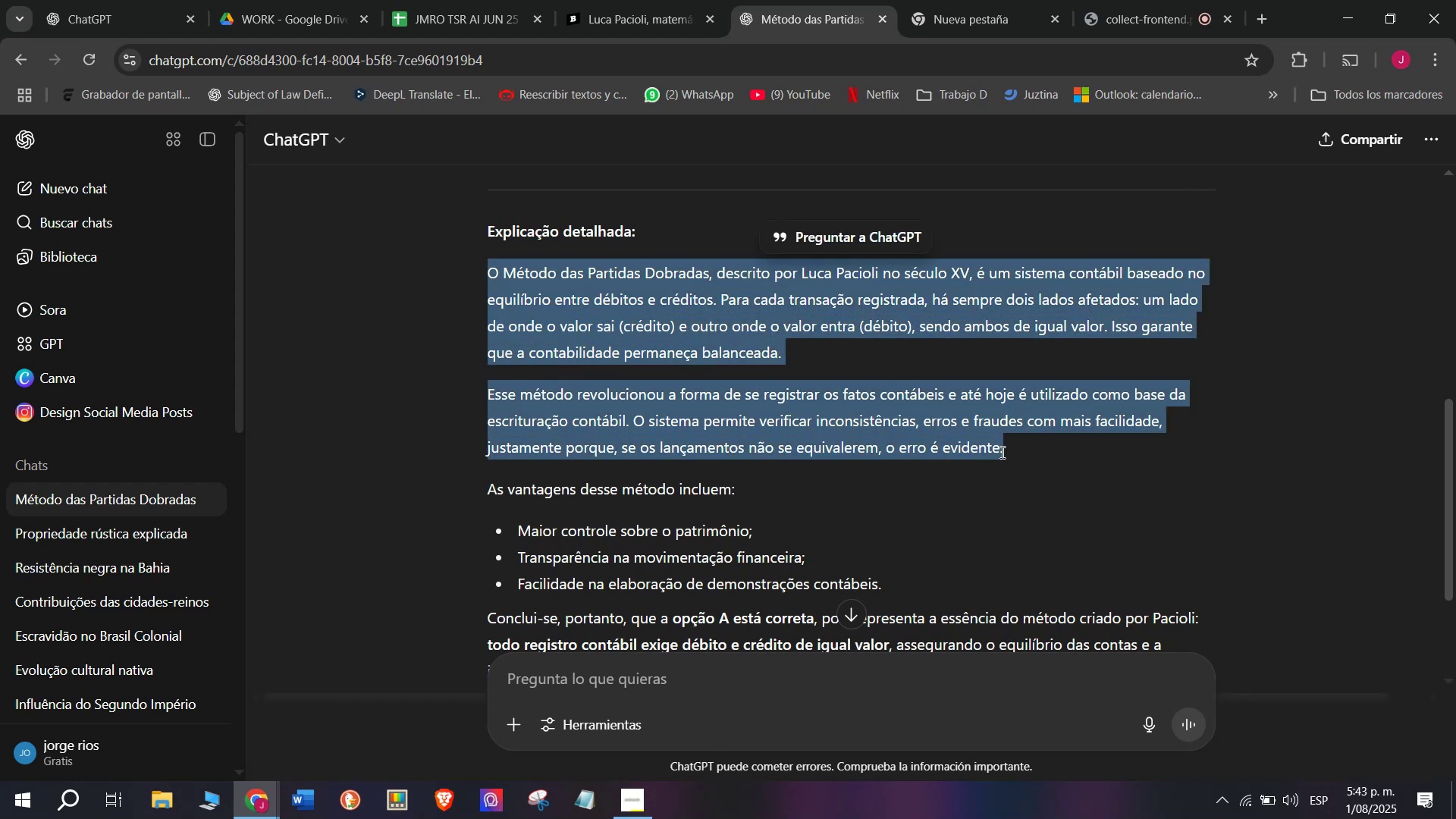 
key(Control+C)
 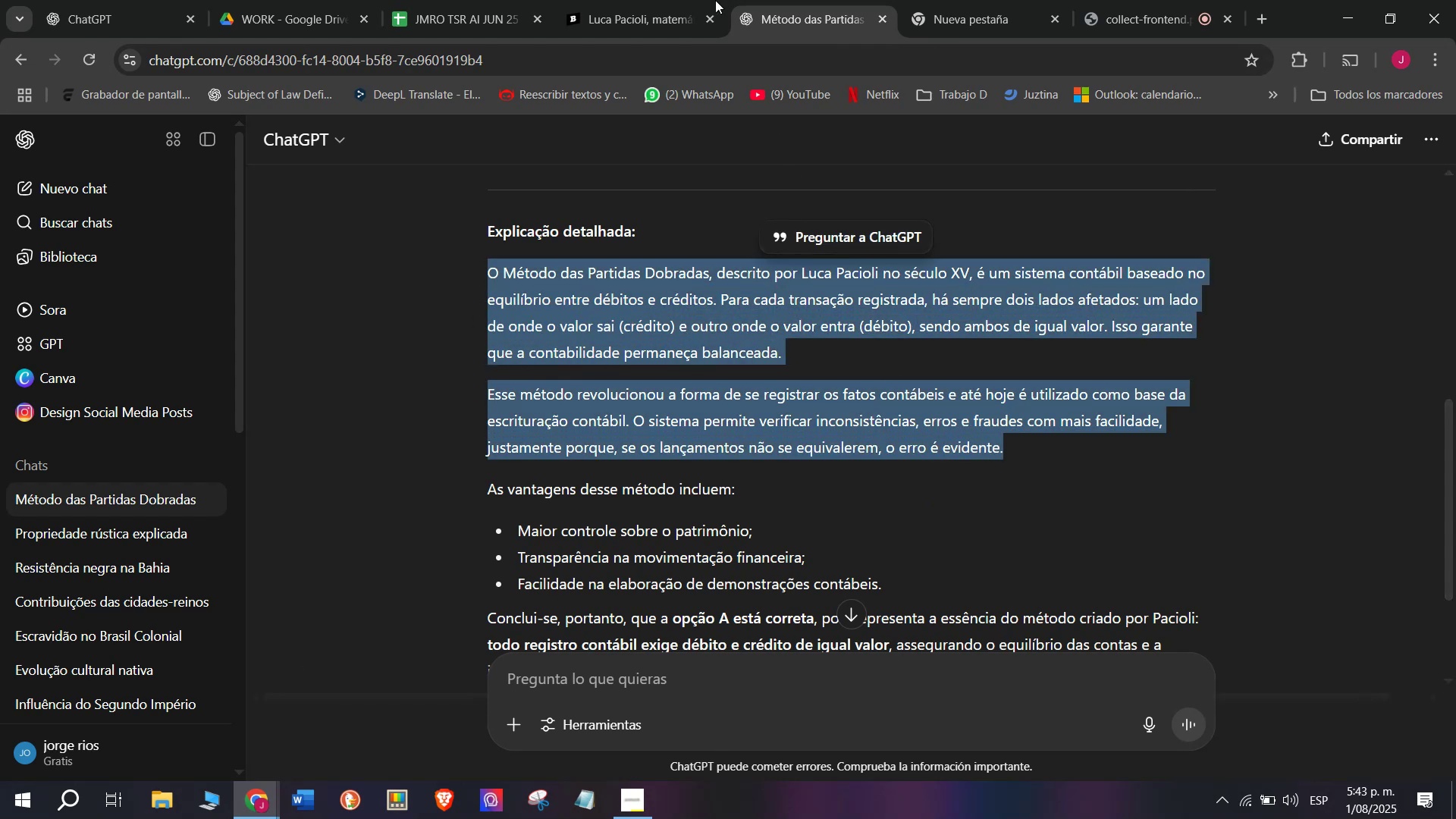 
left_click([667, 0])
 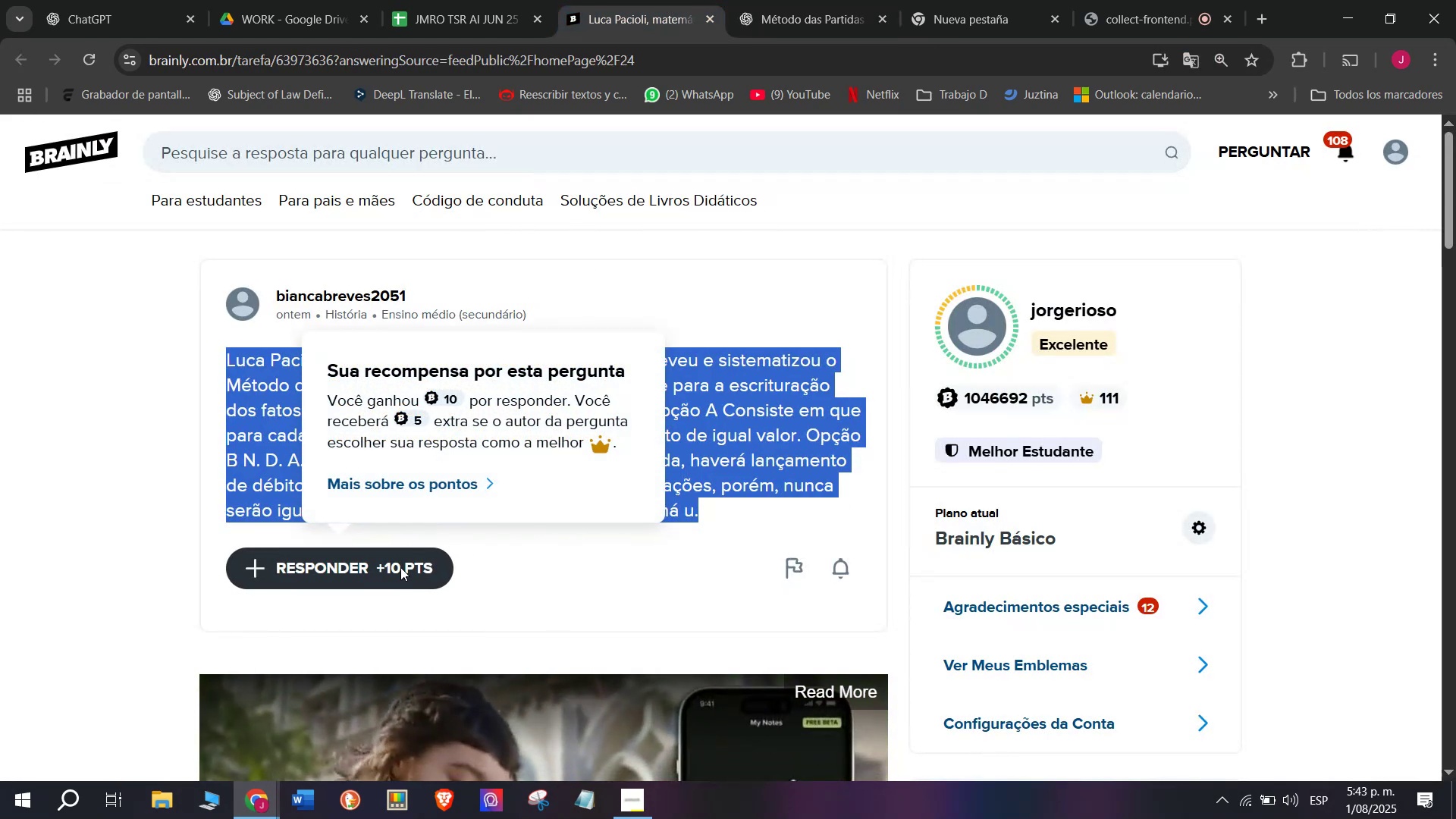 
left_click_drag(start_coordinate=[711, 481], to_coordinate=[554, 243])
 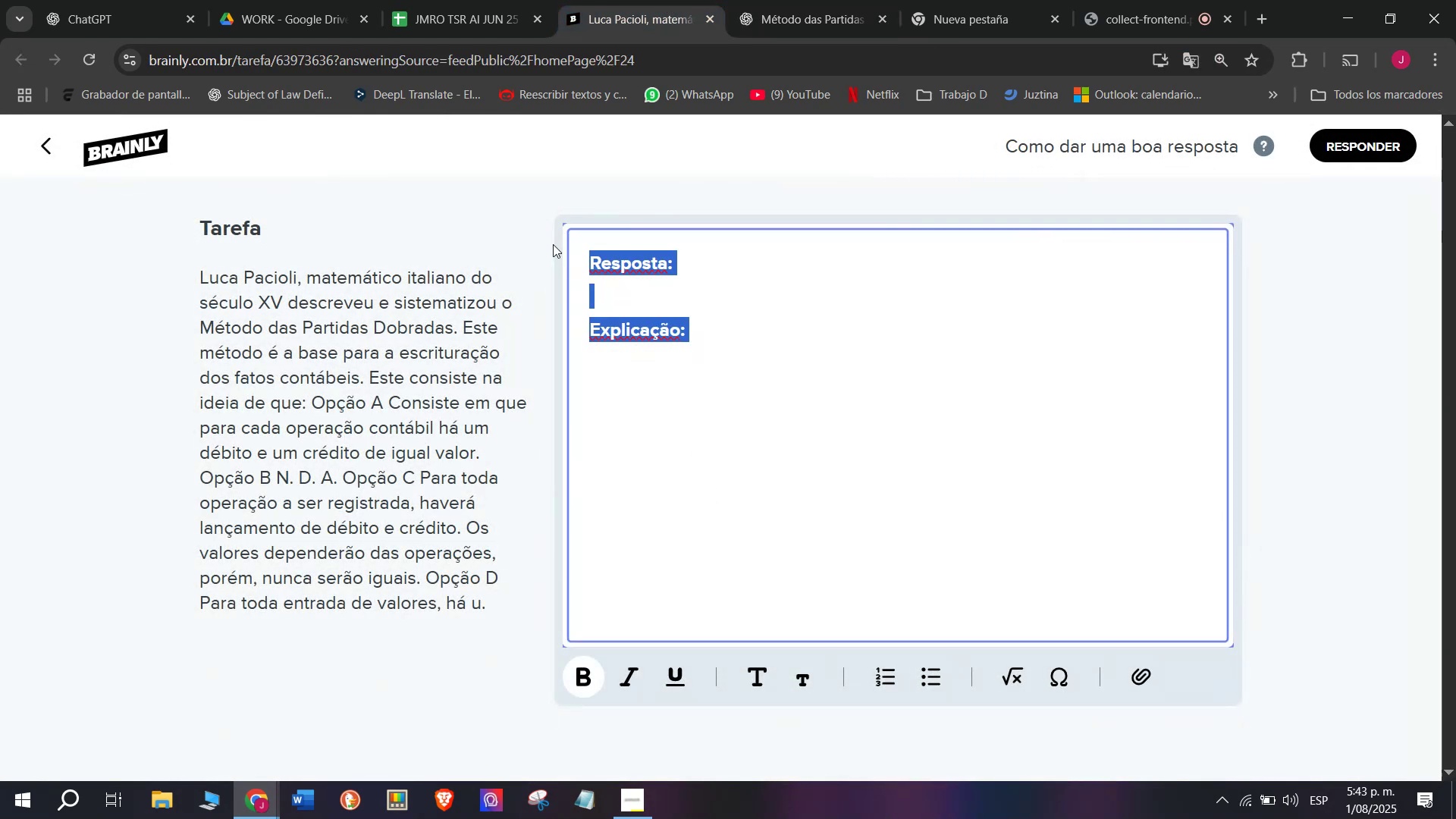 
key(Meta+V)
 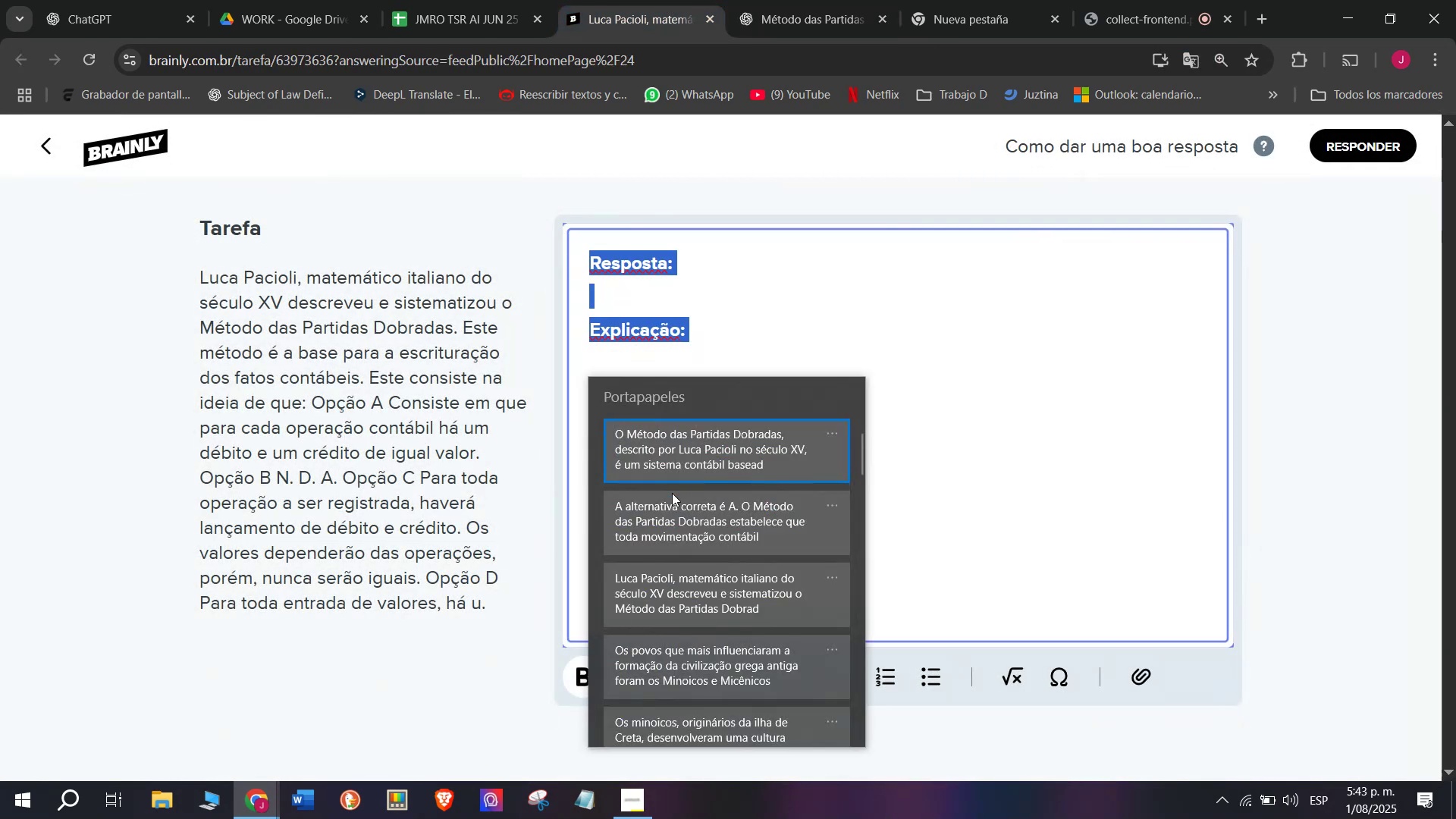 
left_click([670, 510])
 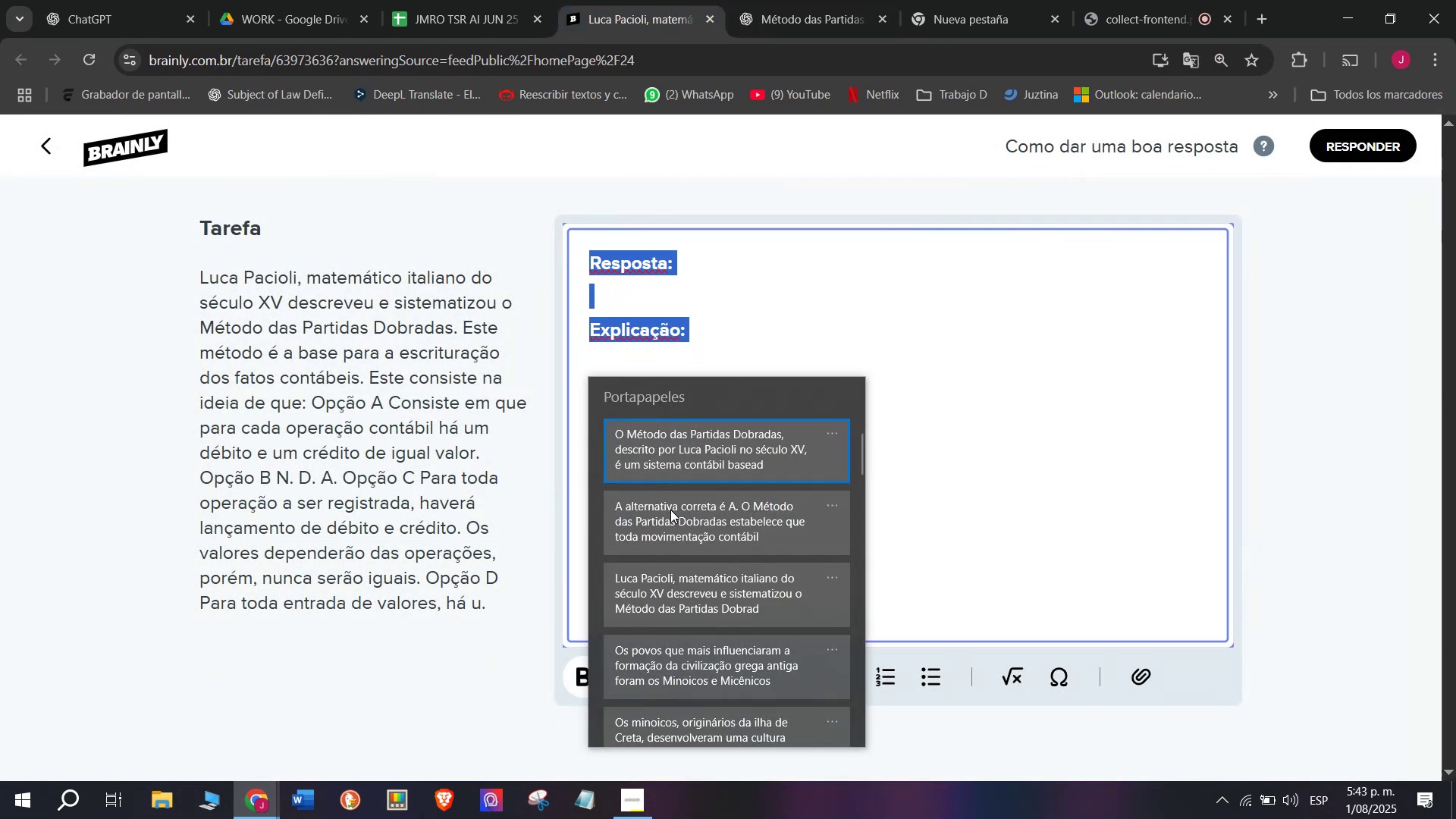 
key(Control+ControlLeft)
 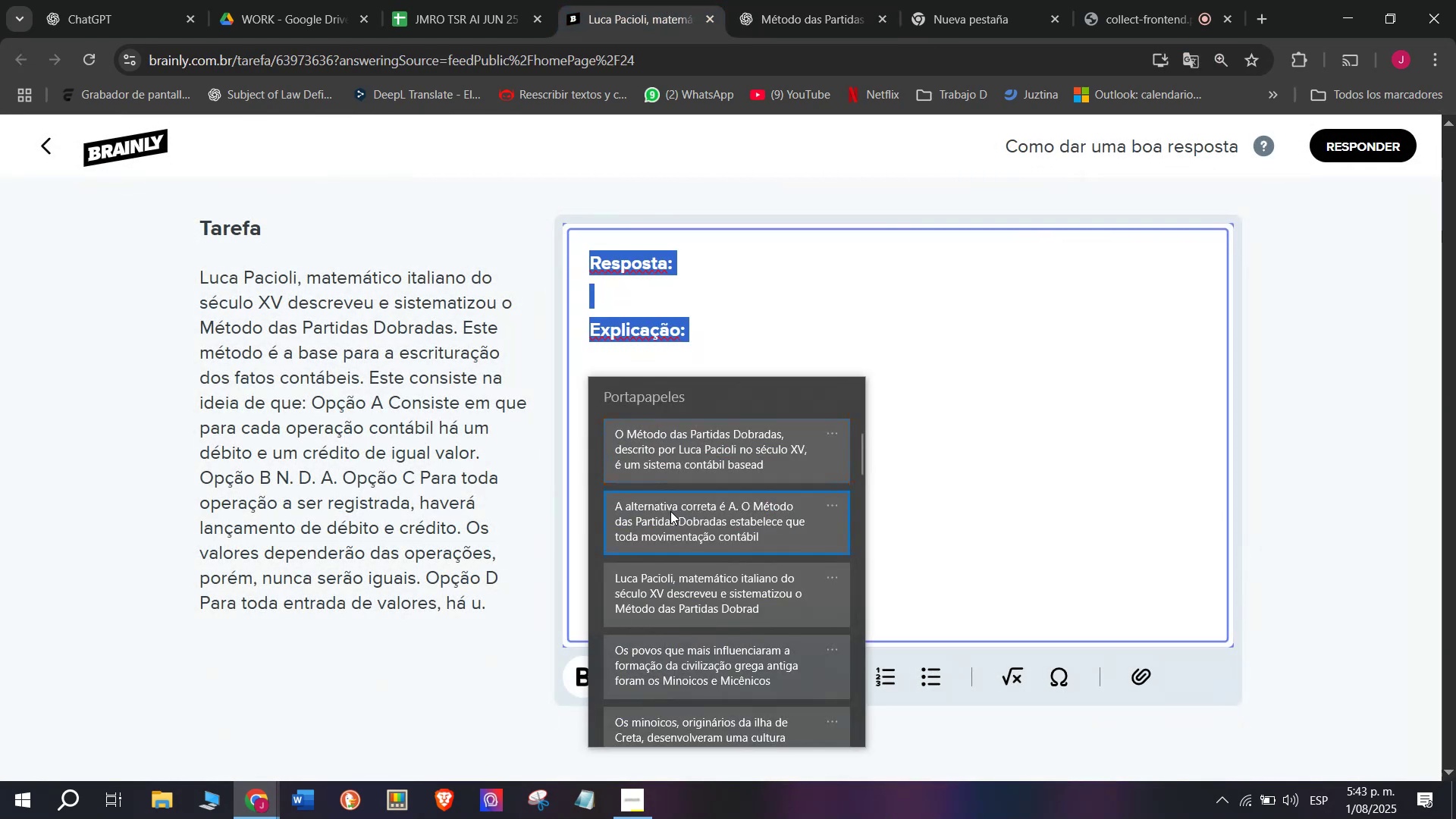 
key(Control+V)
 